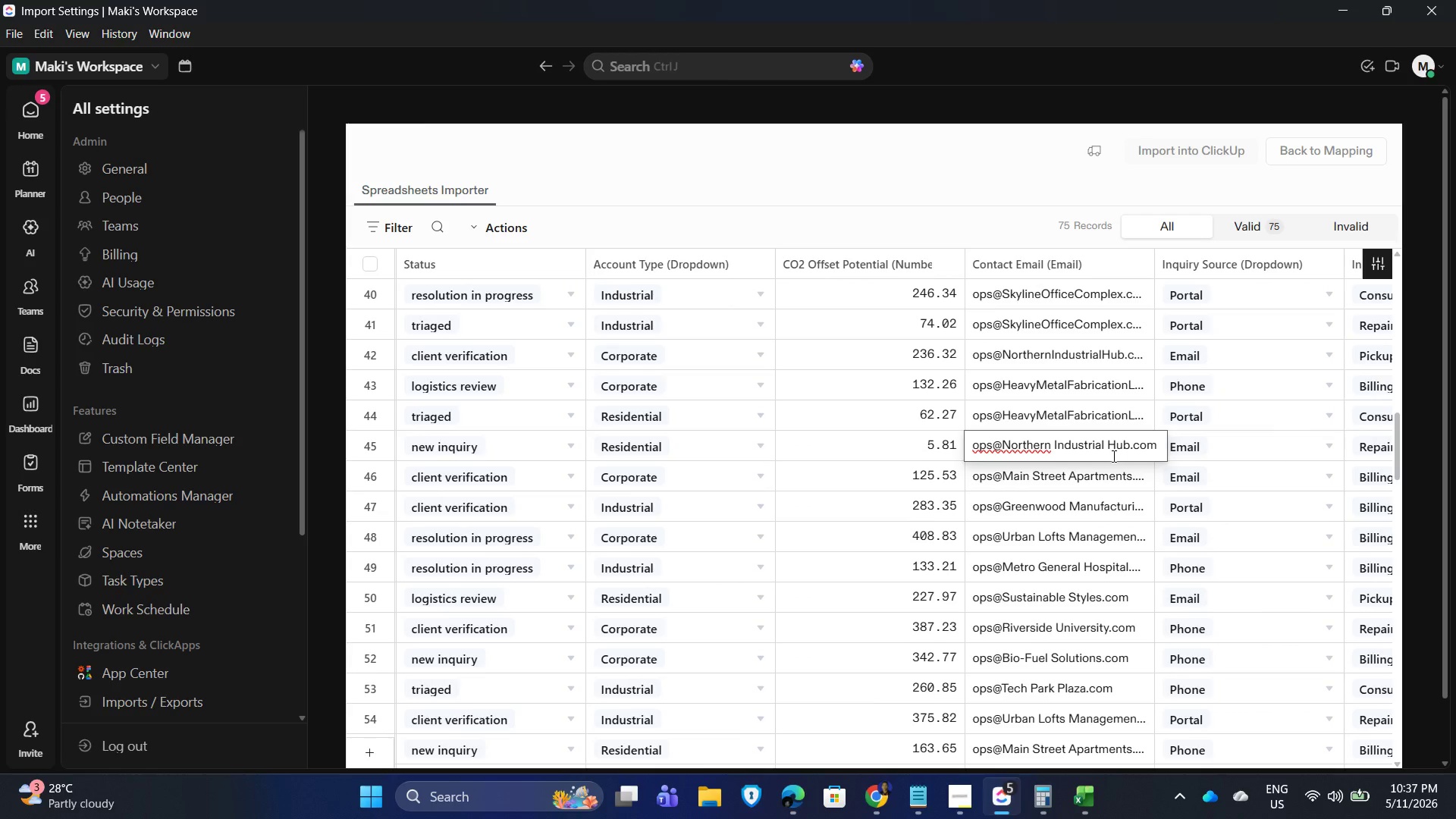 
key(ArrowLeft)
 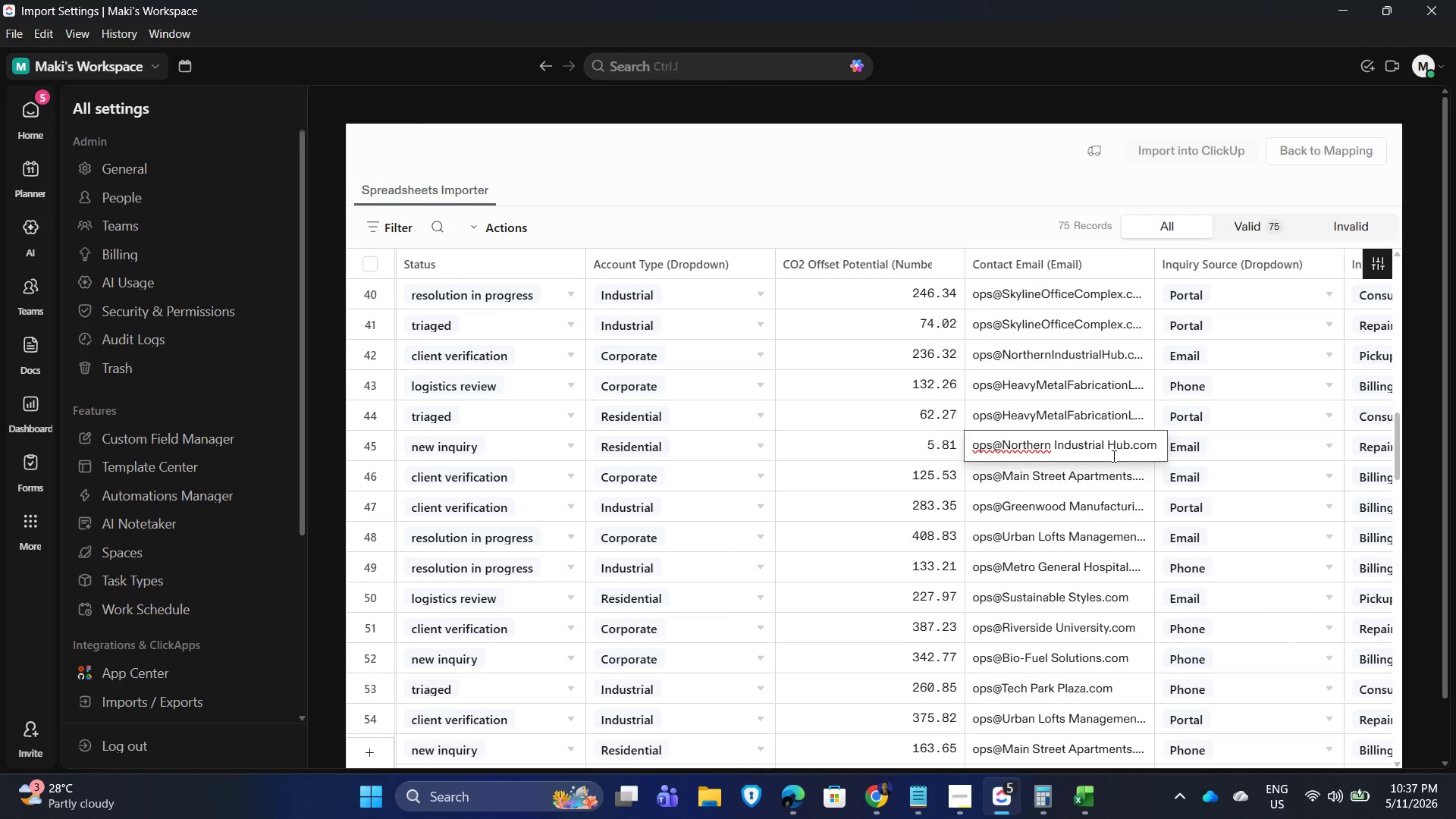 
key(Backspace)
 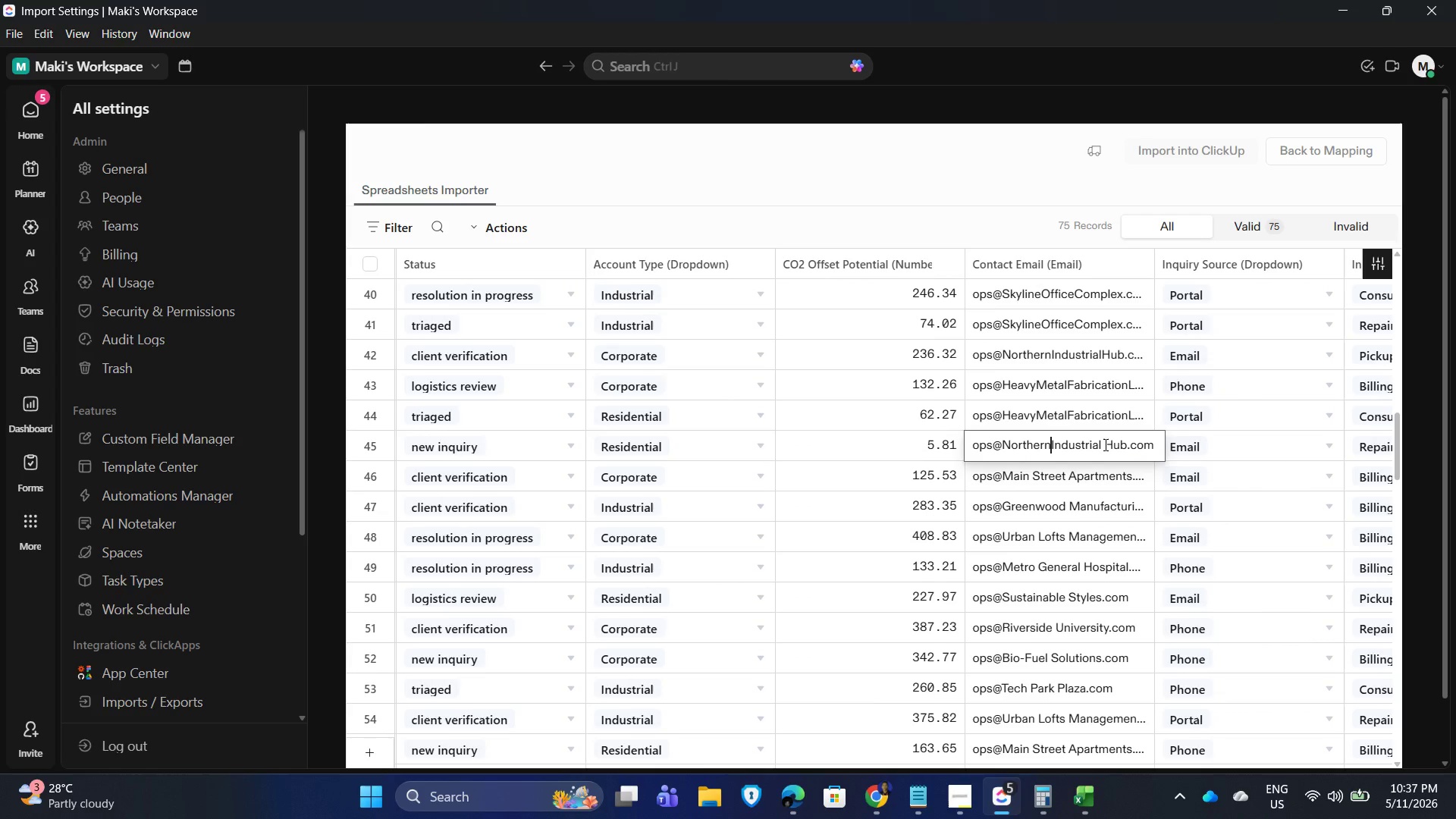 
left_click([1104, 444])
 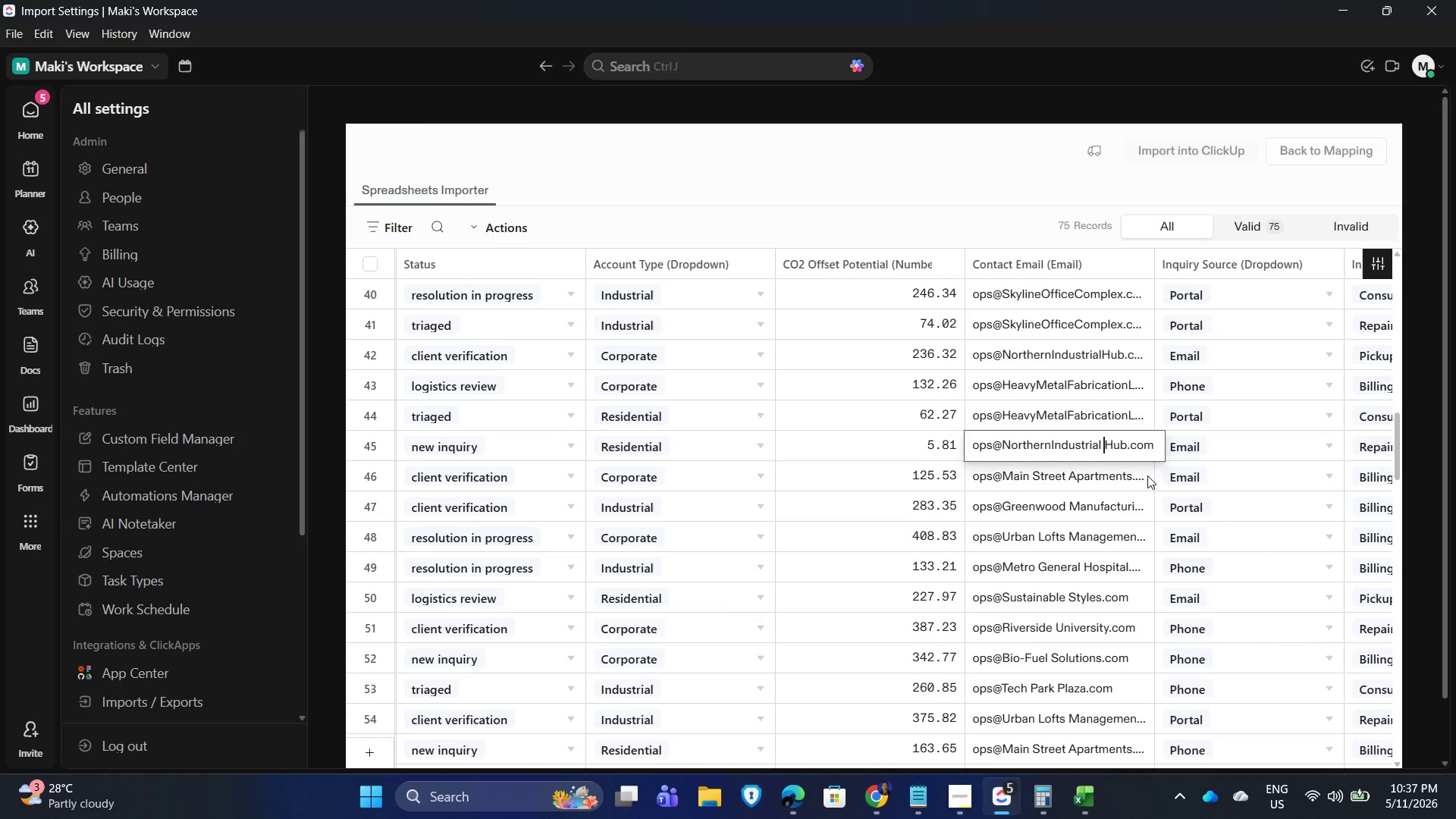 
key(Backspace)
 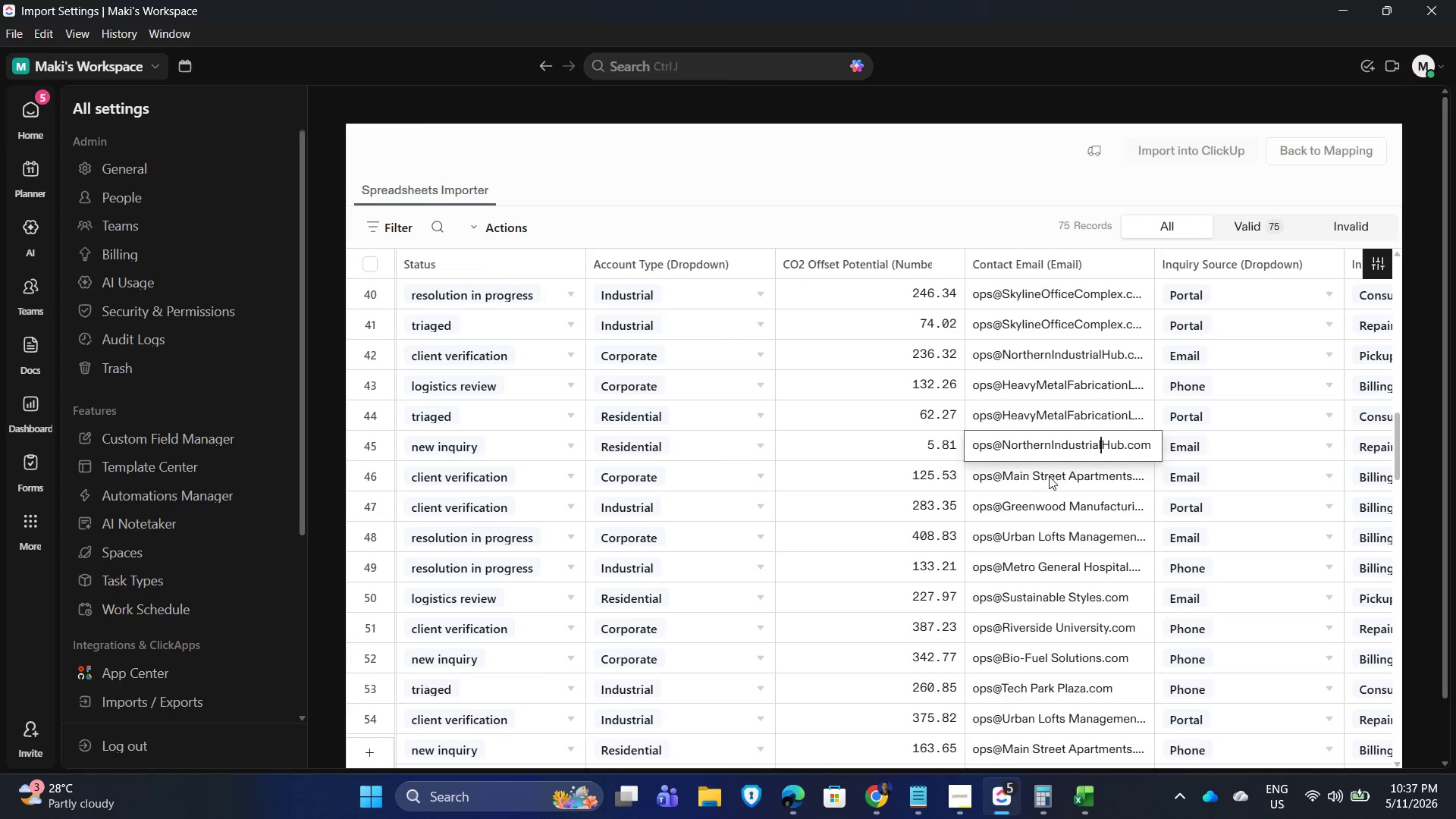 
left_click([1049, 476])
 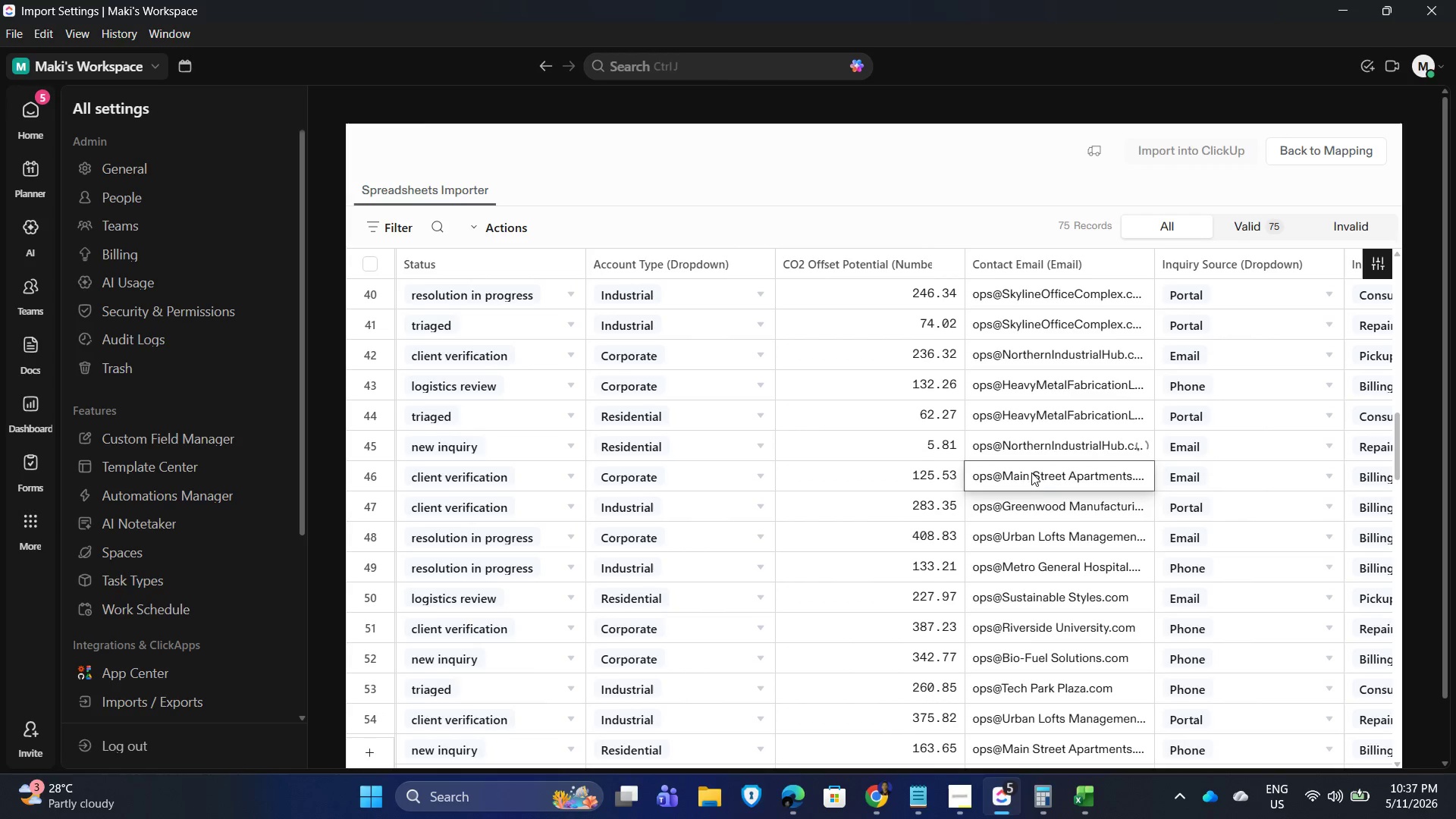 
double_click([1029, 472])
 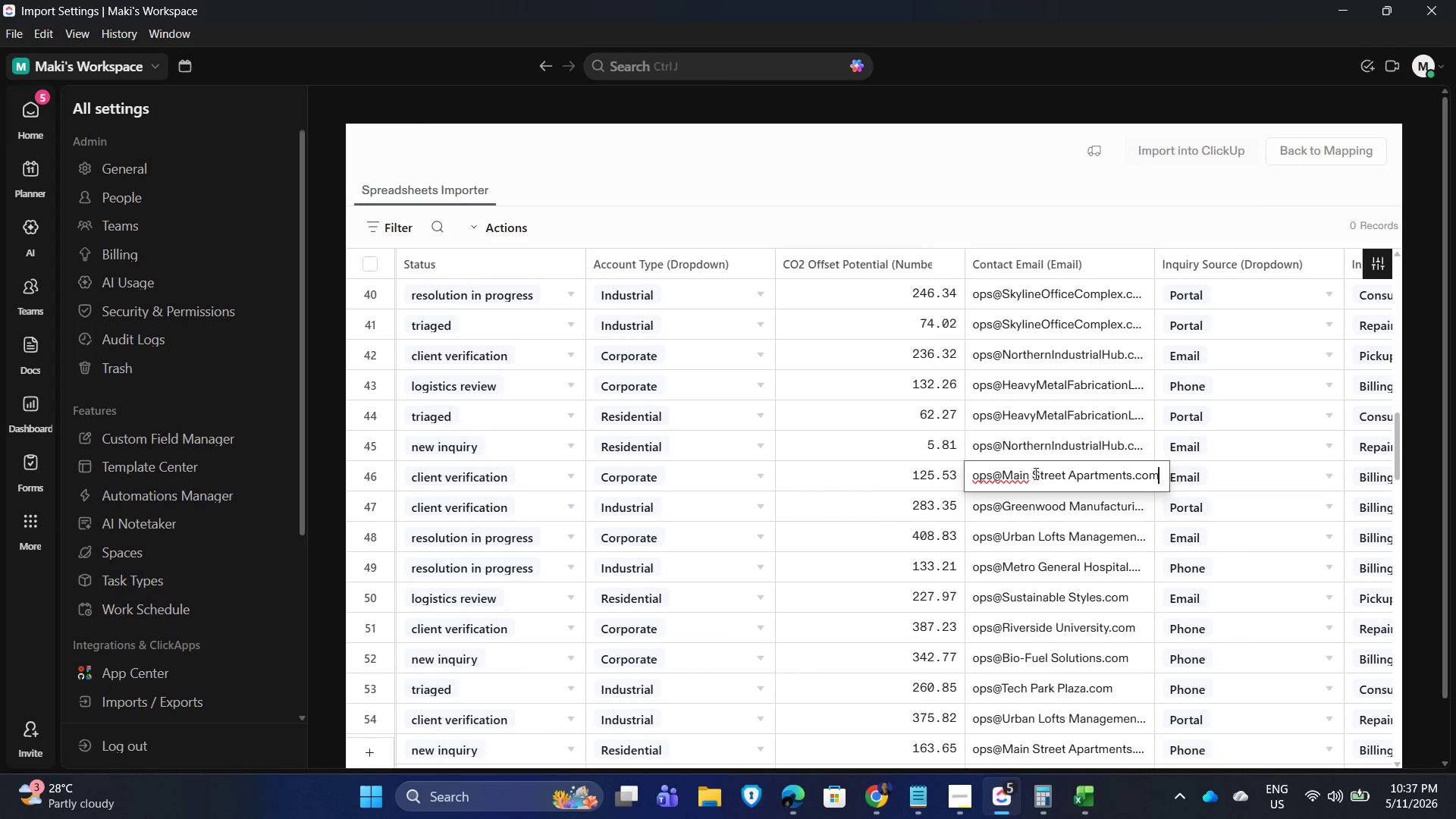 
left_click([1037, 476])
 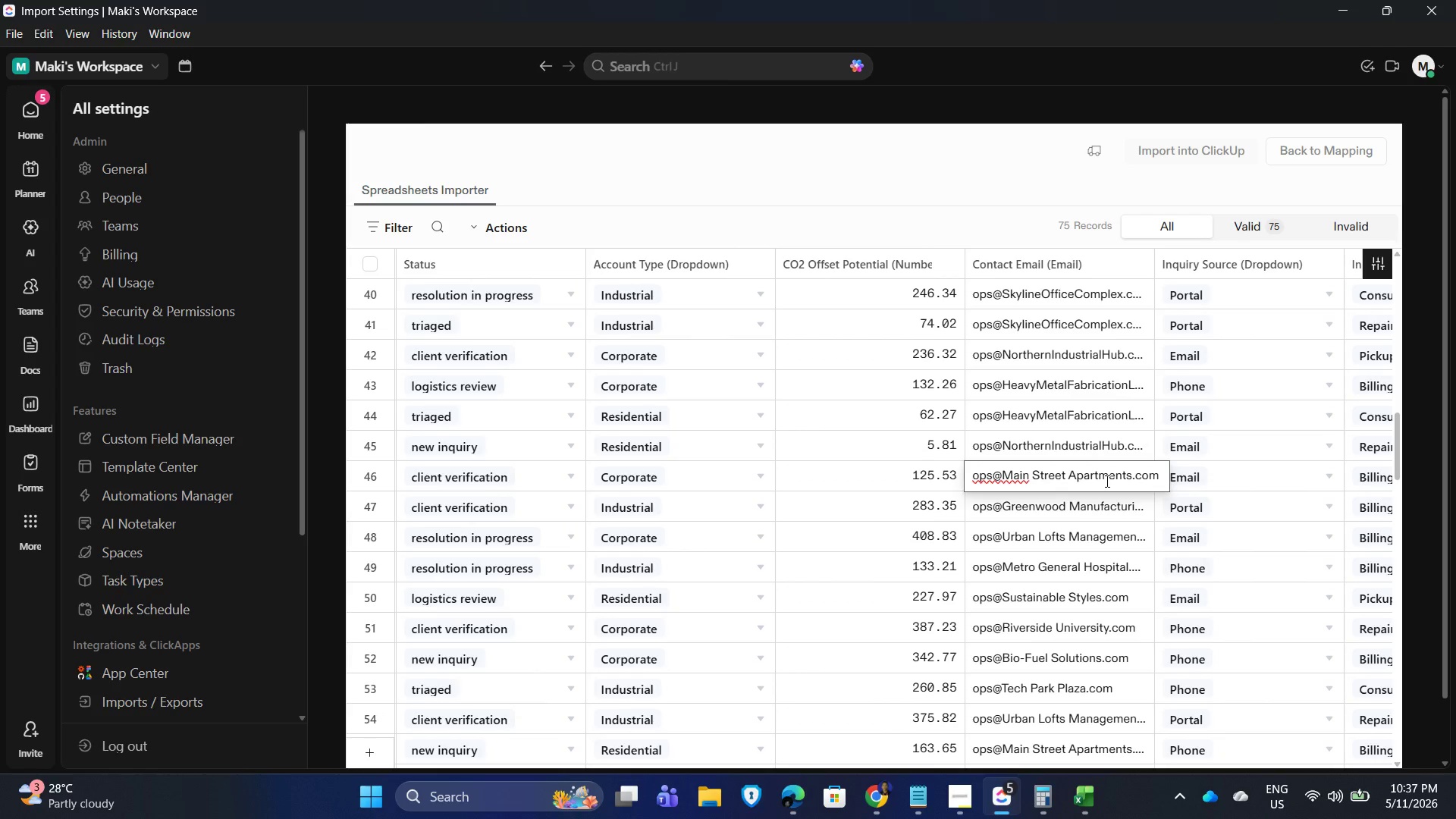 
key(ArrowLeft)
 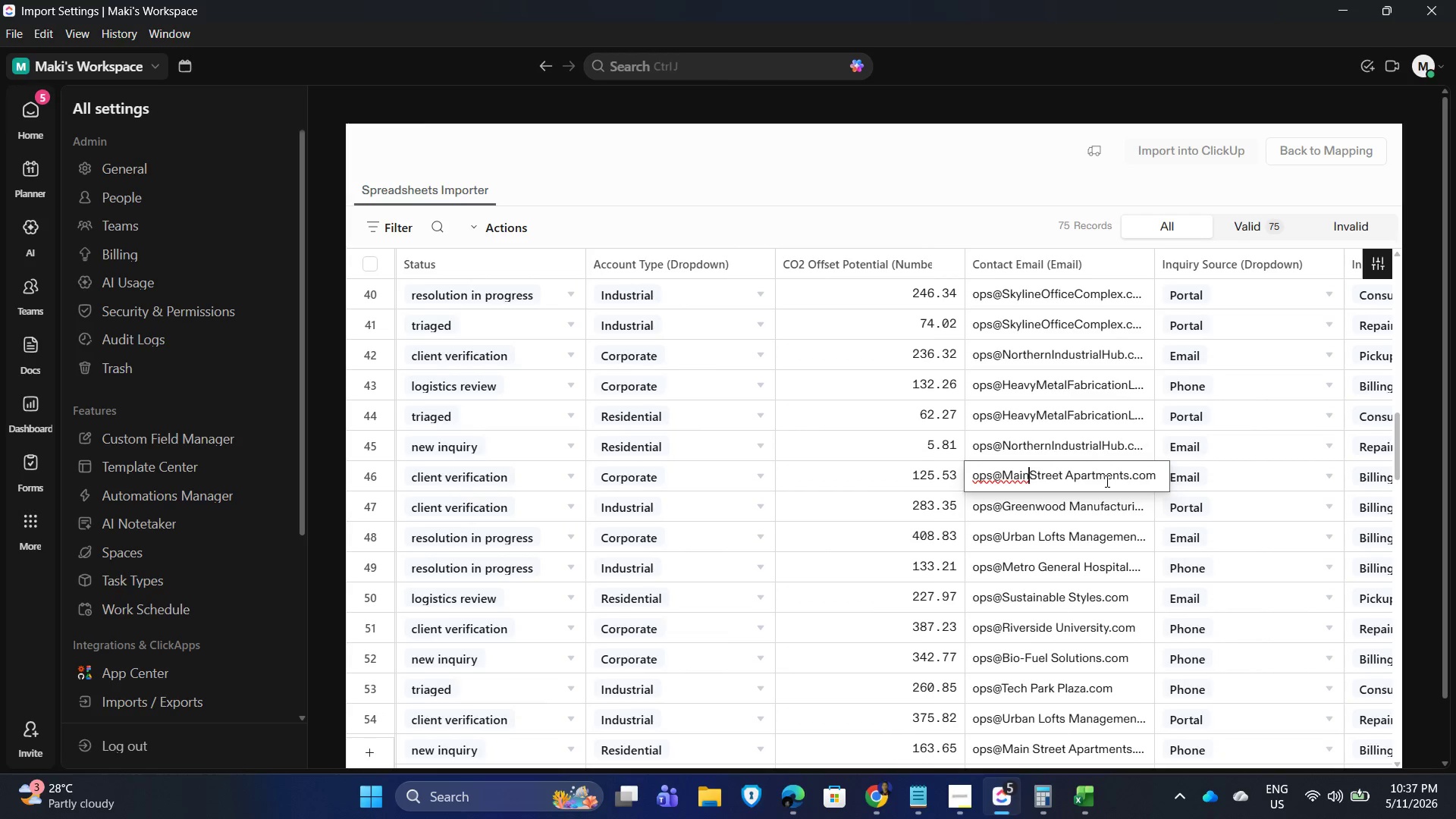 
key(Backspace)
 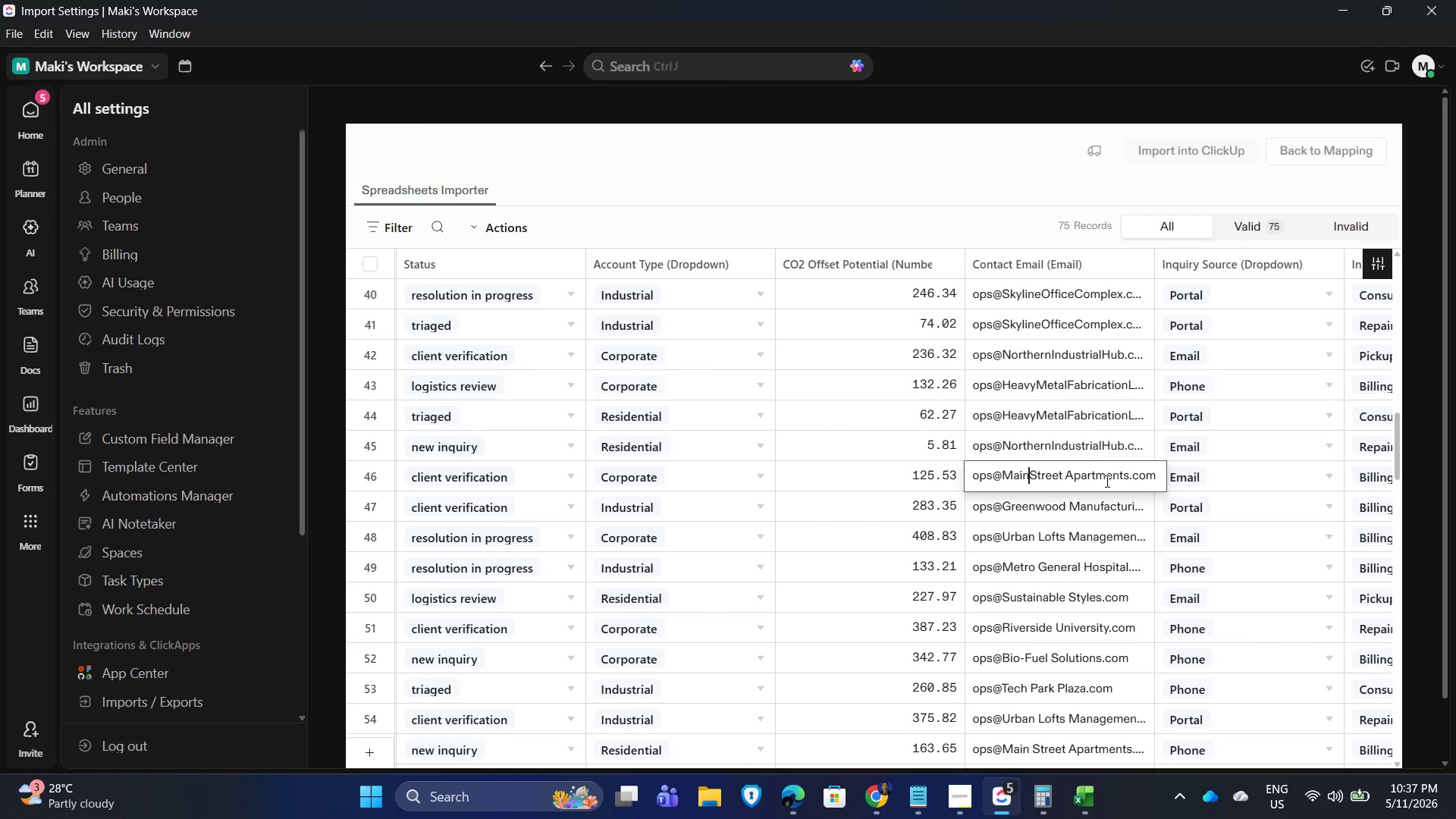 
key(ArrowRight)
 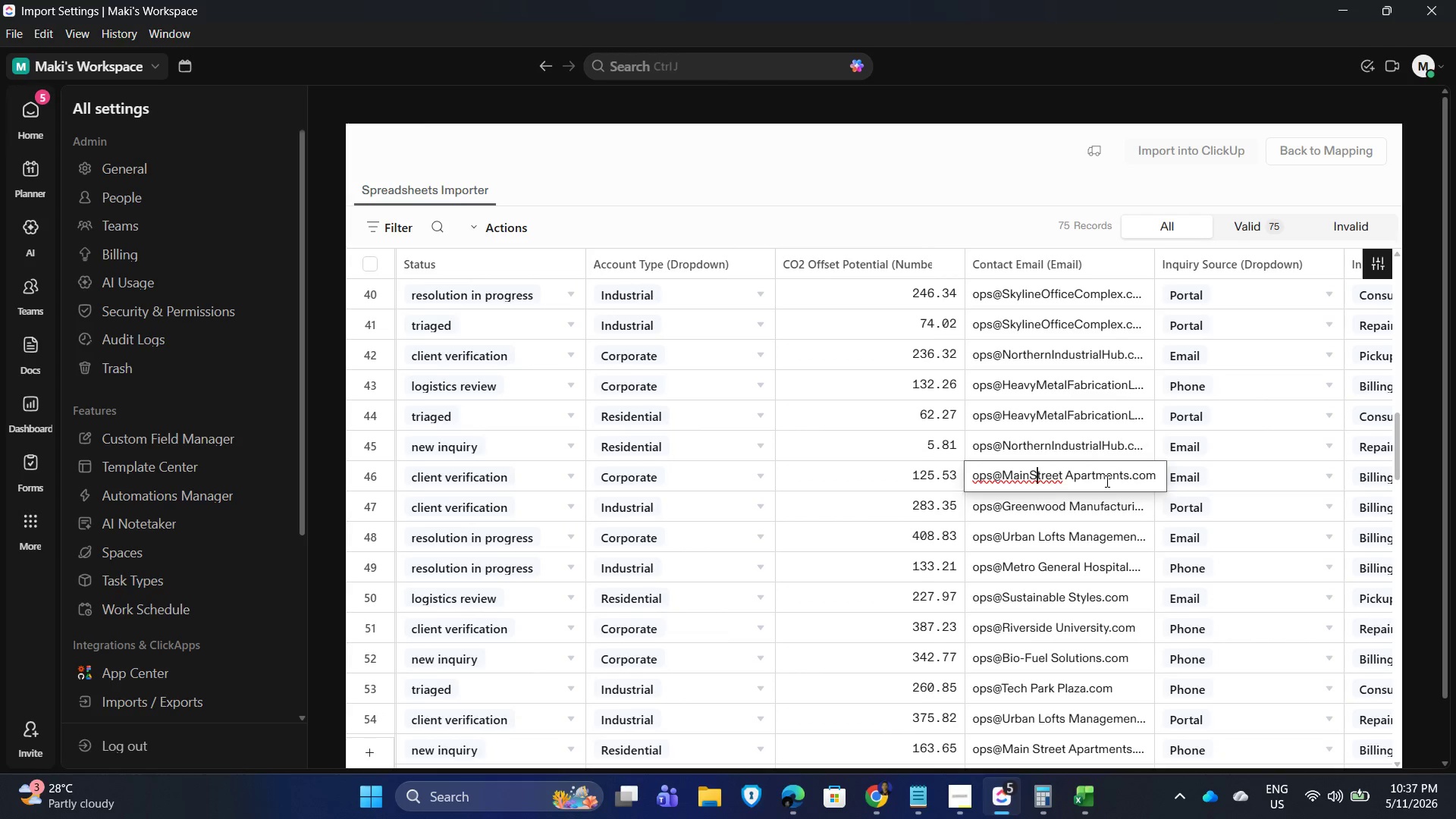 
key(ArrowRight)
 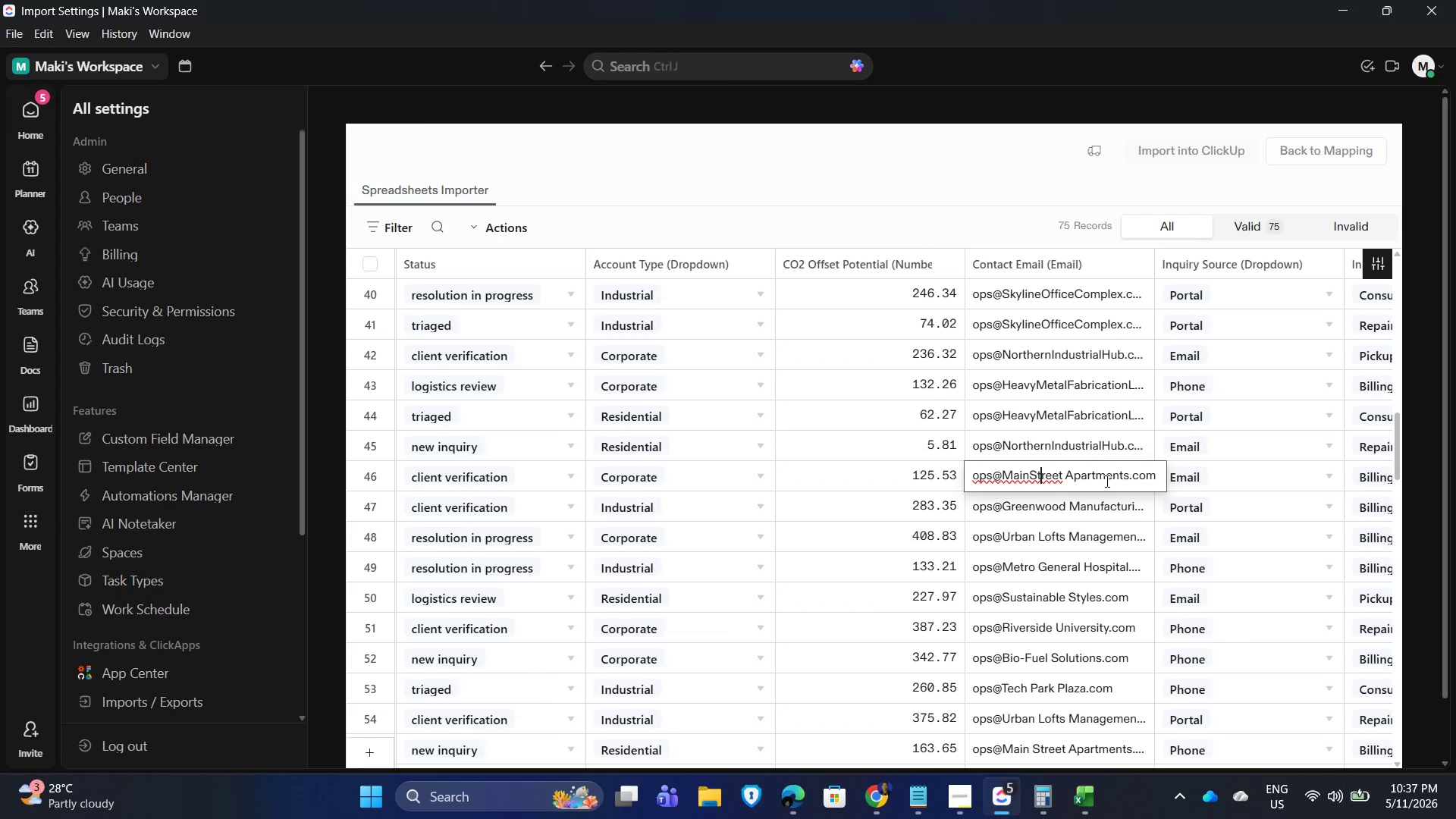 
key(ArrowRight)
 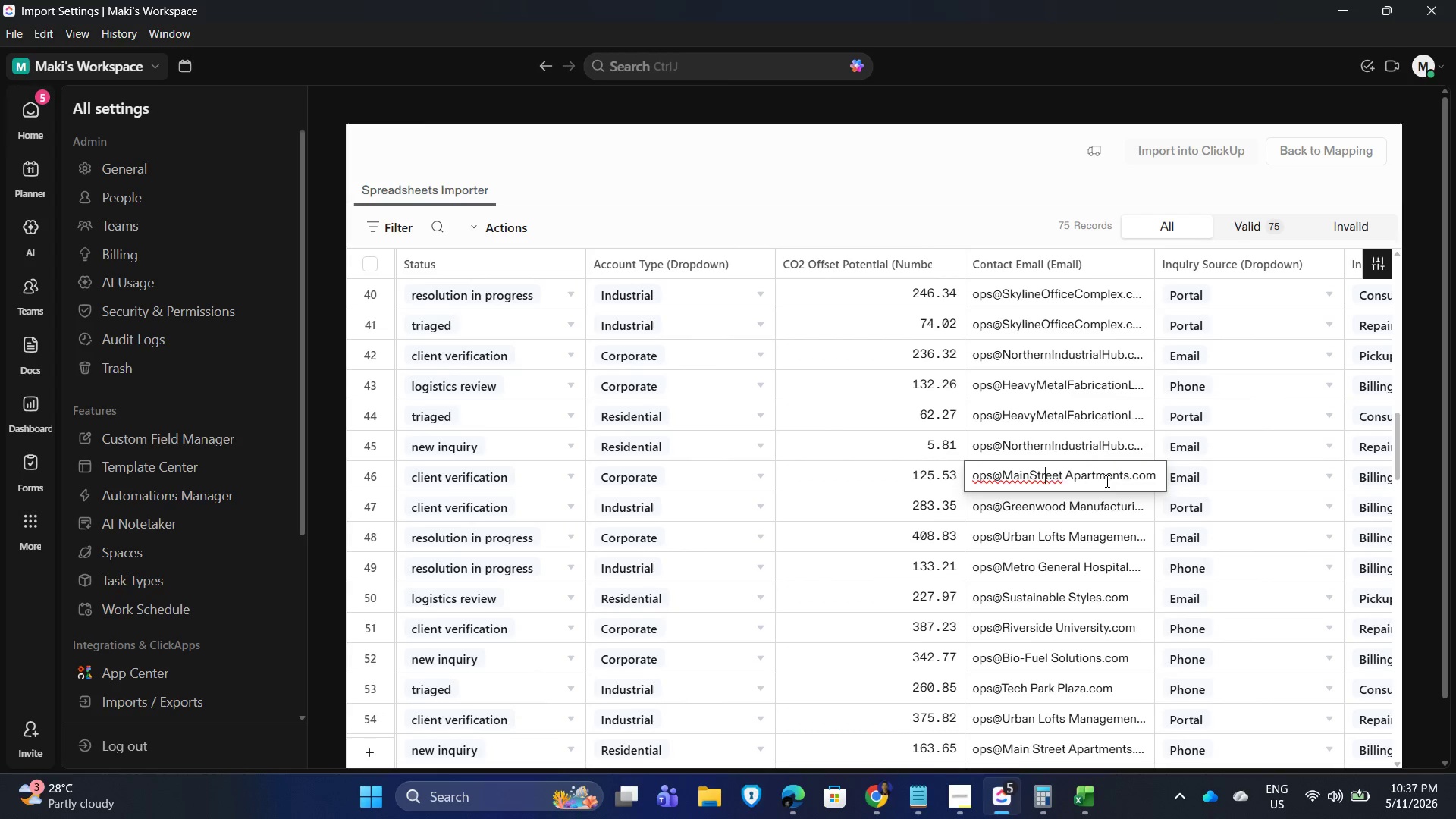 
key(ArrowRight)
 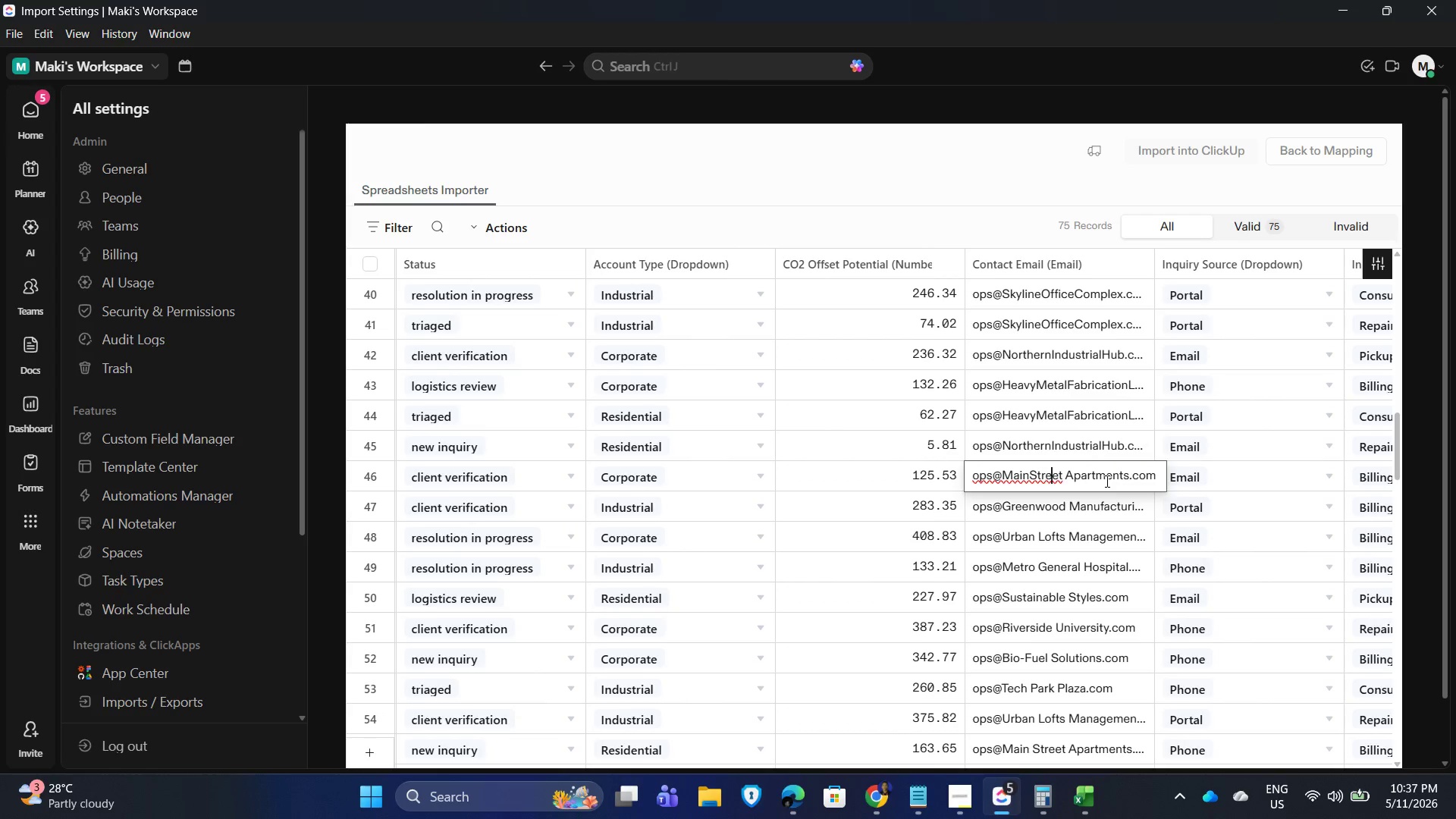 
key(ArrowRight)
 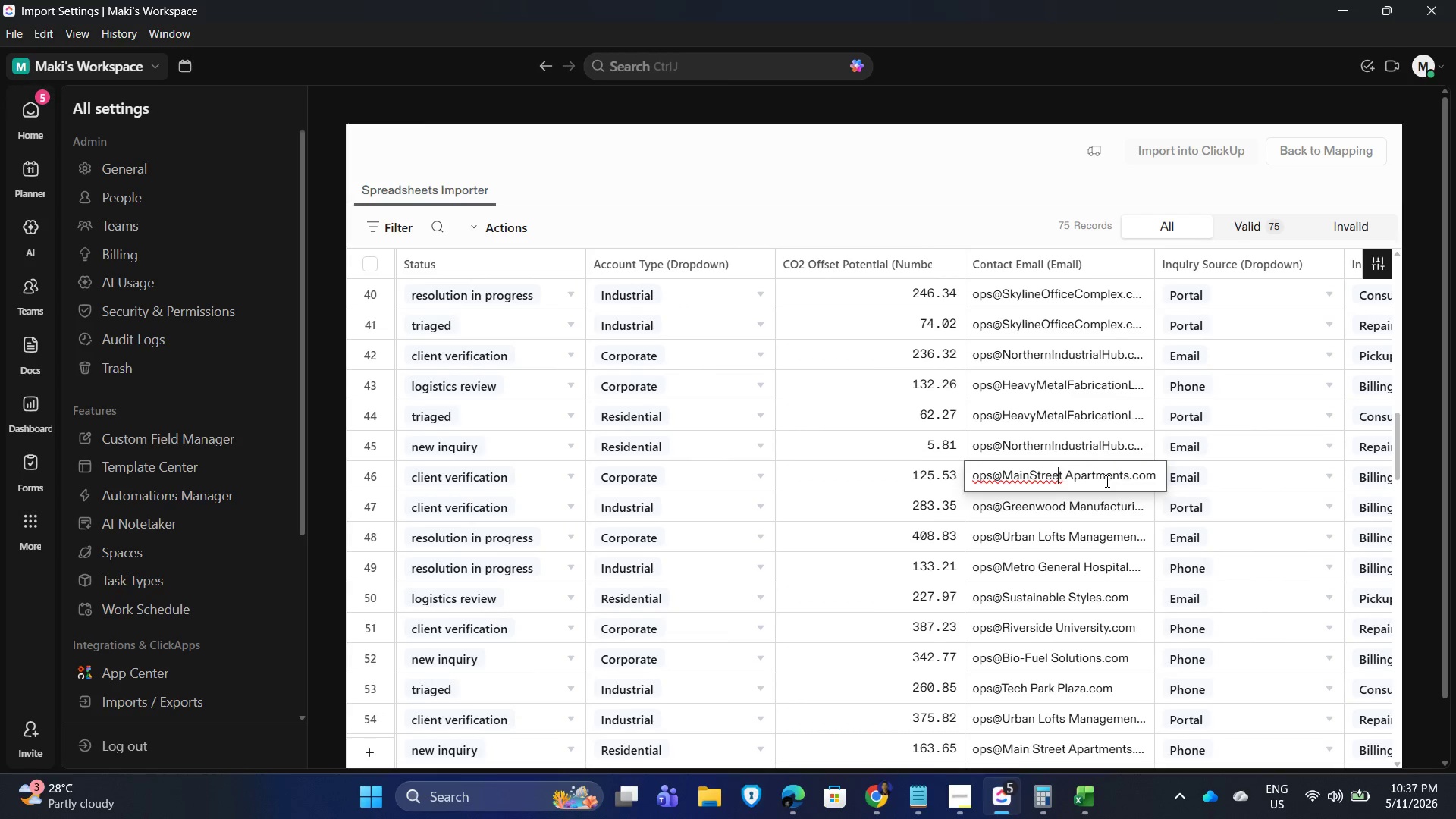 
key(ArrowRight)
 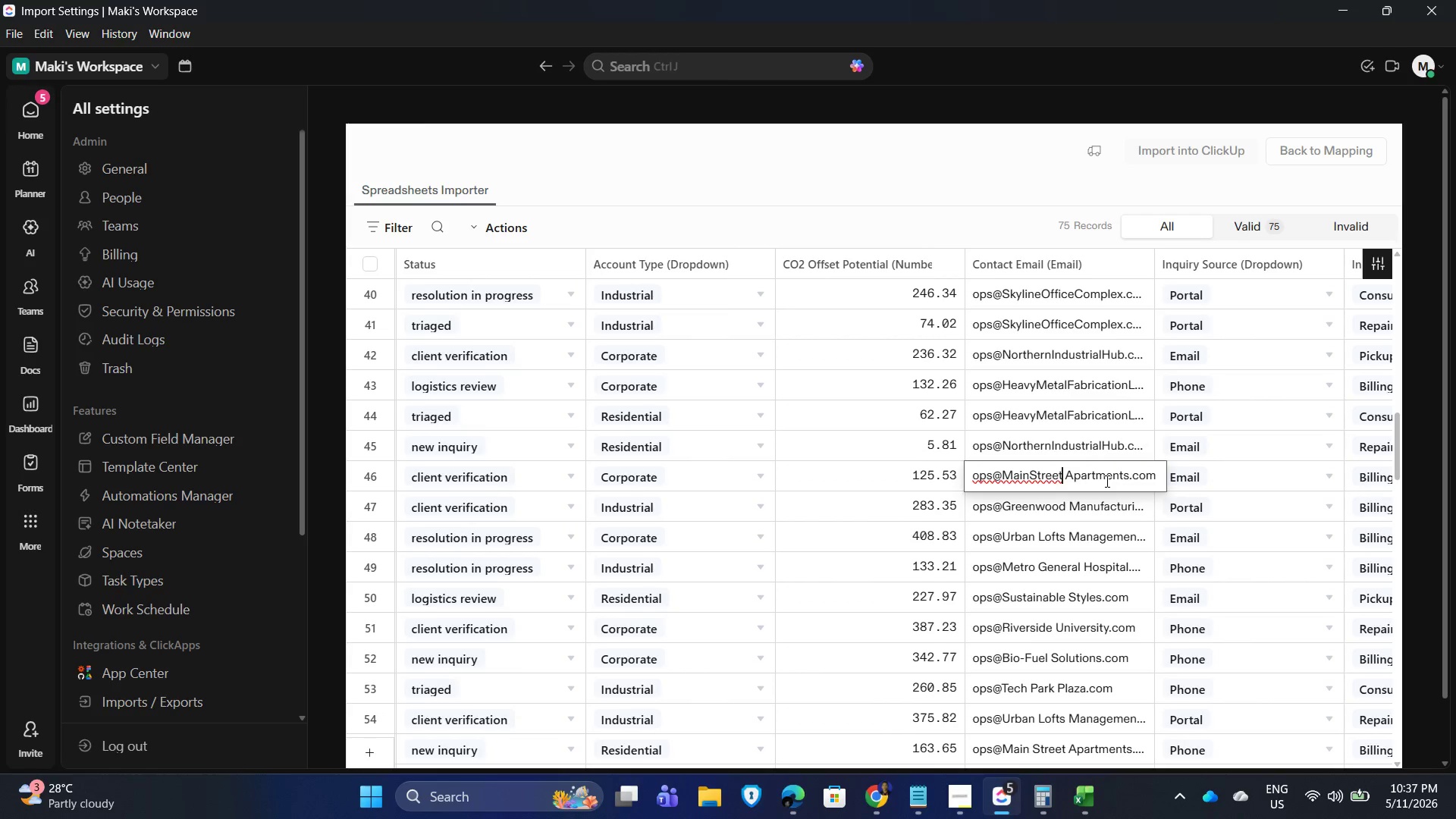 
key(ArrowRight)
 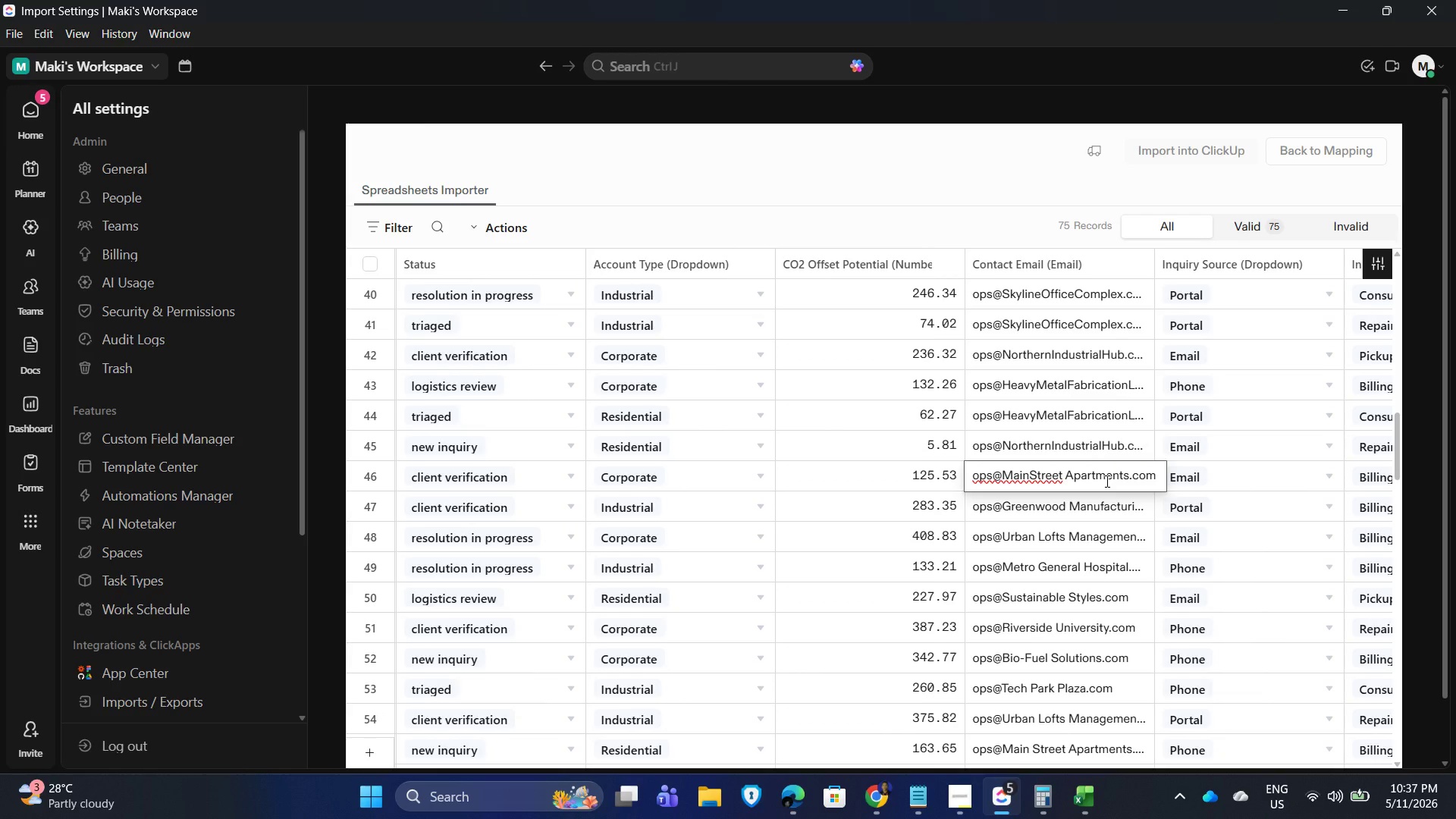 
key(Backspace)
 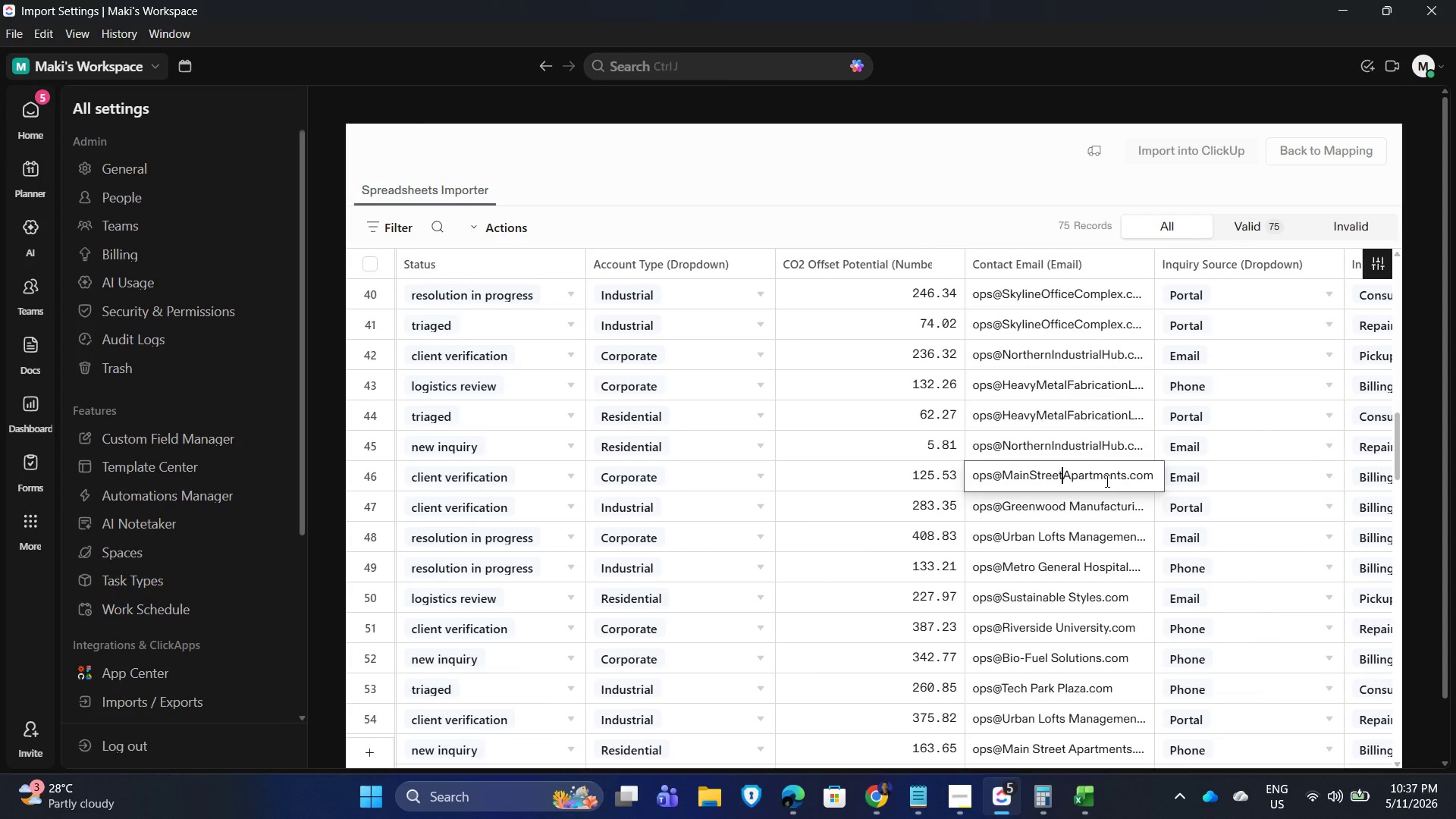 
key(ArrowRight)
 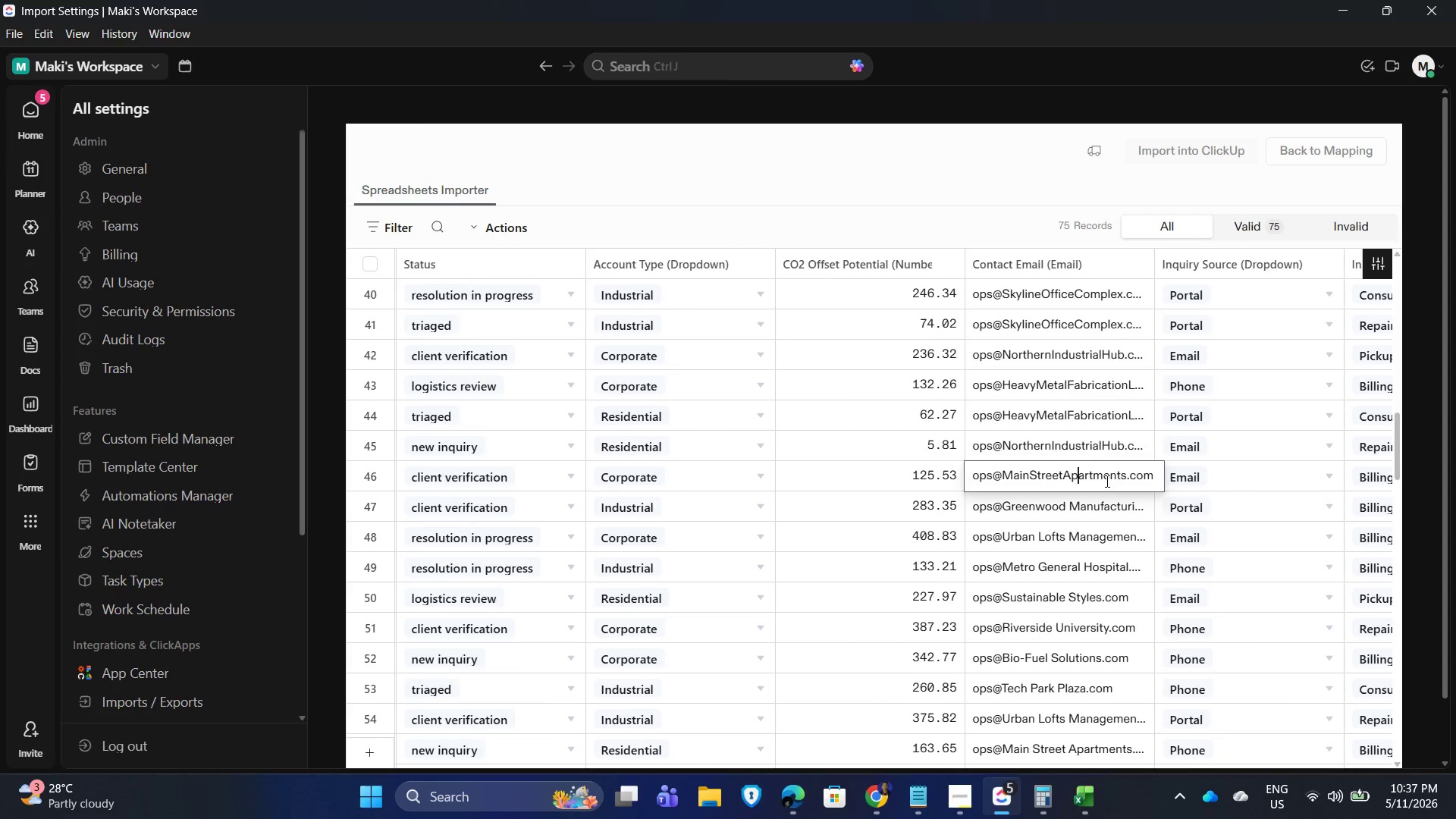 
key(ArrowRight)
 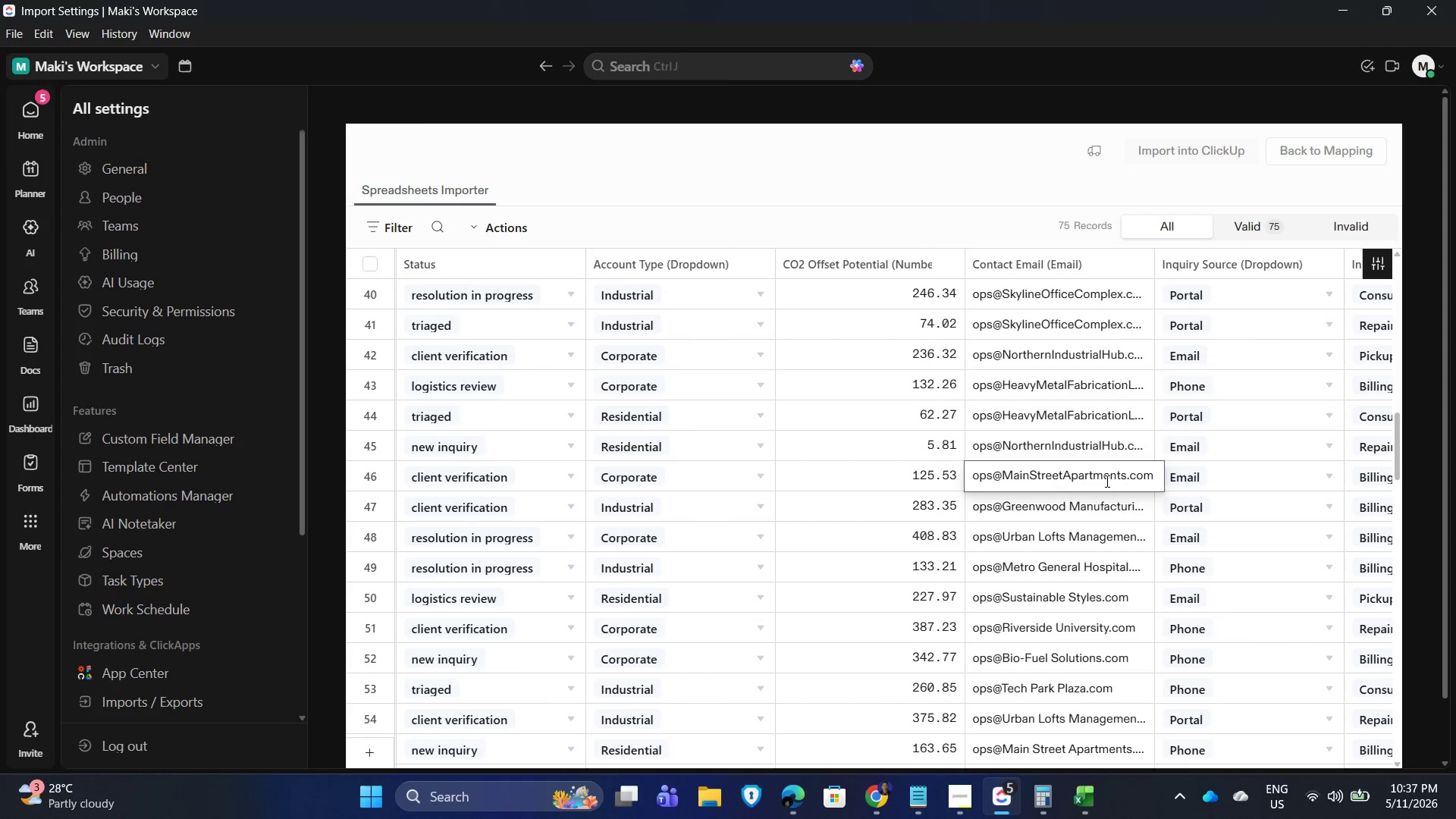 
key(Enter)
 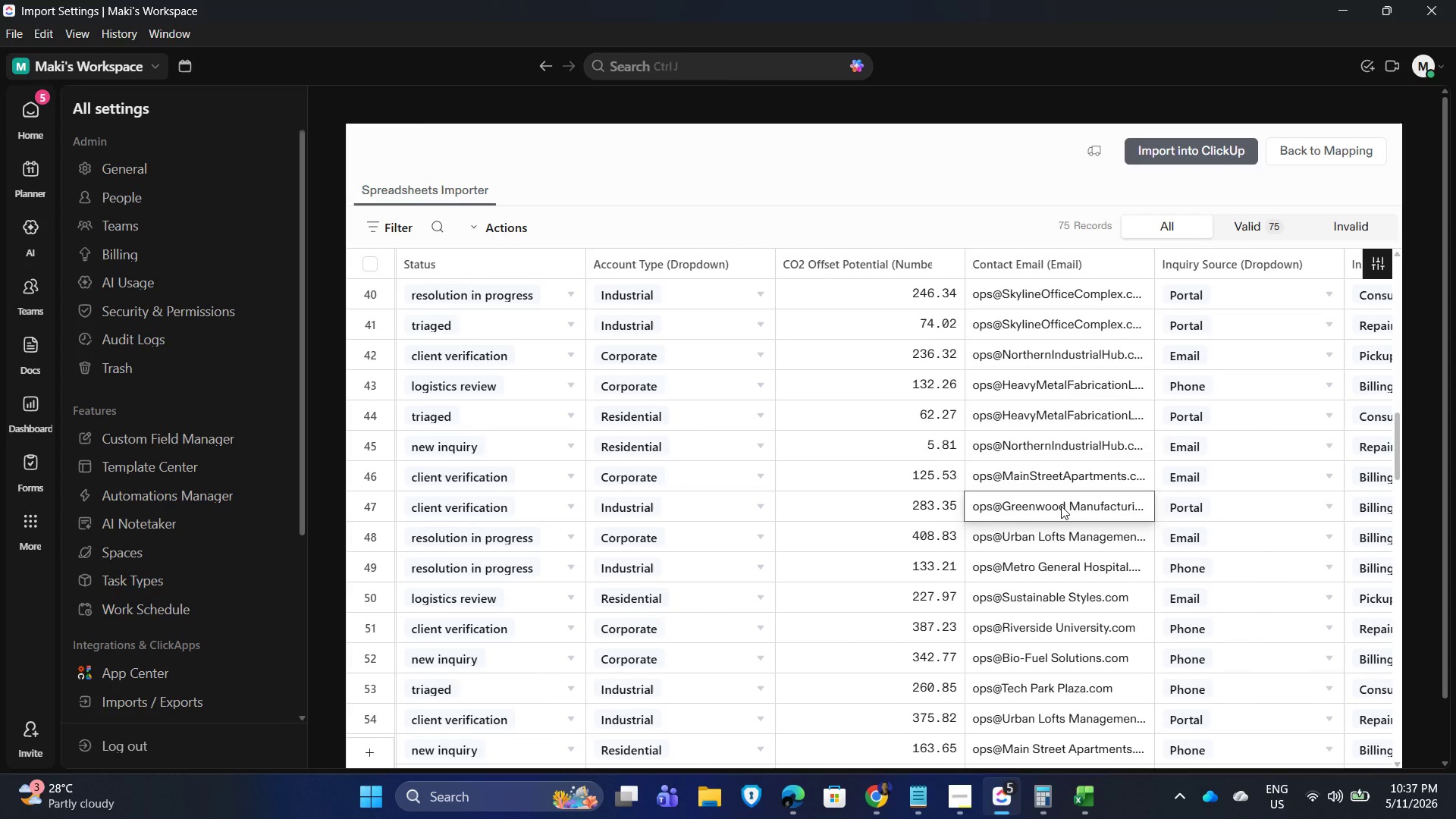 
double_click([1061, 506])
 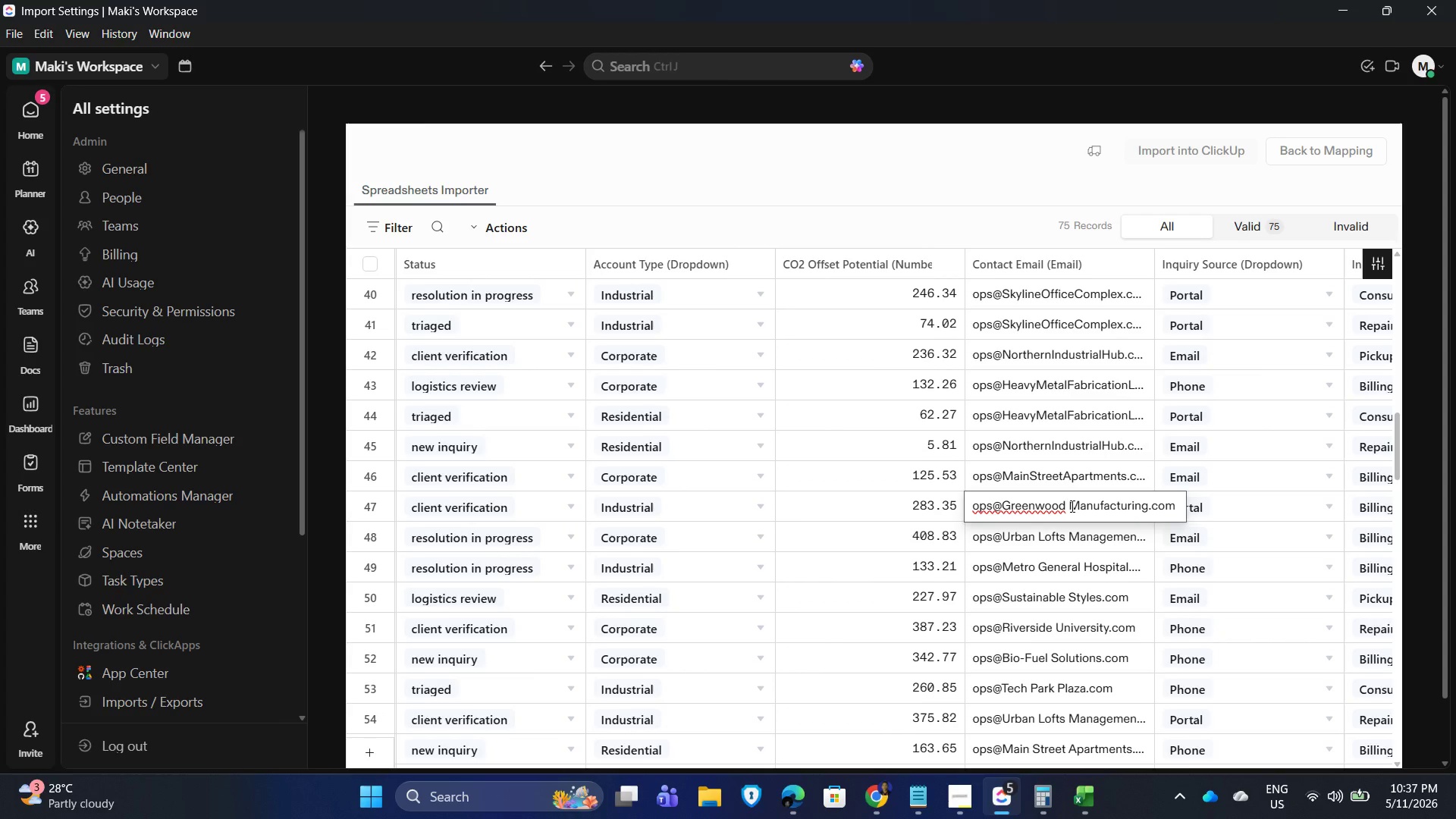 
left_click([1071, 506])
 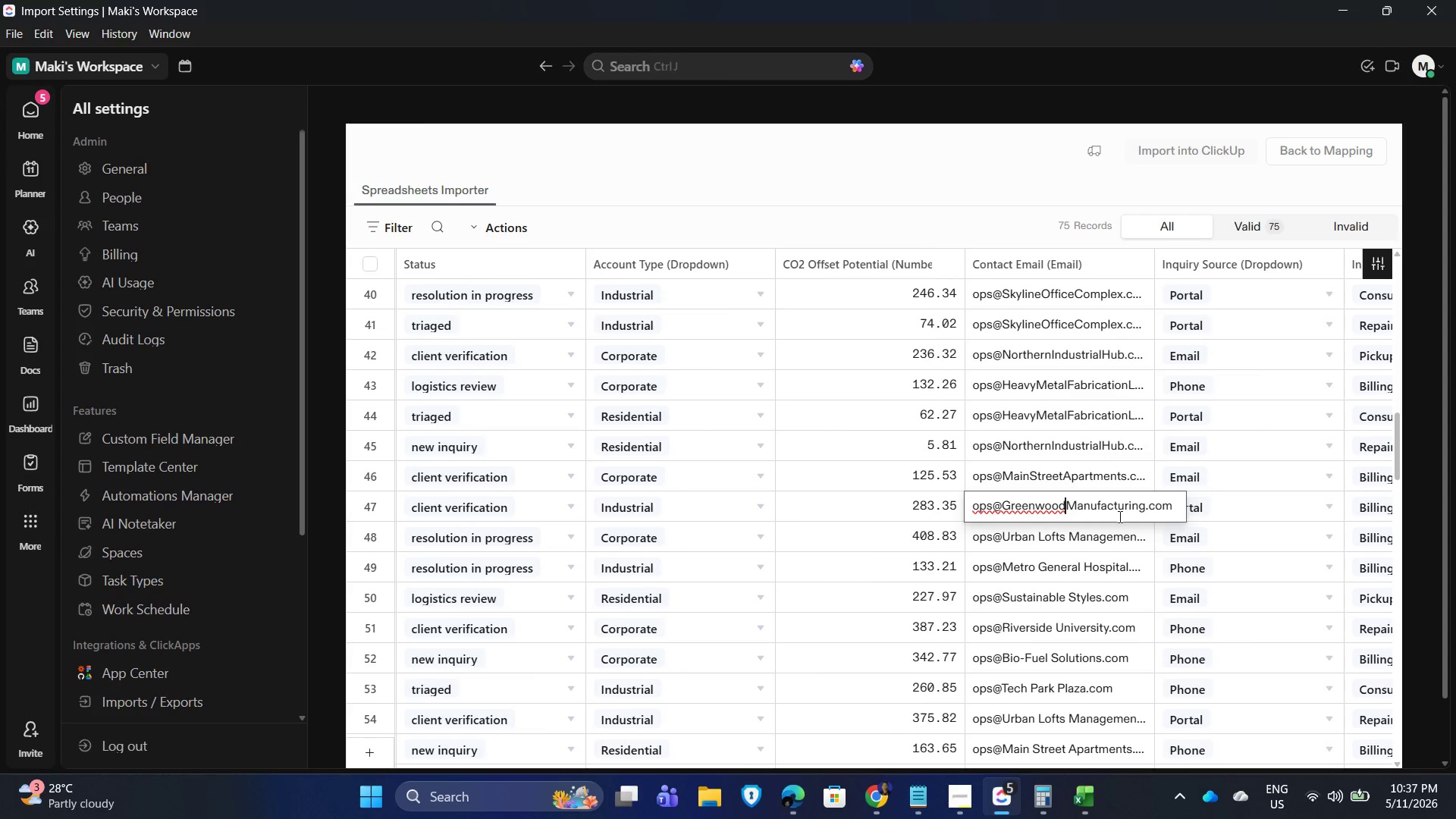 
key(Backspace)
 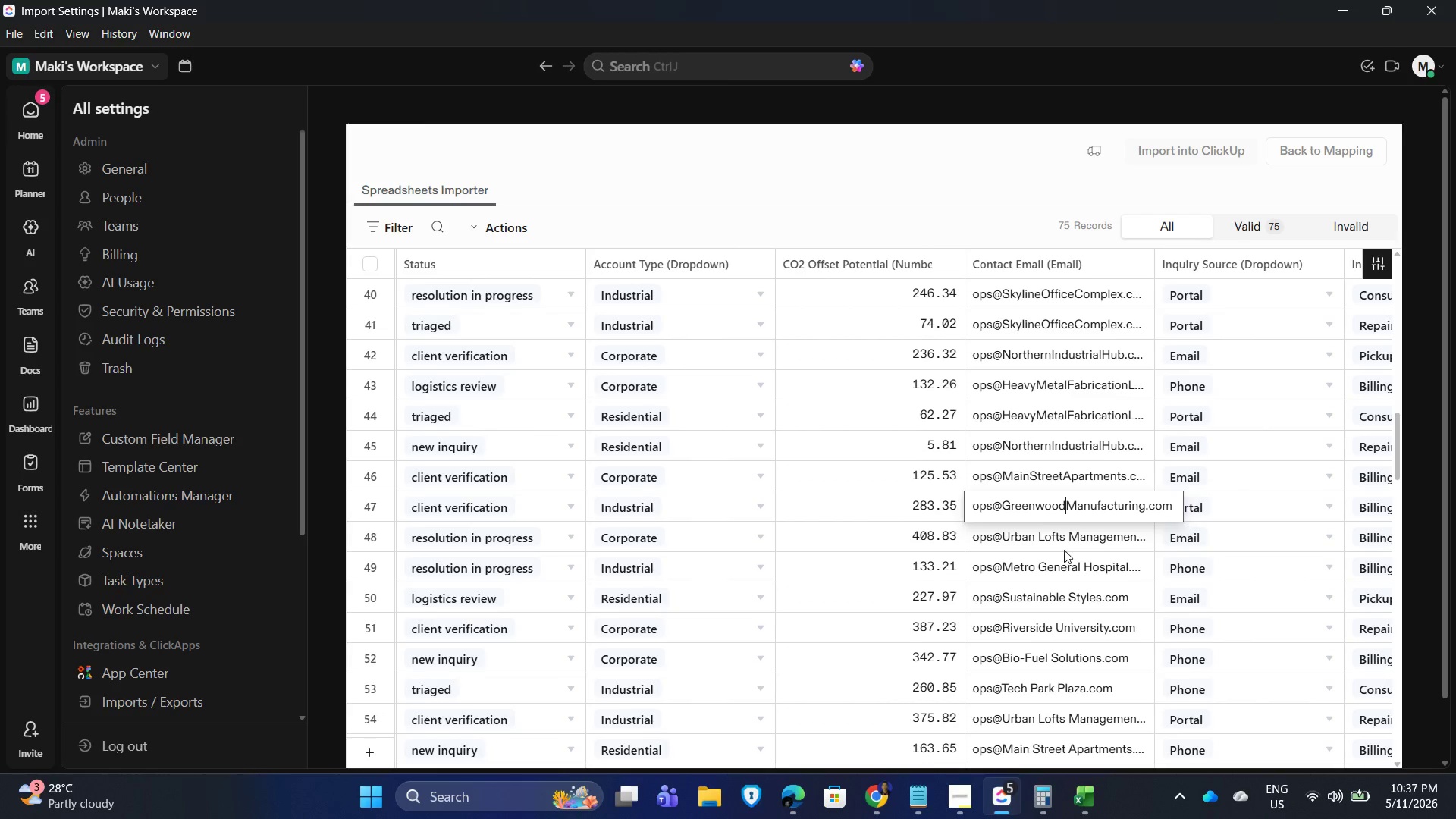 
left_click([1072, 538])
 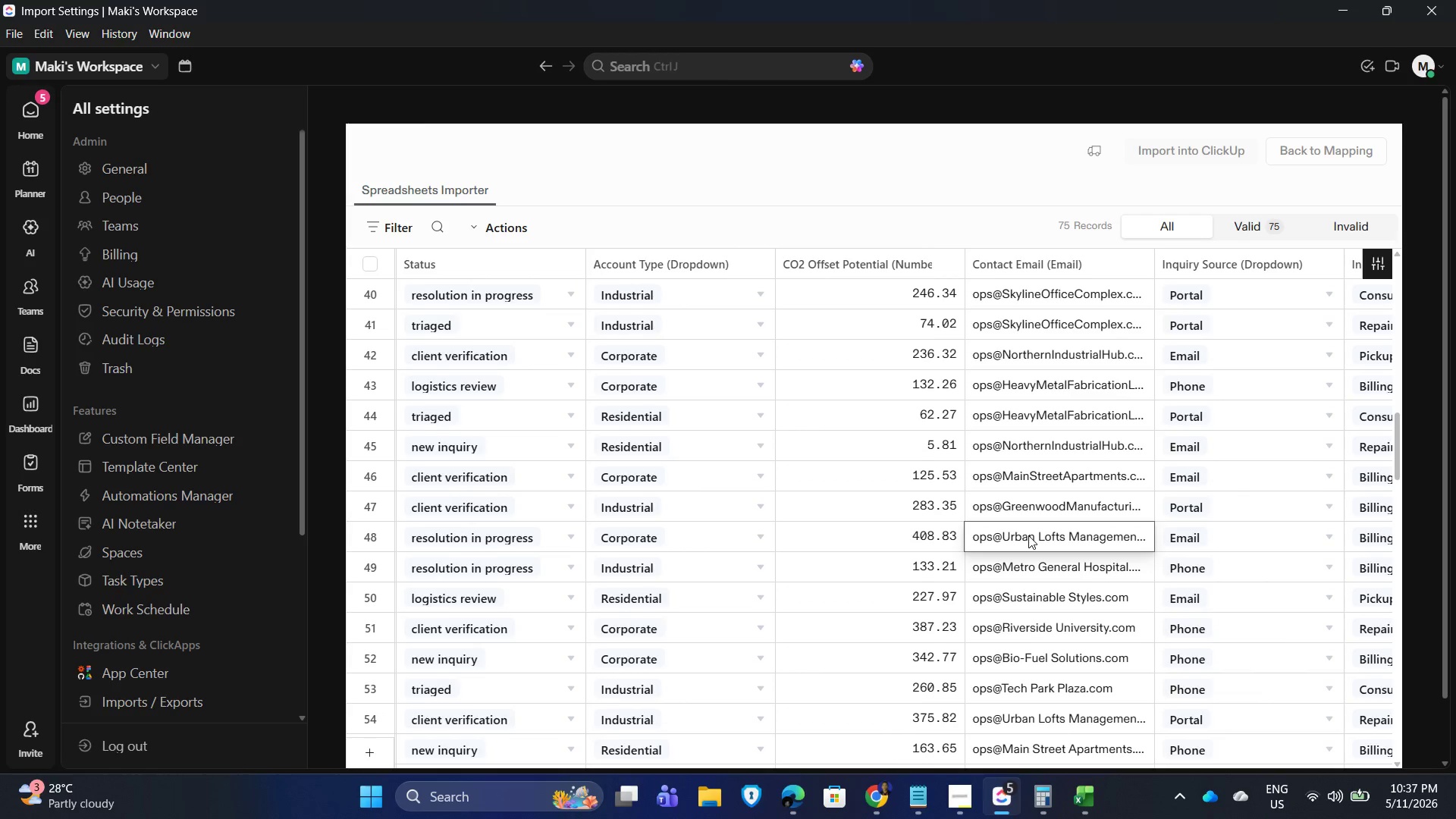 
double_click([1028, 535])
 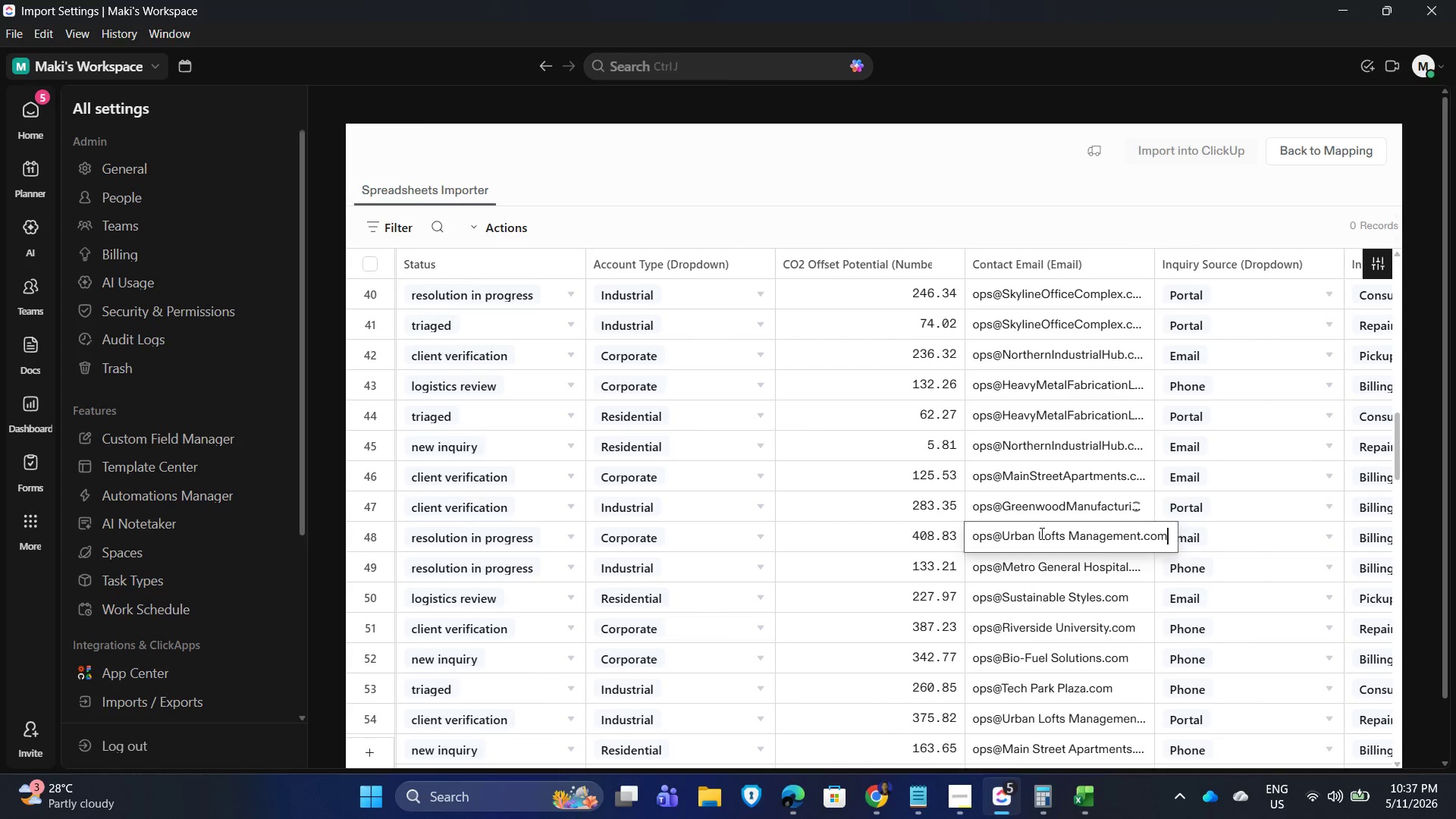 
left_click([1040, 533])
 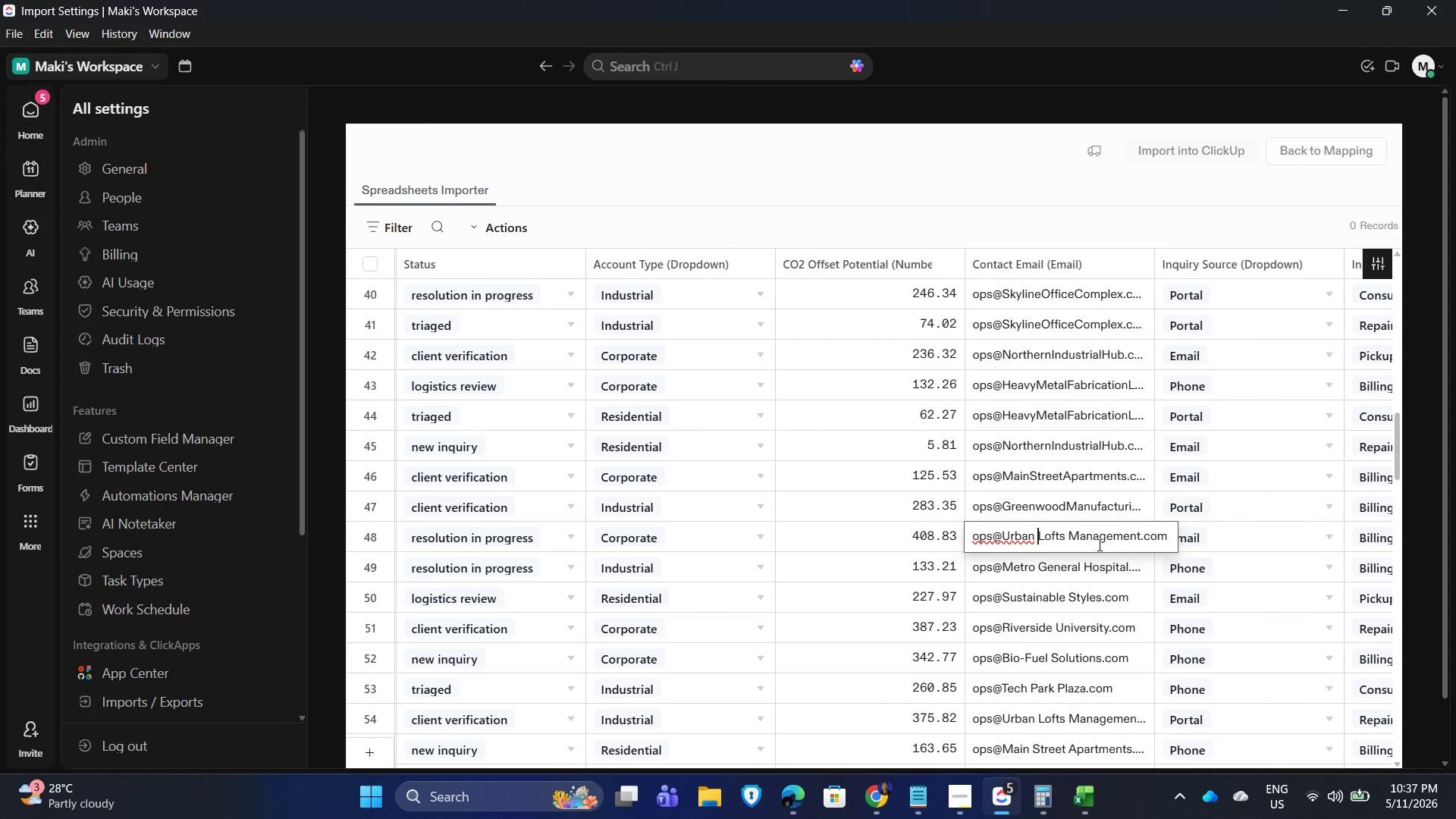 
key(Backspace)
 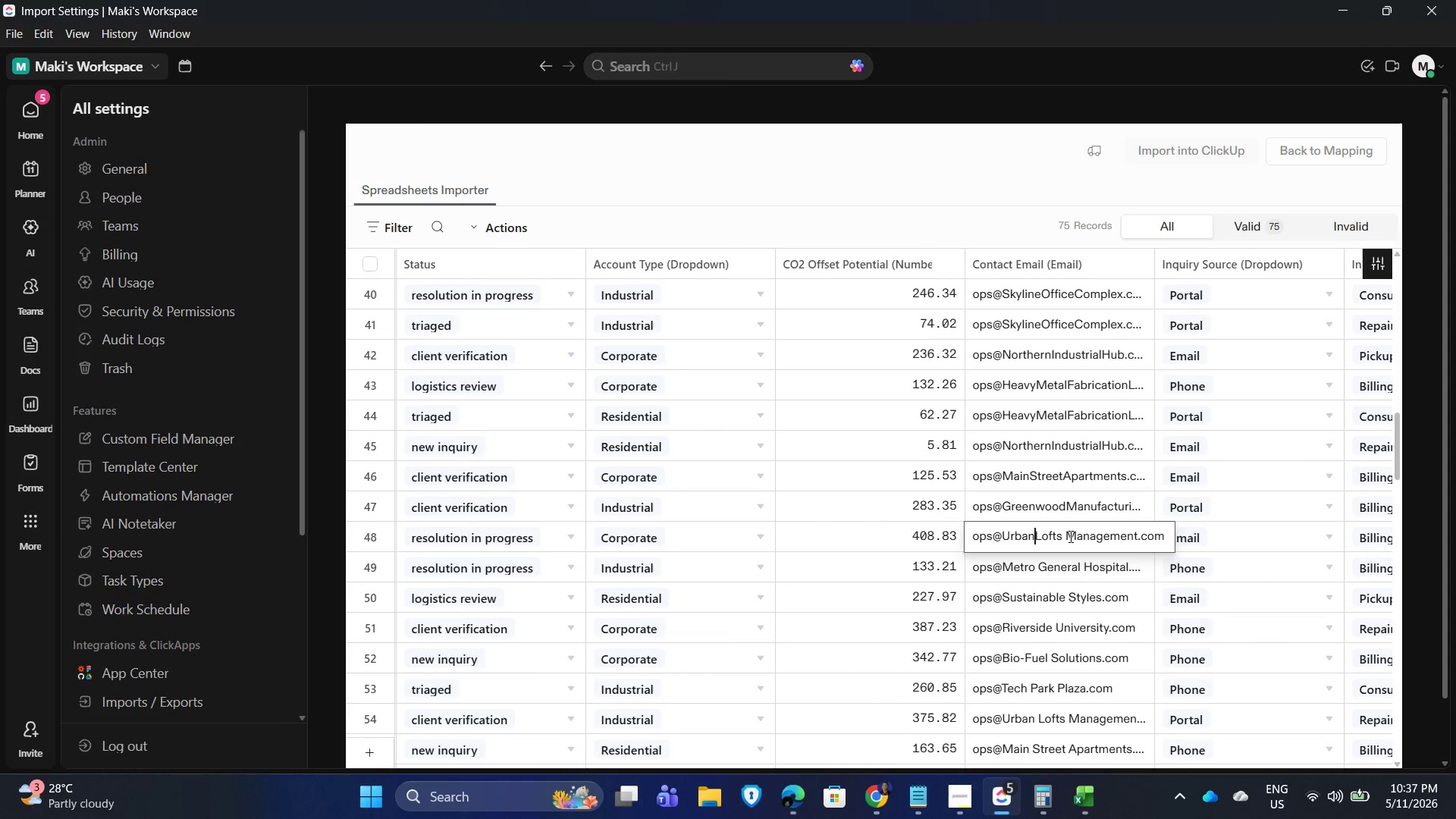 
left_click([1068, 535])
 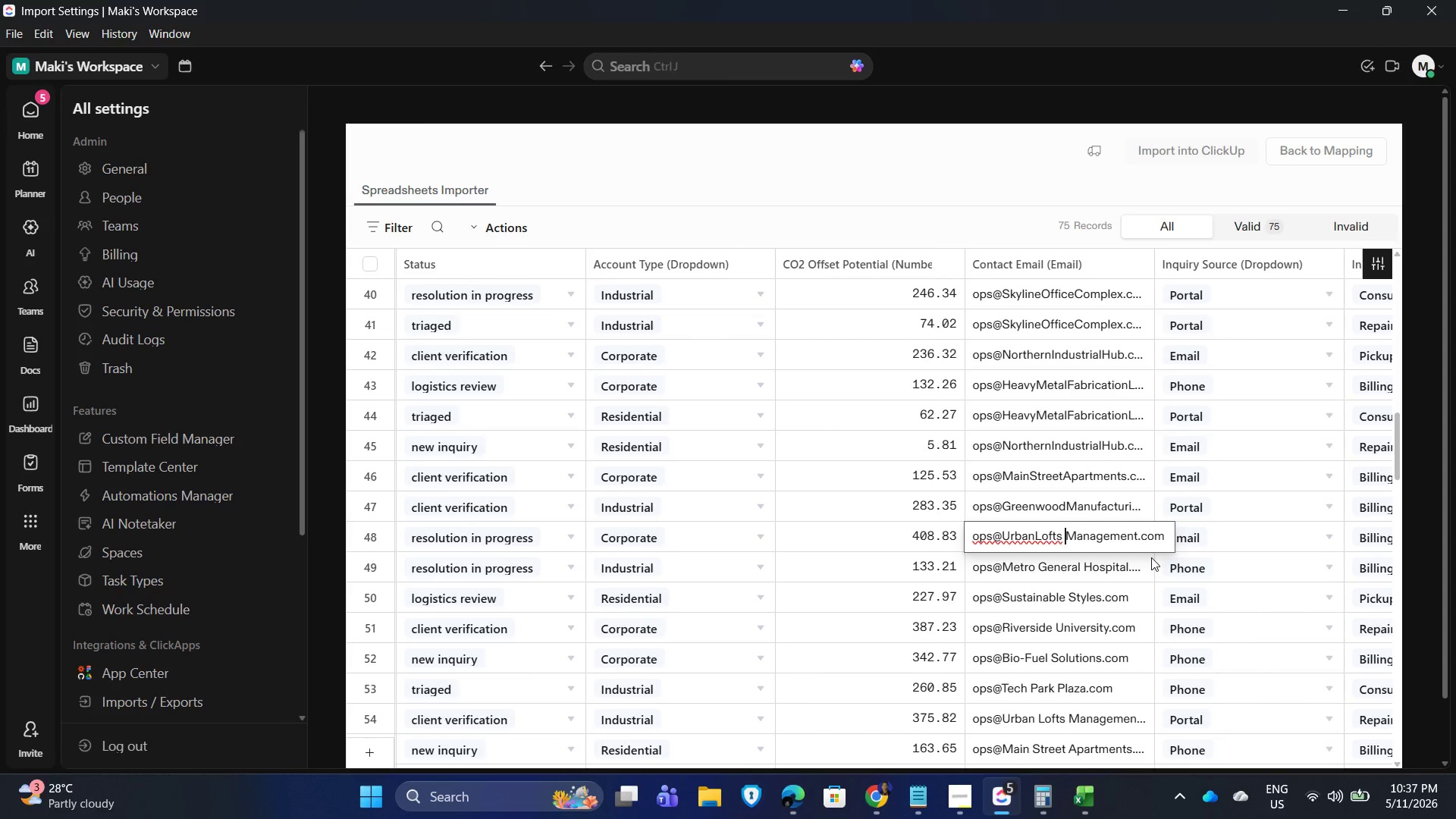 
key(Backspace)
 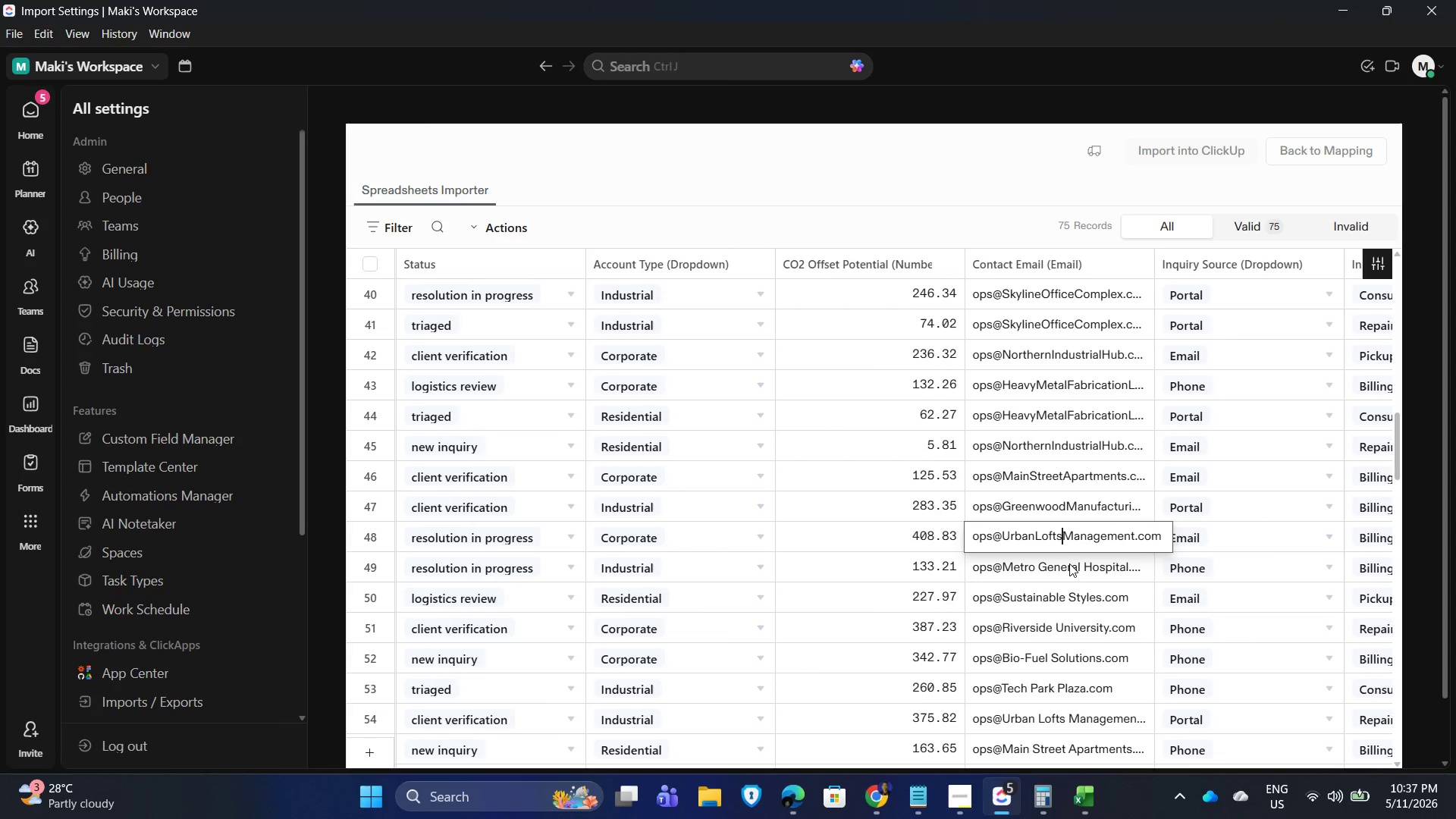 
left_click([1065, 563])
 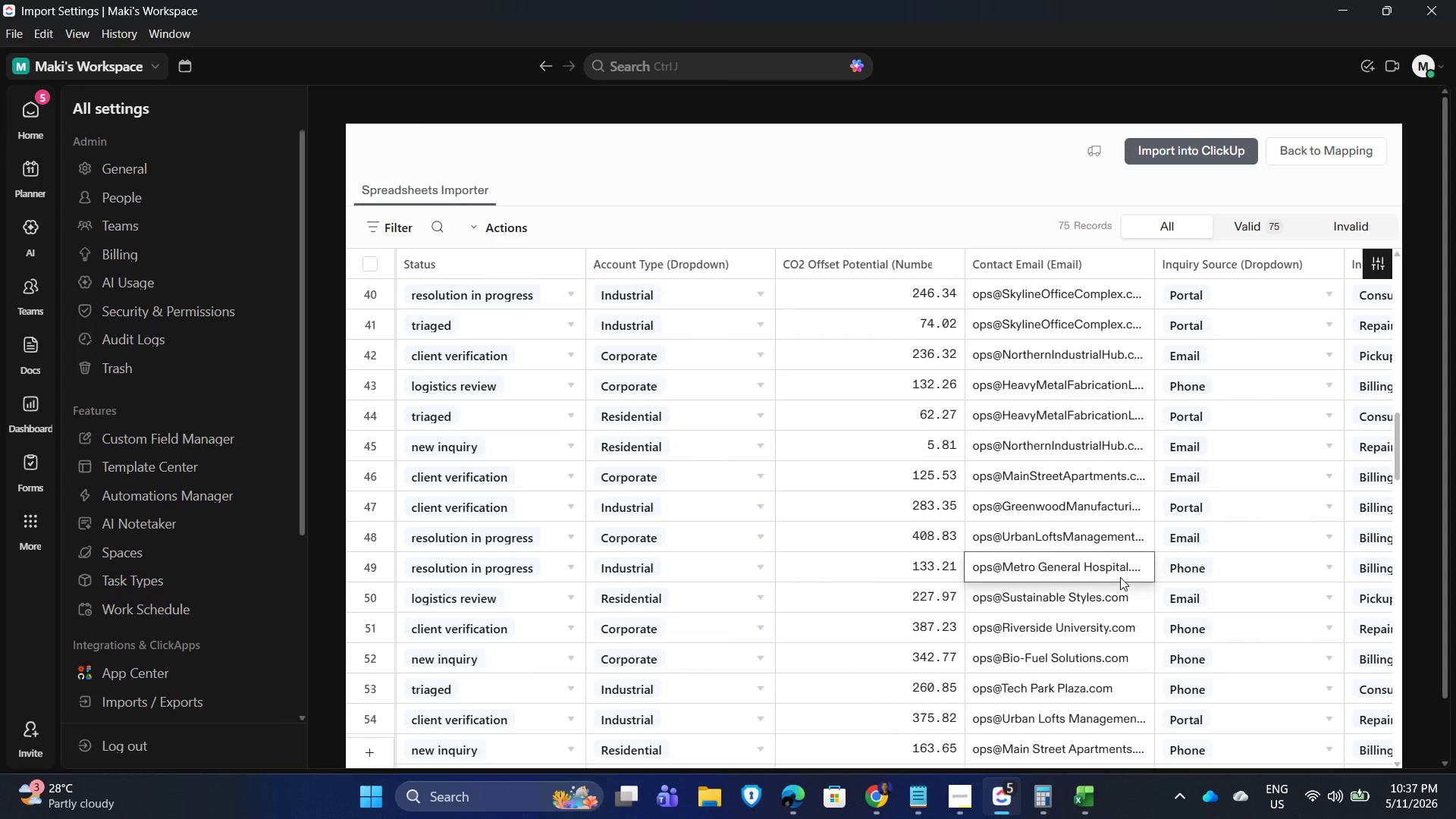 
double_click([1036, 557])
 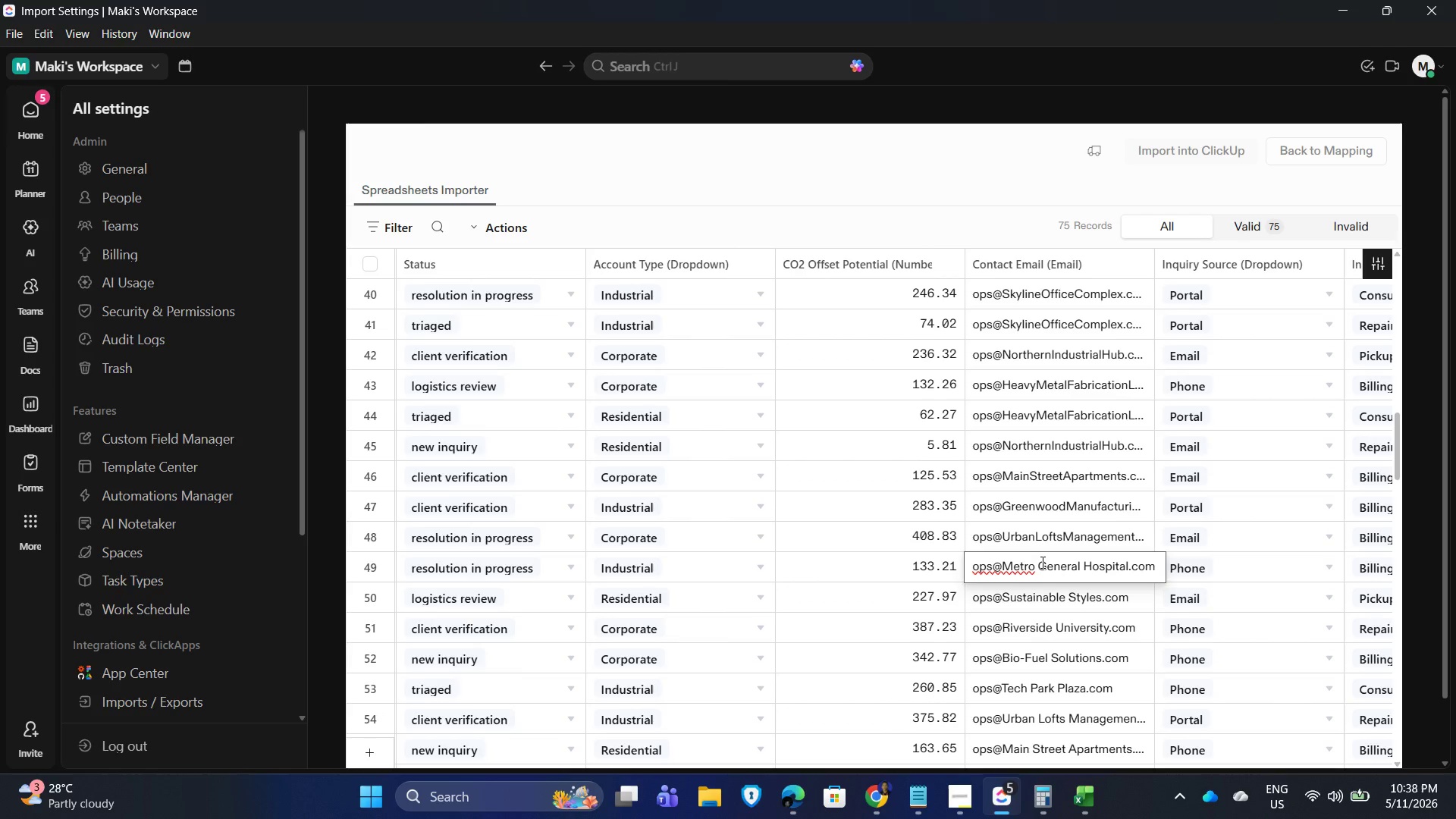 
left_click([1041, 562])
 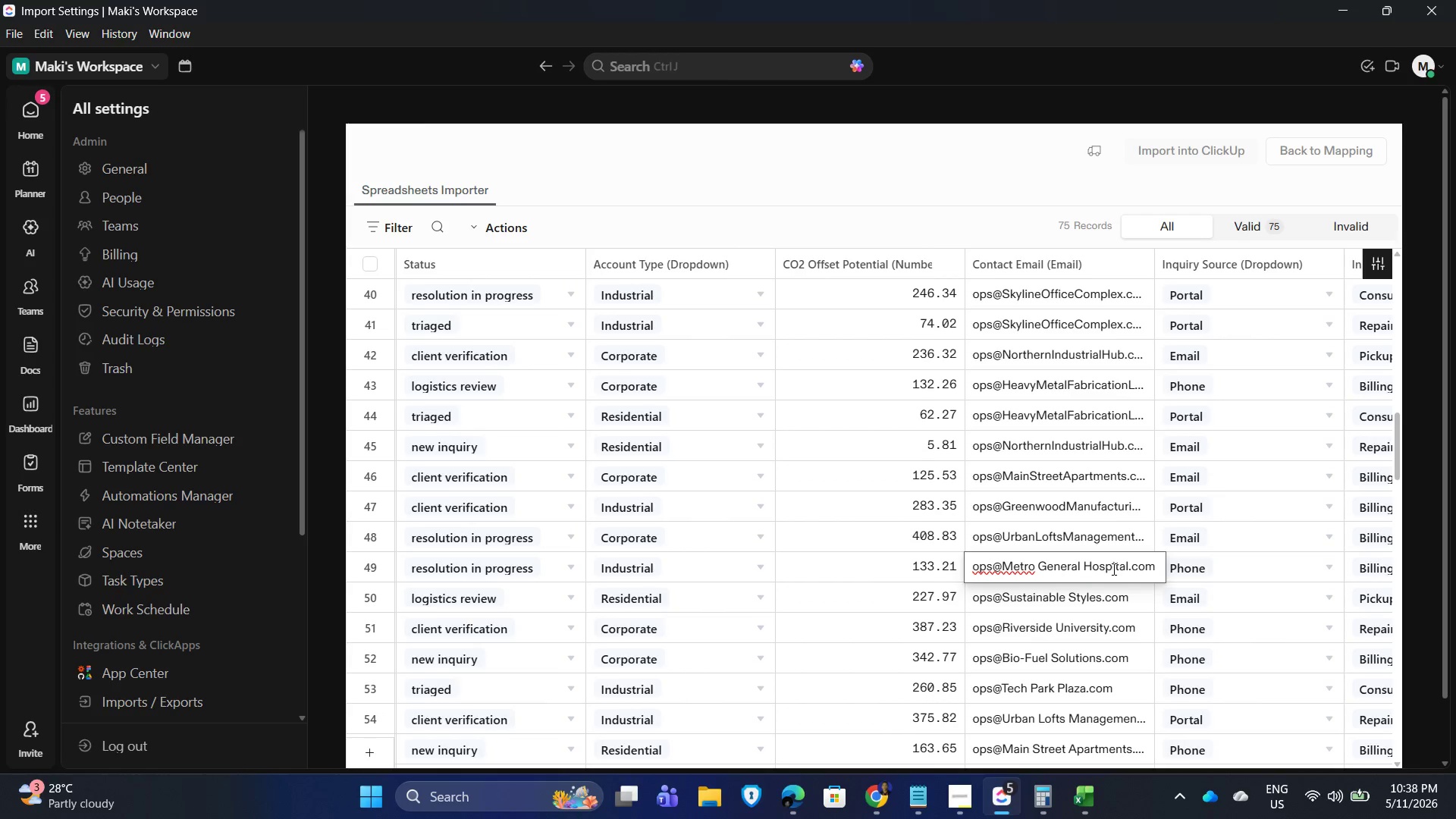 
key(Backspace)
 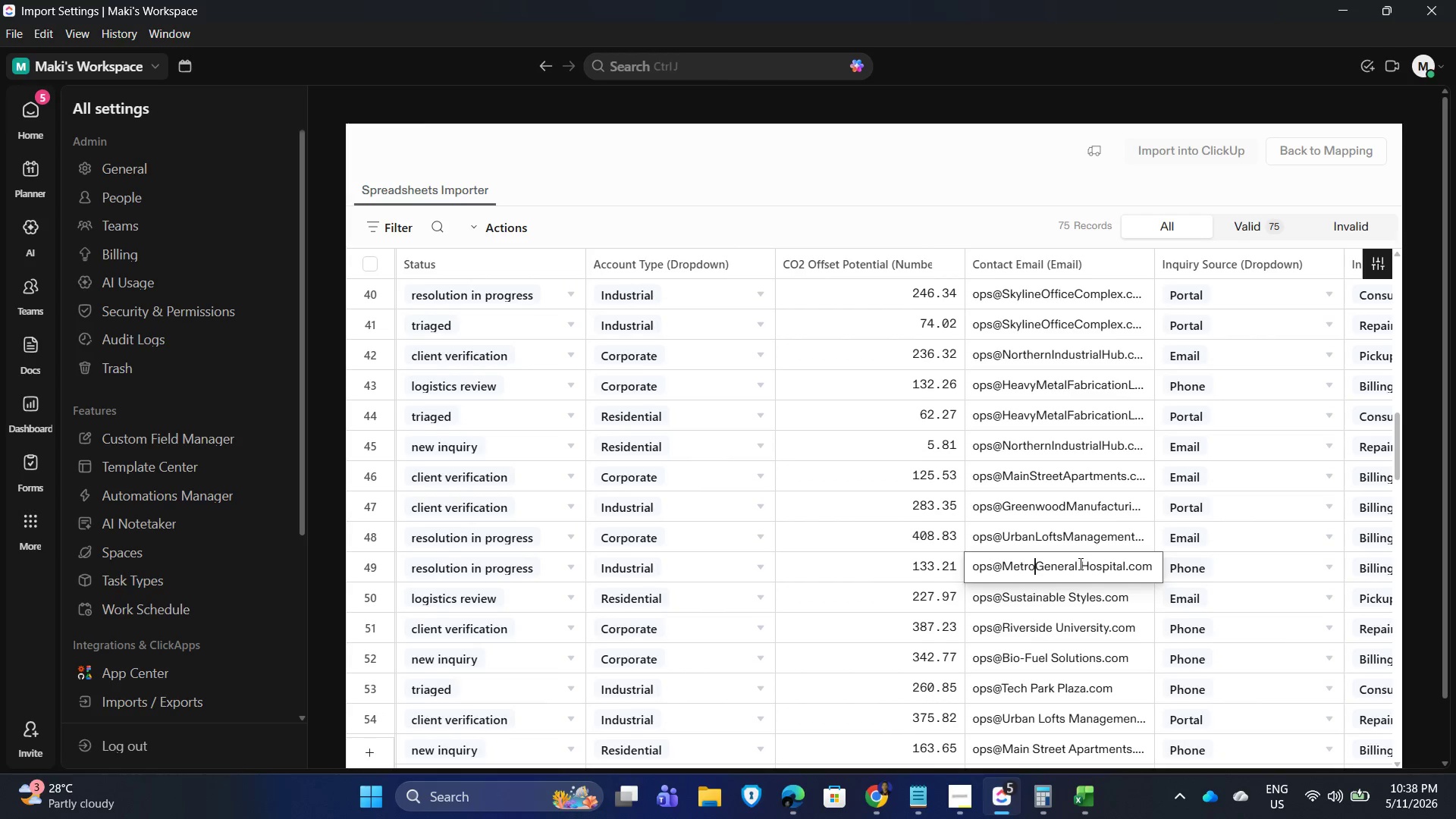 
left_click([1078, 564])
 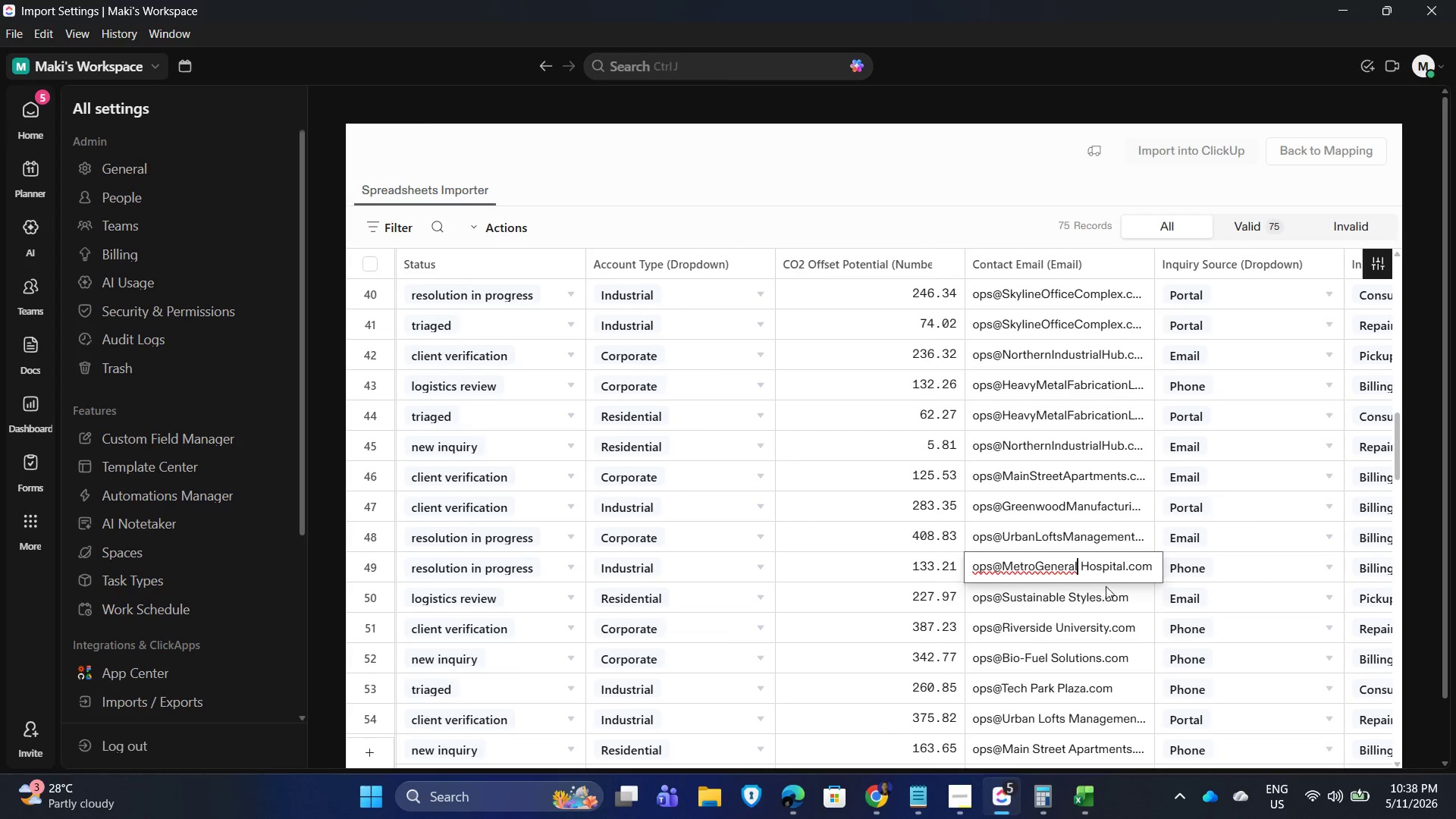 
key(Backspace)
 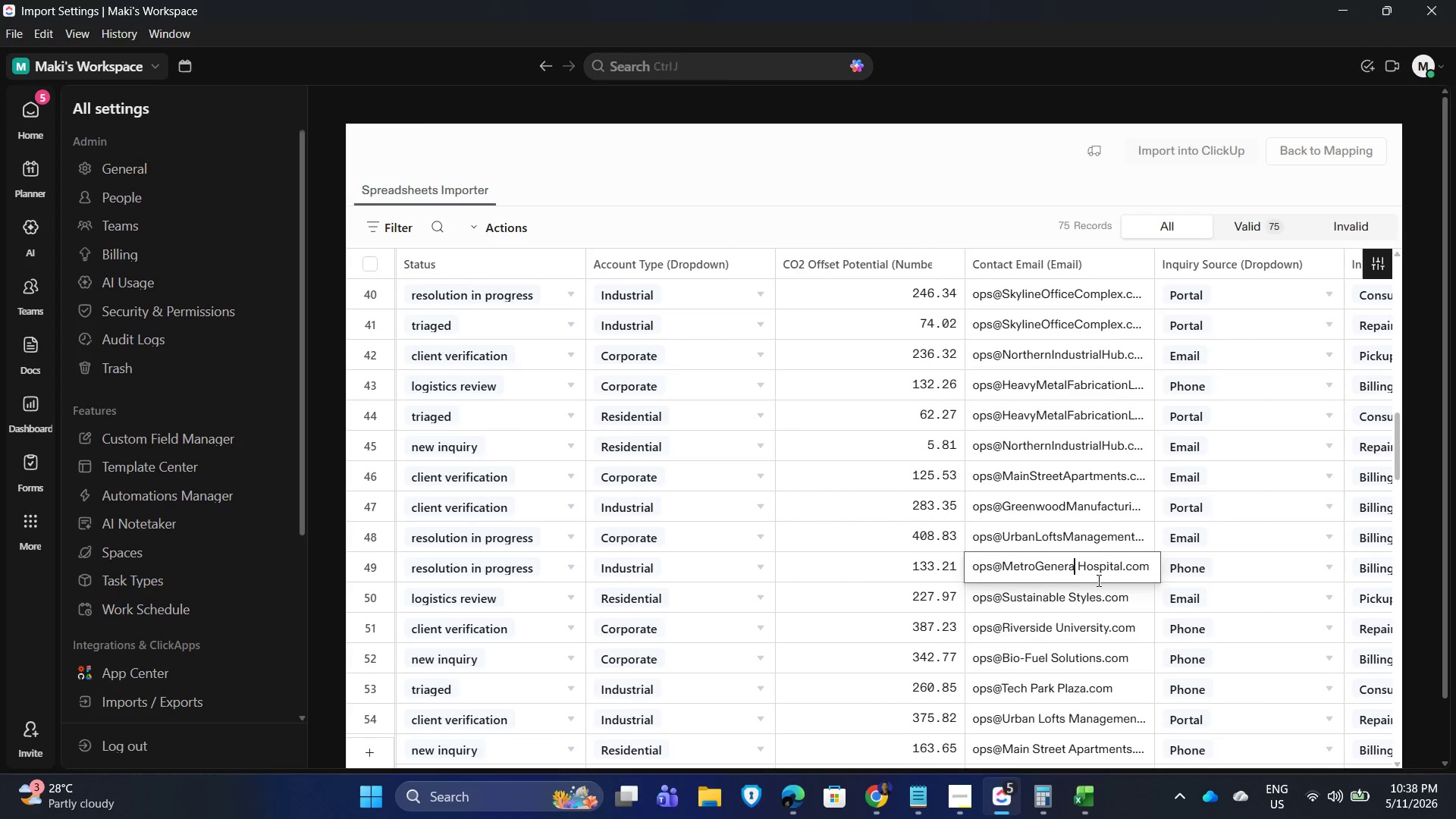 
key(L)
 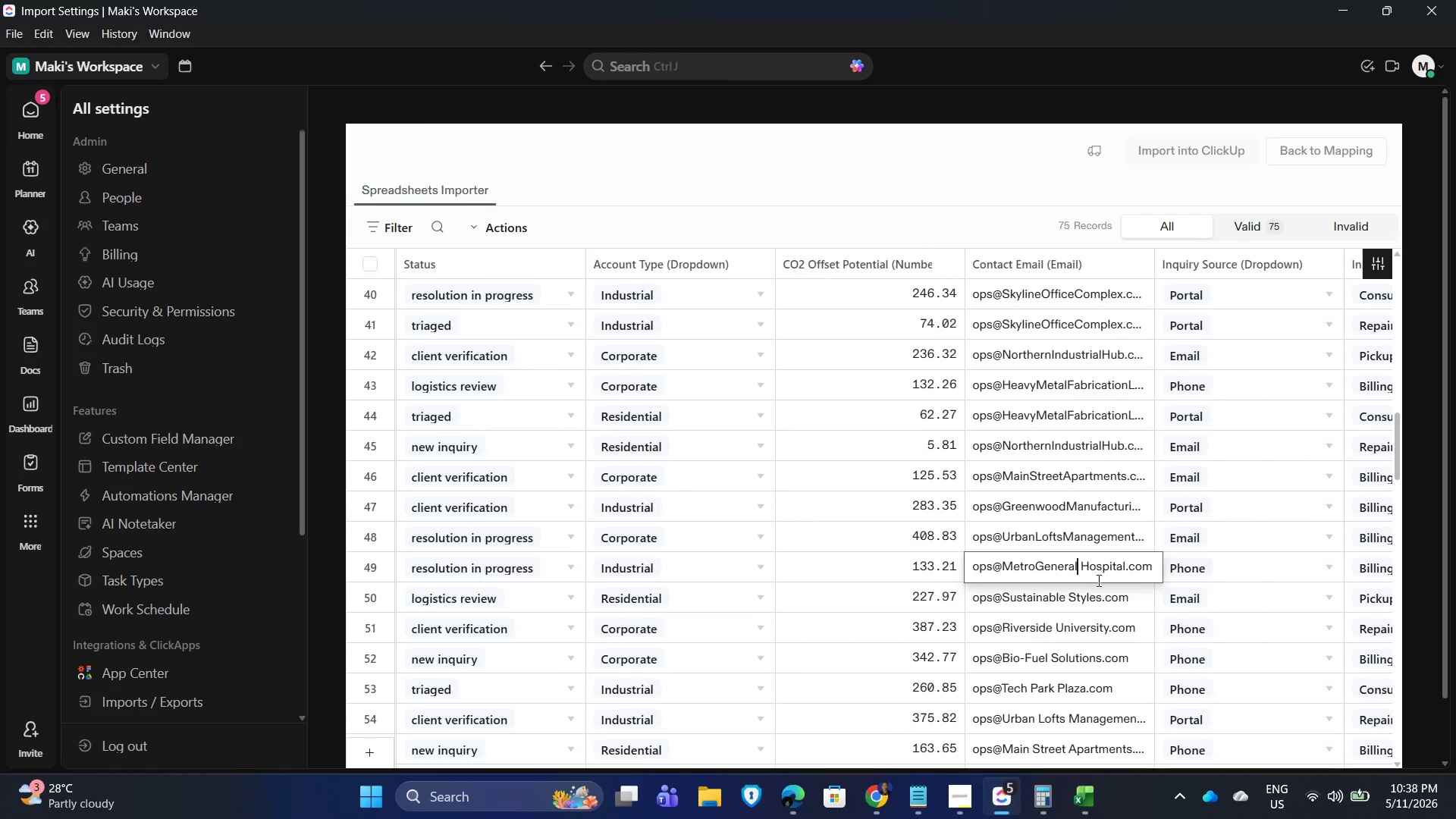 
key(ArrowRight)
 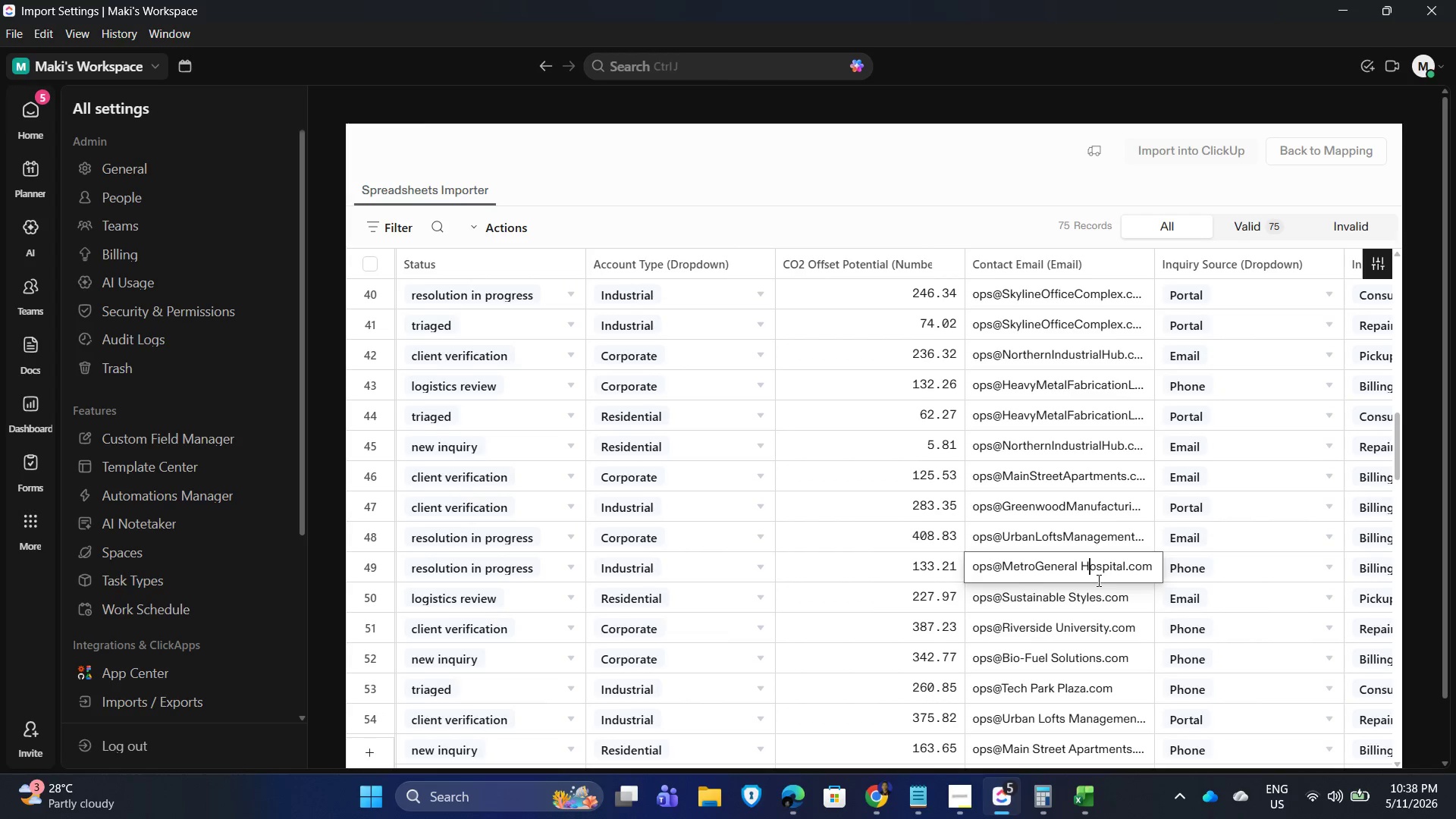 
key(ArrowRight)
 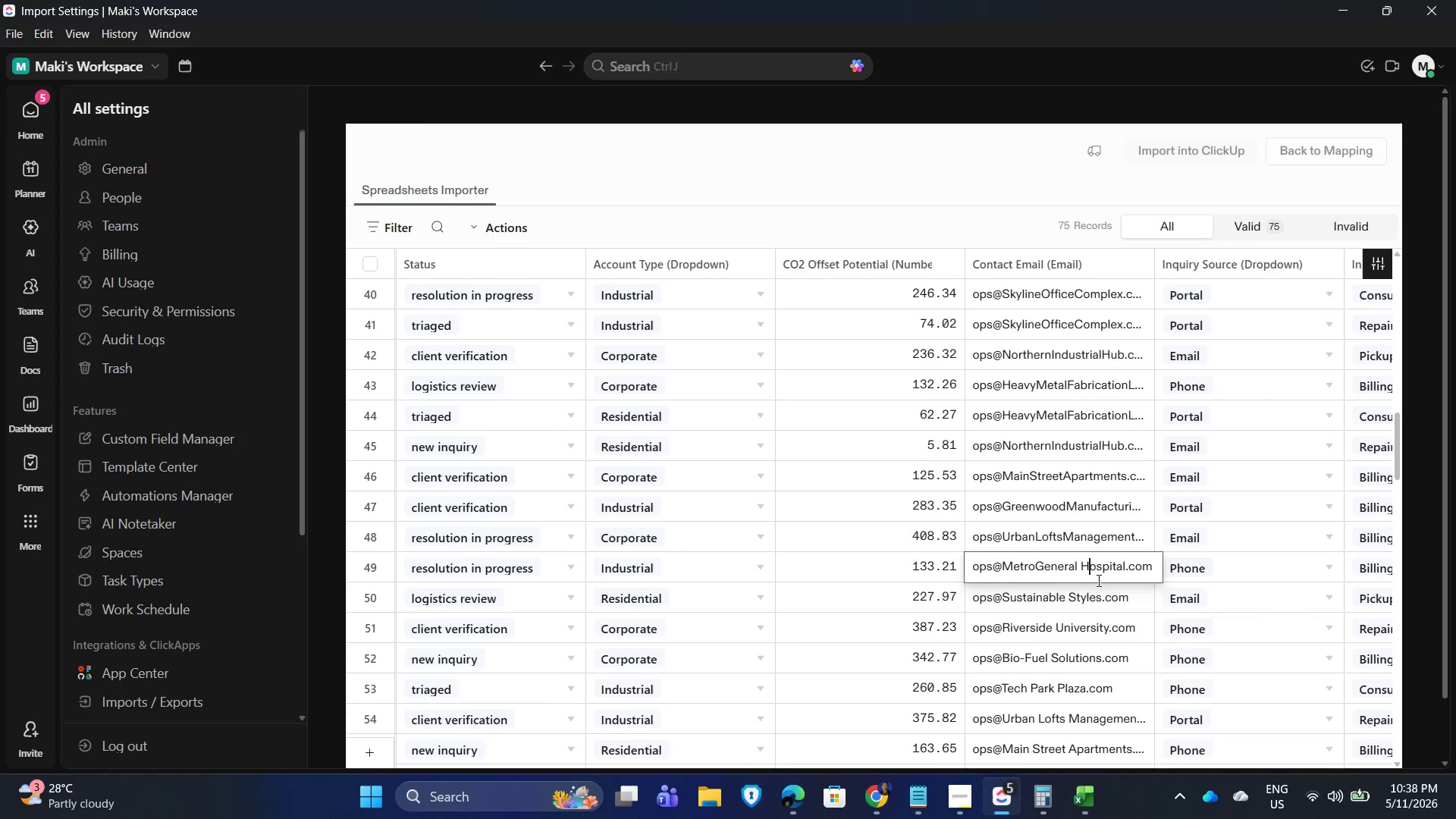 
key(ArrowLeft)
 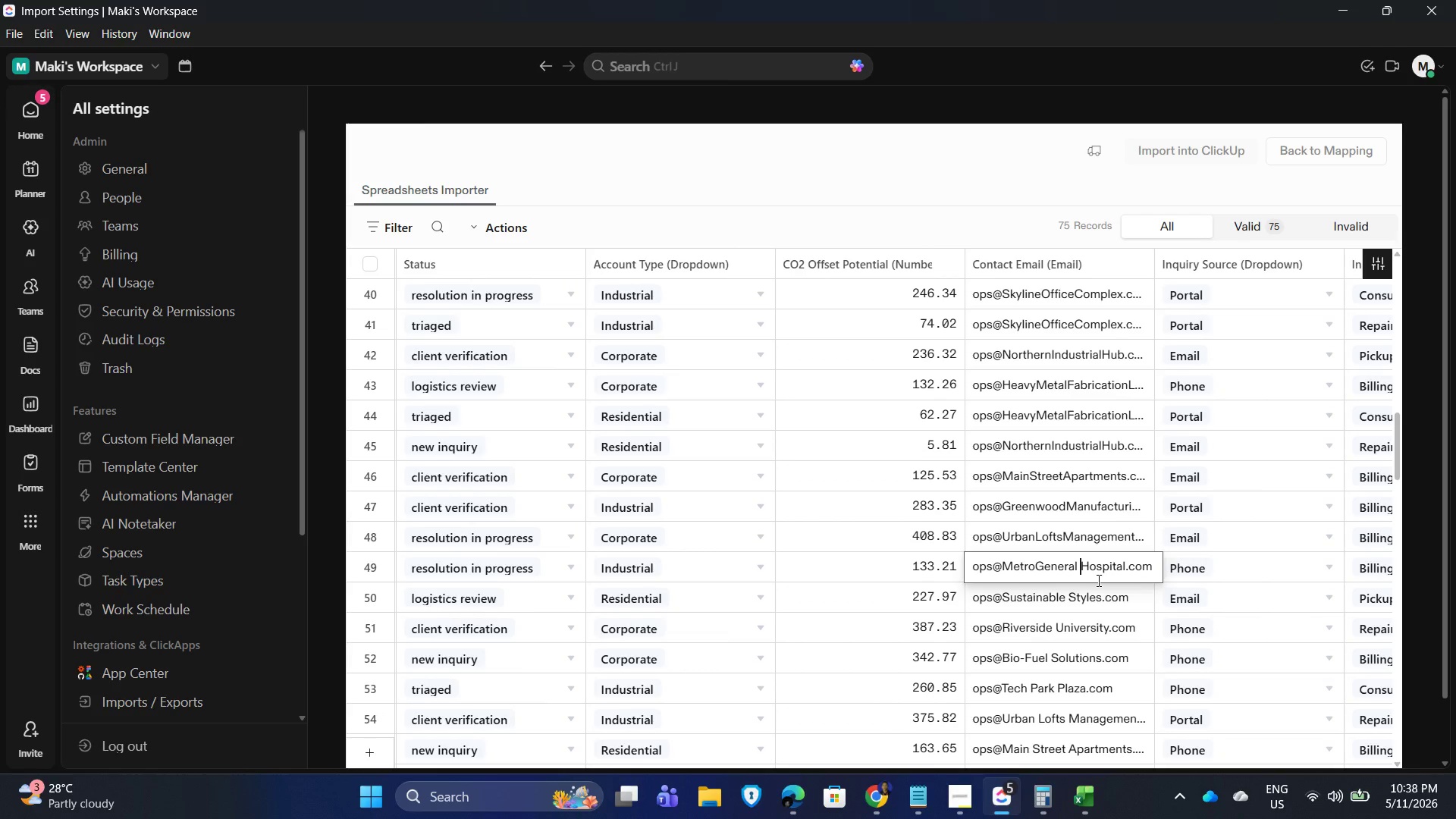 
key(Backspace)
 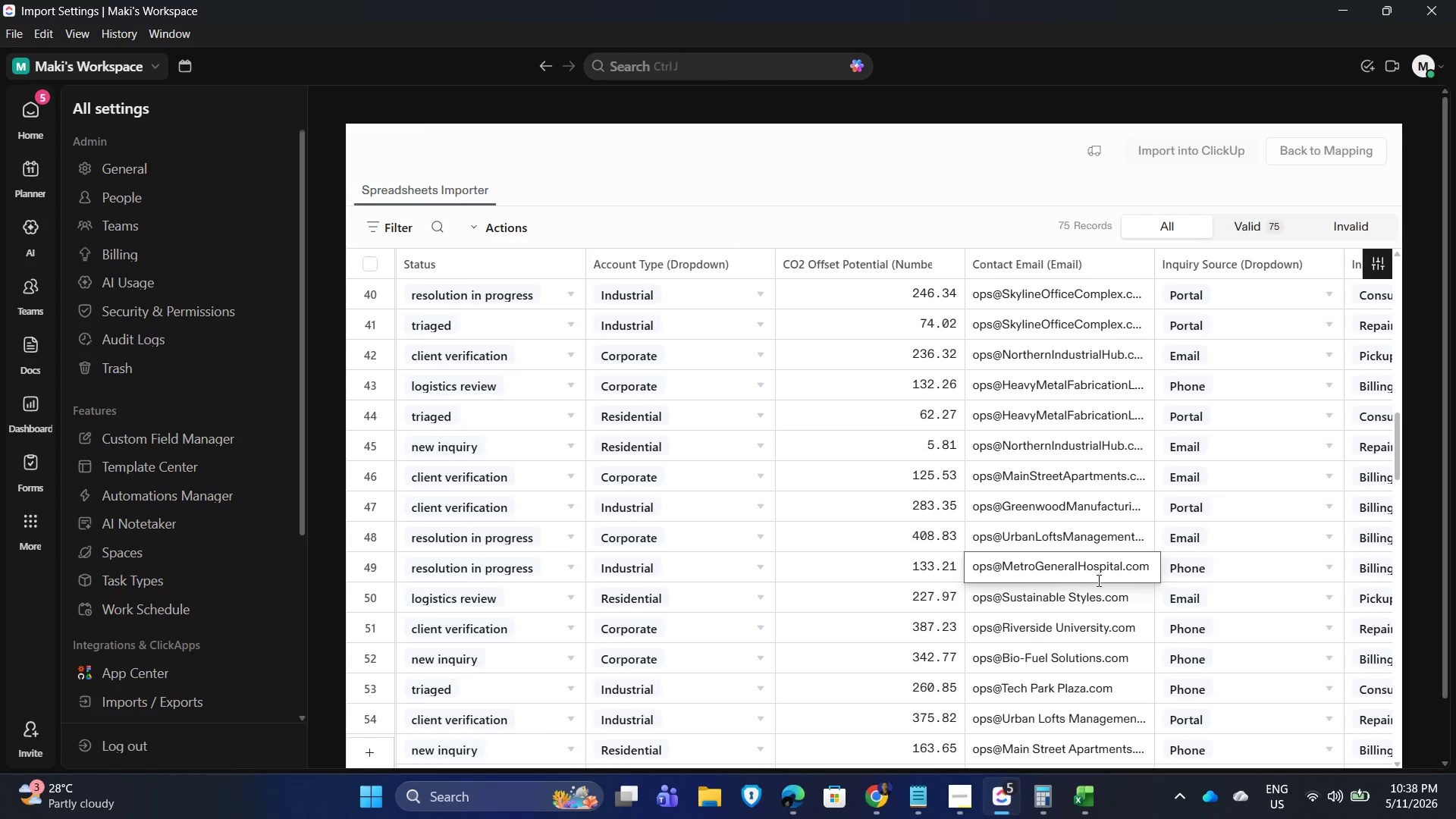 
key(Enter)
 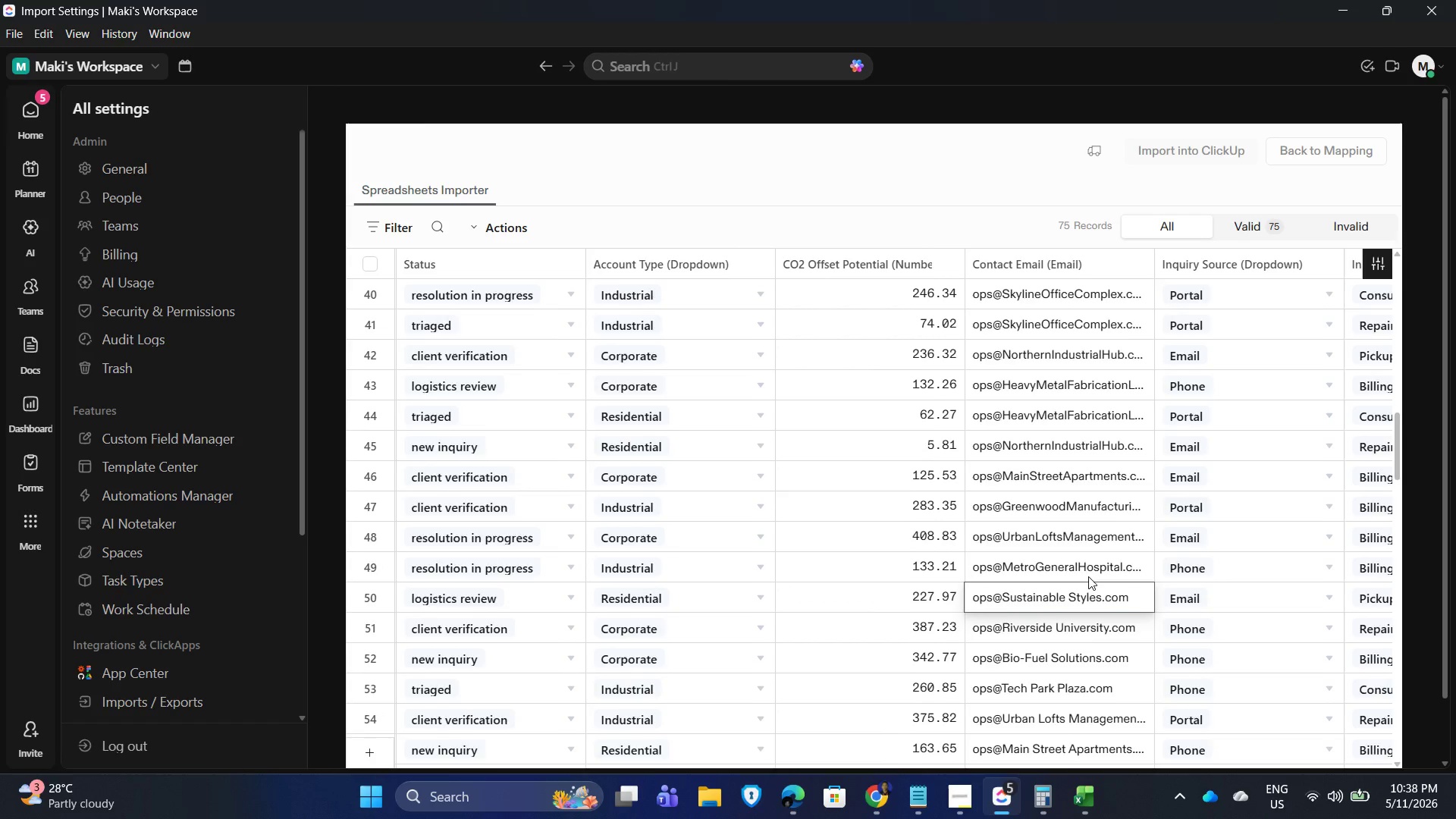 
scroll: coordinate [1122, 535], scroll_direction: down, amount: 3.0
 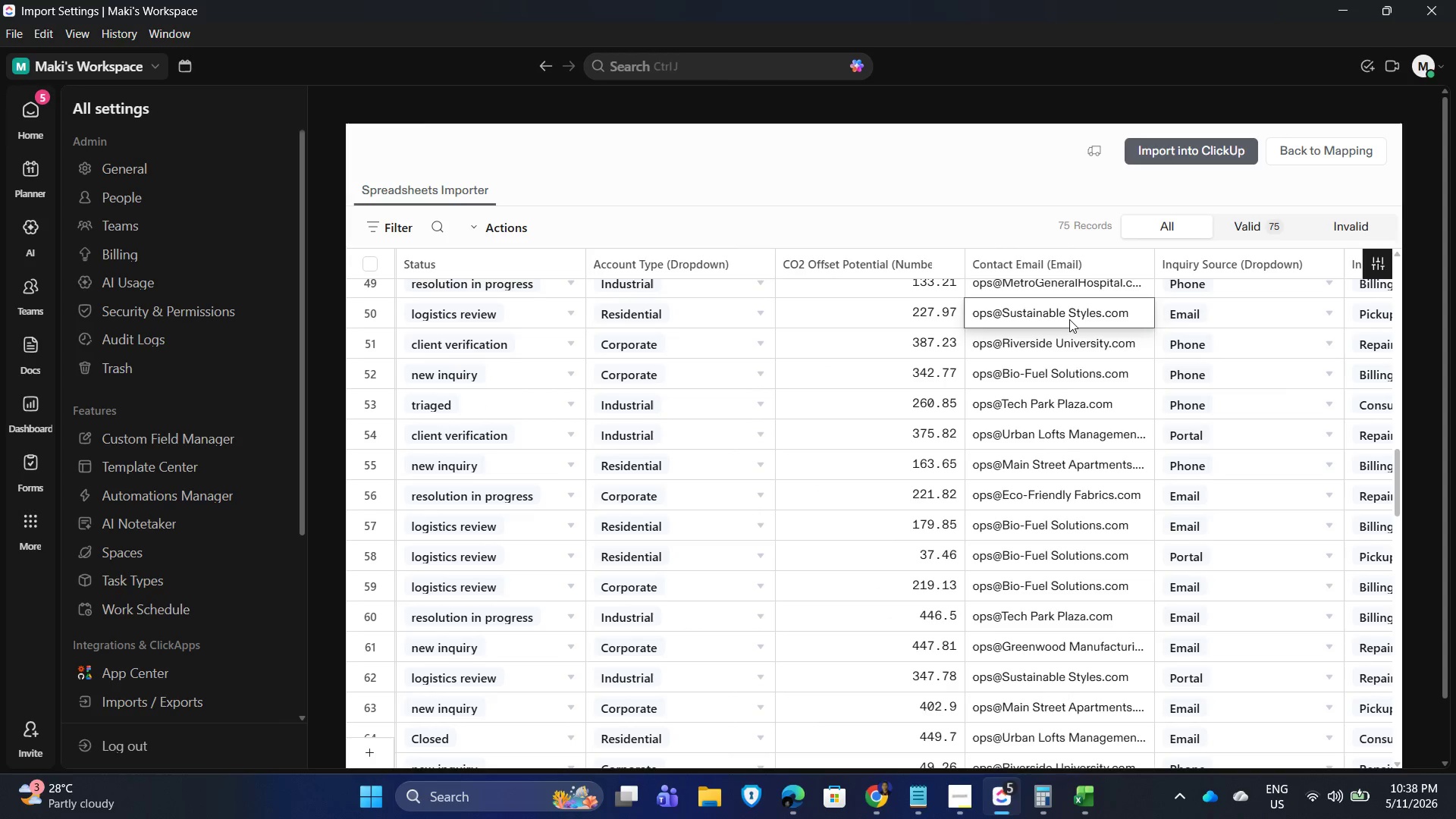 
double_click([1070, 318])
 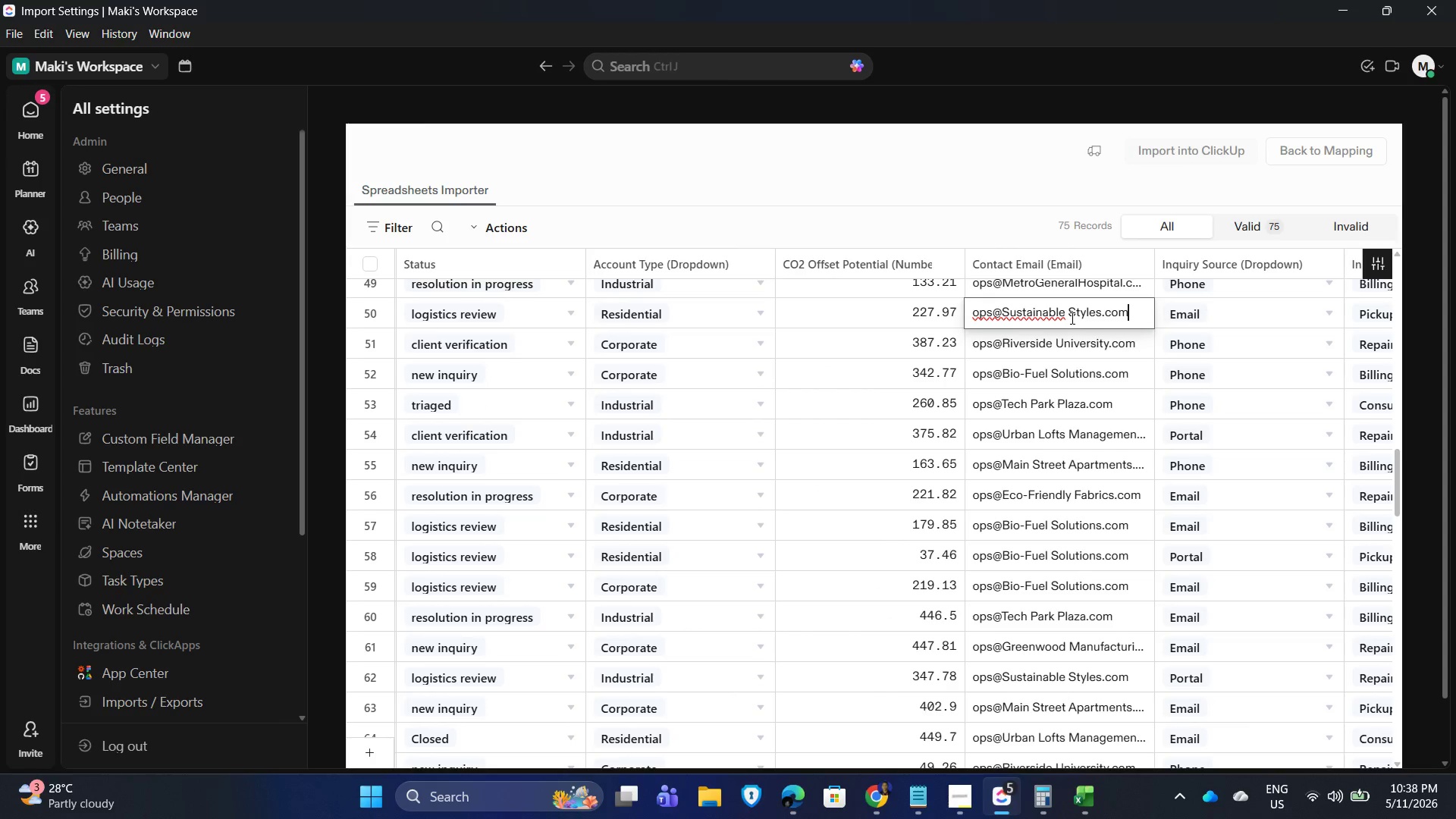 
left_click([1071, 317])
 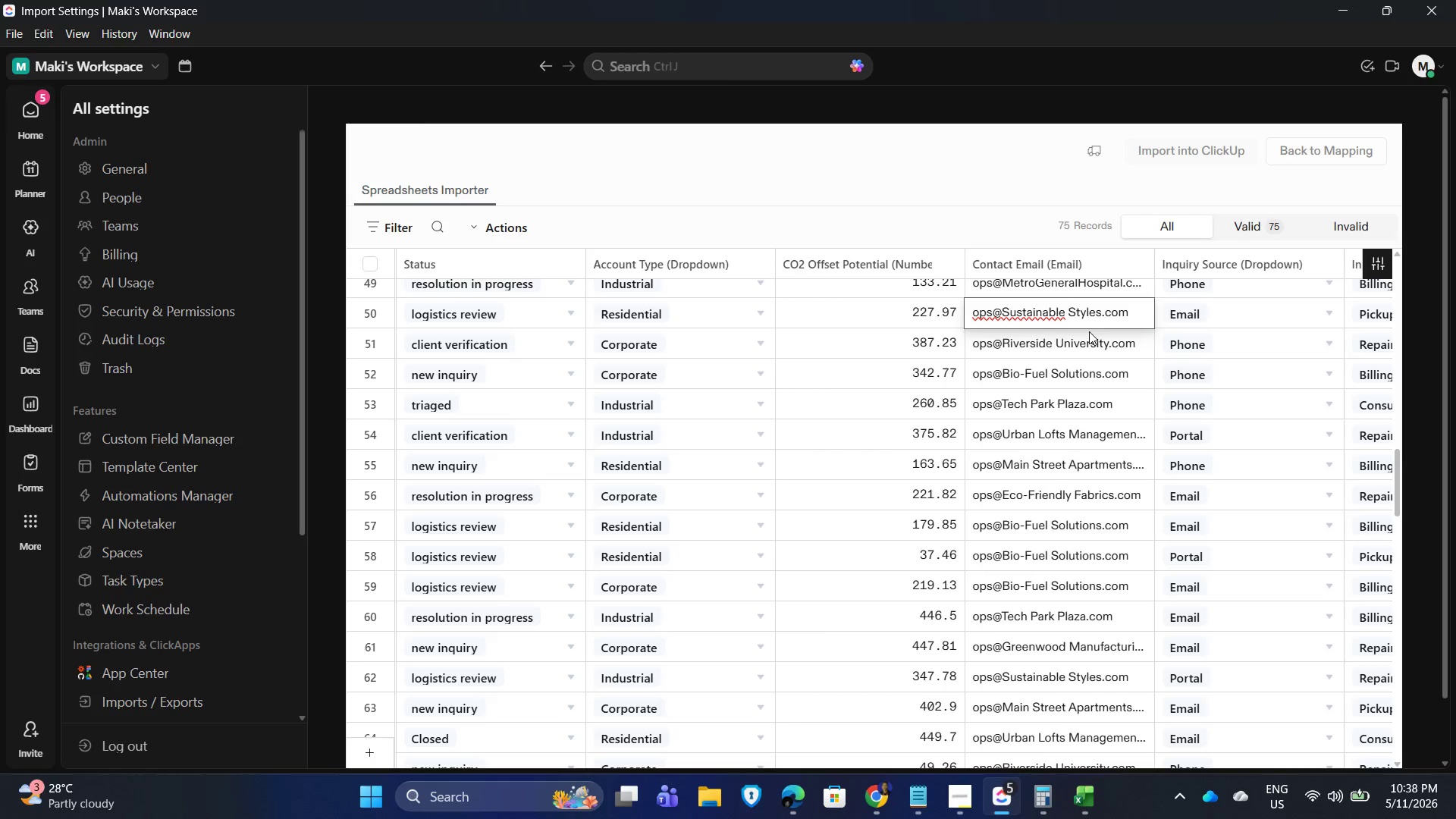 
key(Backspace)
 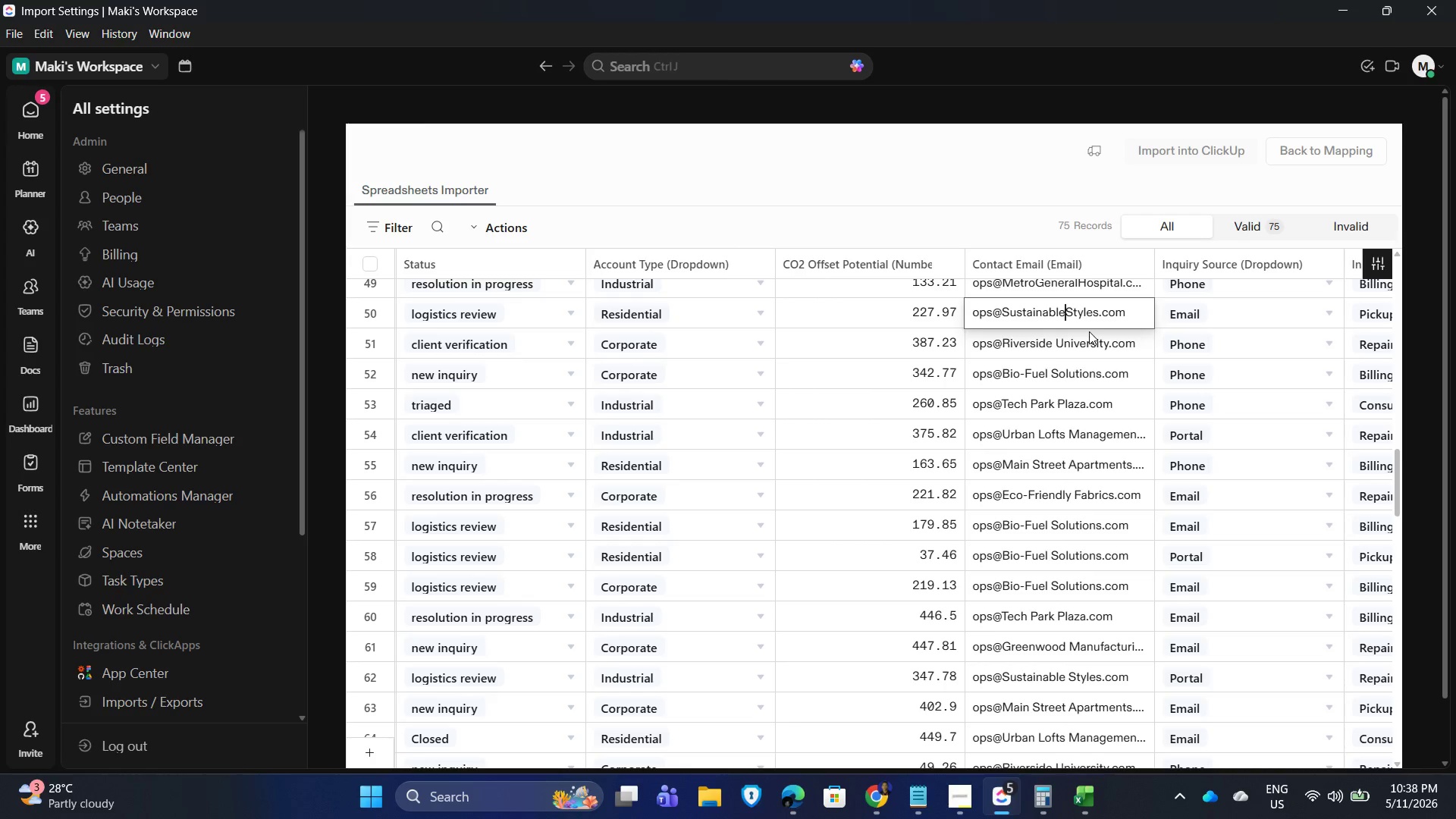 
key(Enter)
 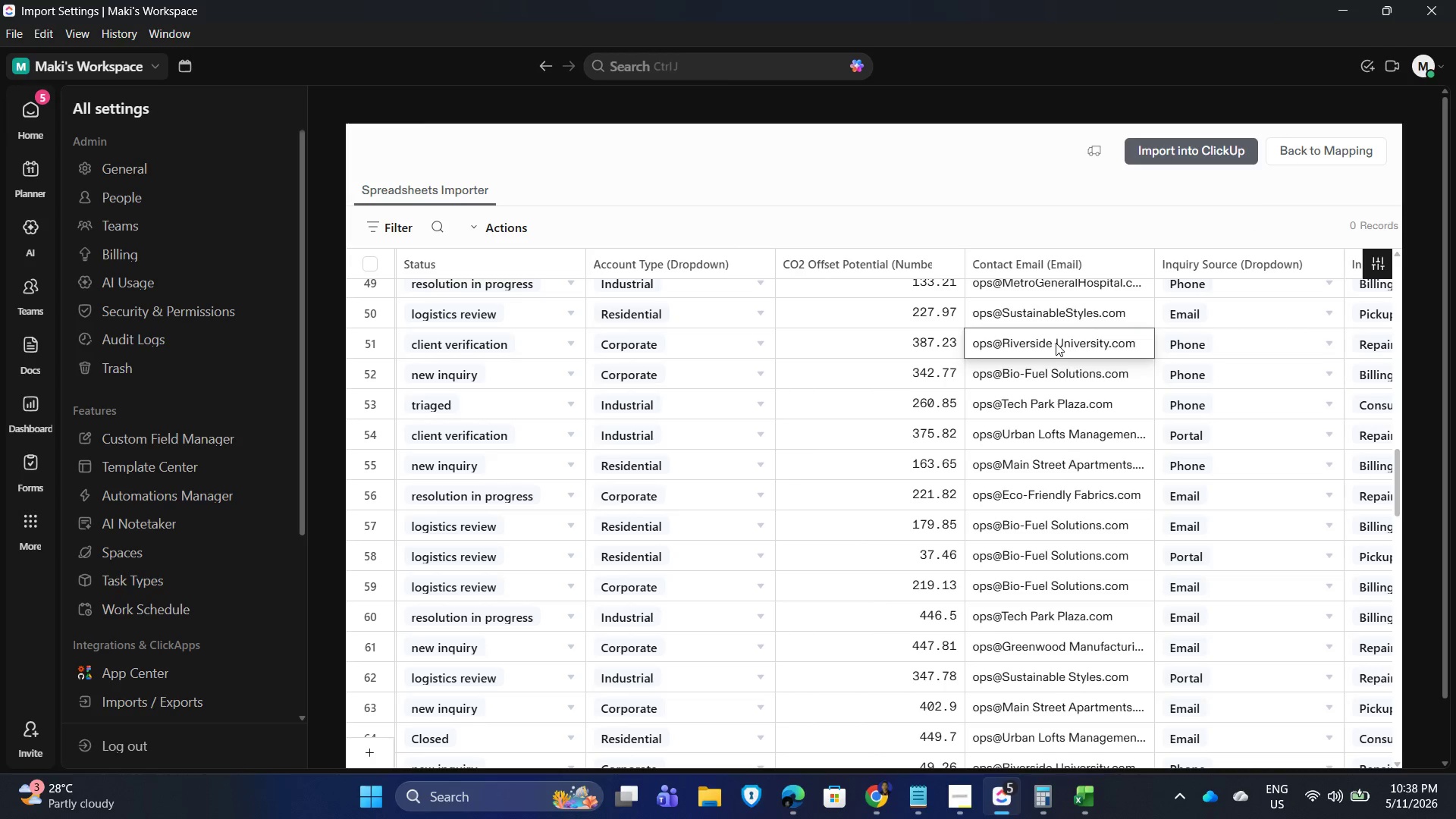 
double_click([1056, 343])
 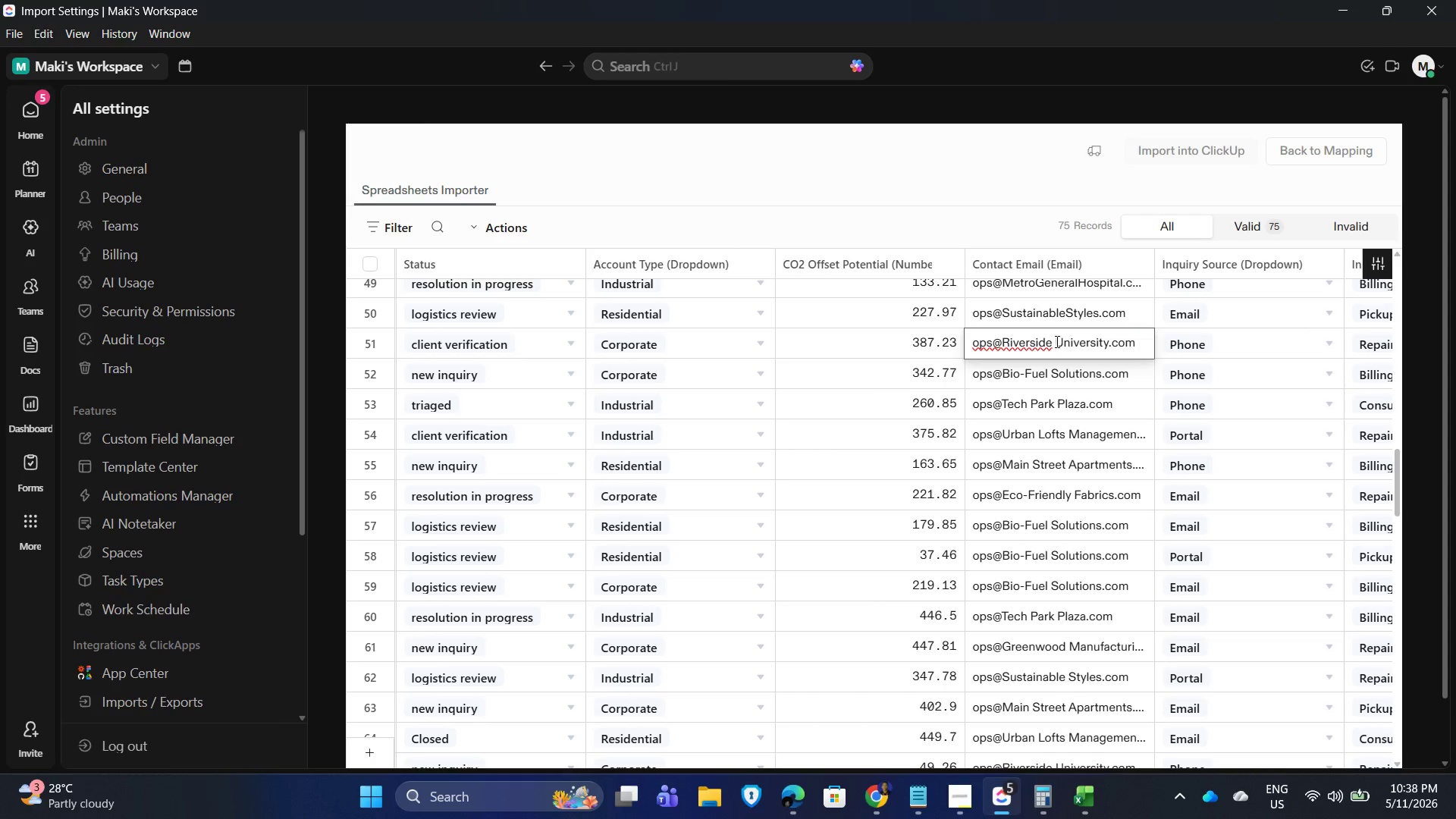 
key(Backspace)
 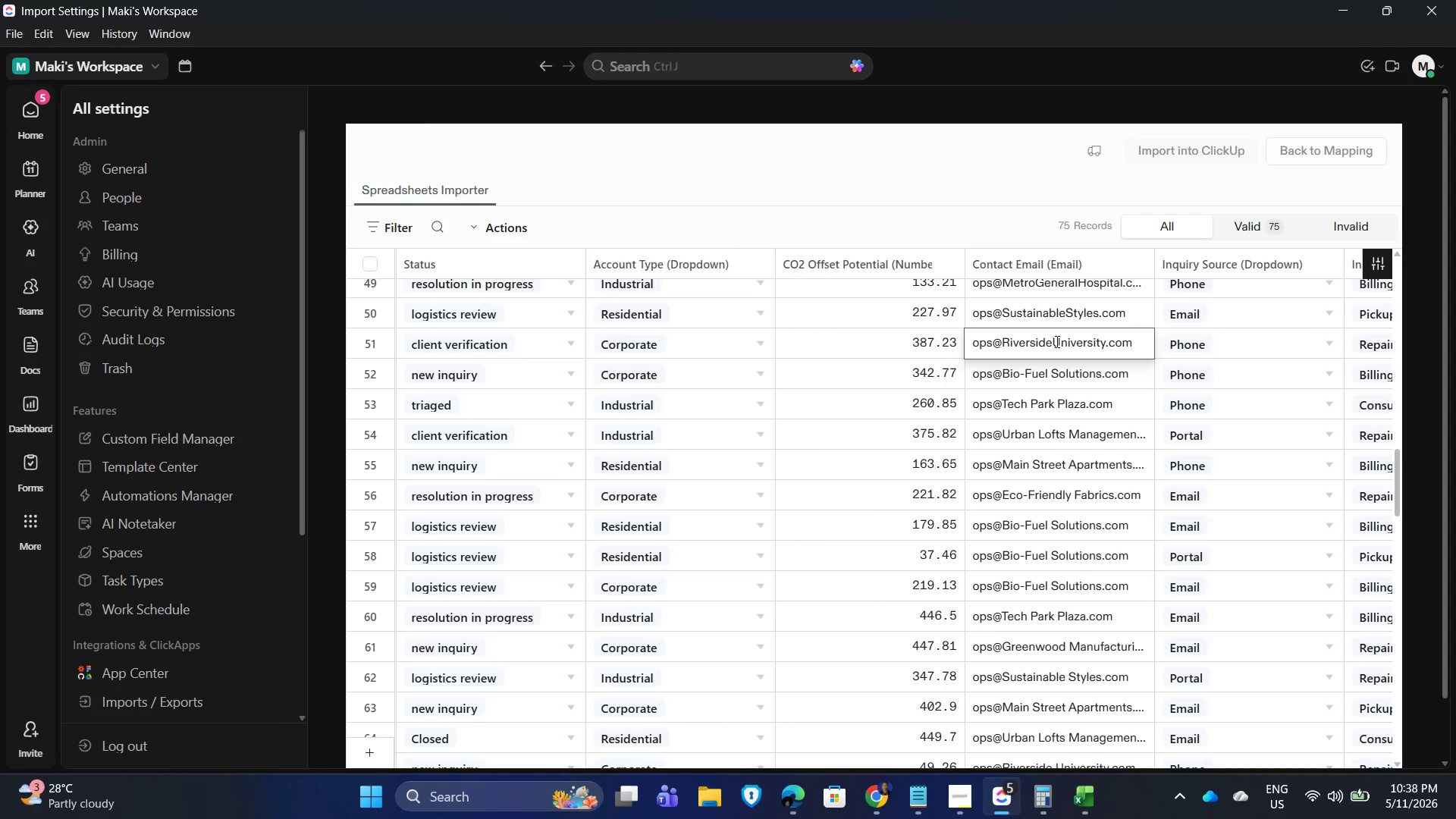 
key(Enter)
 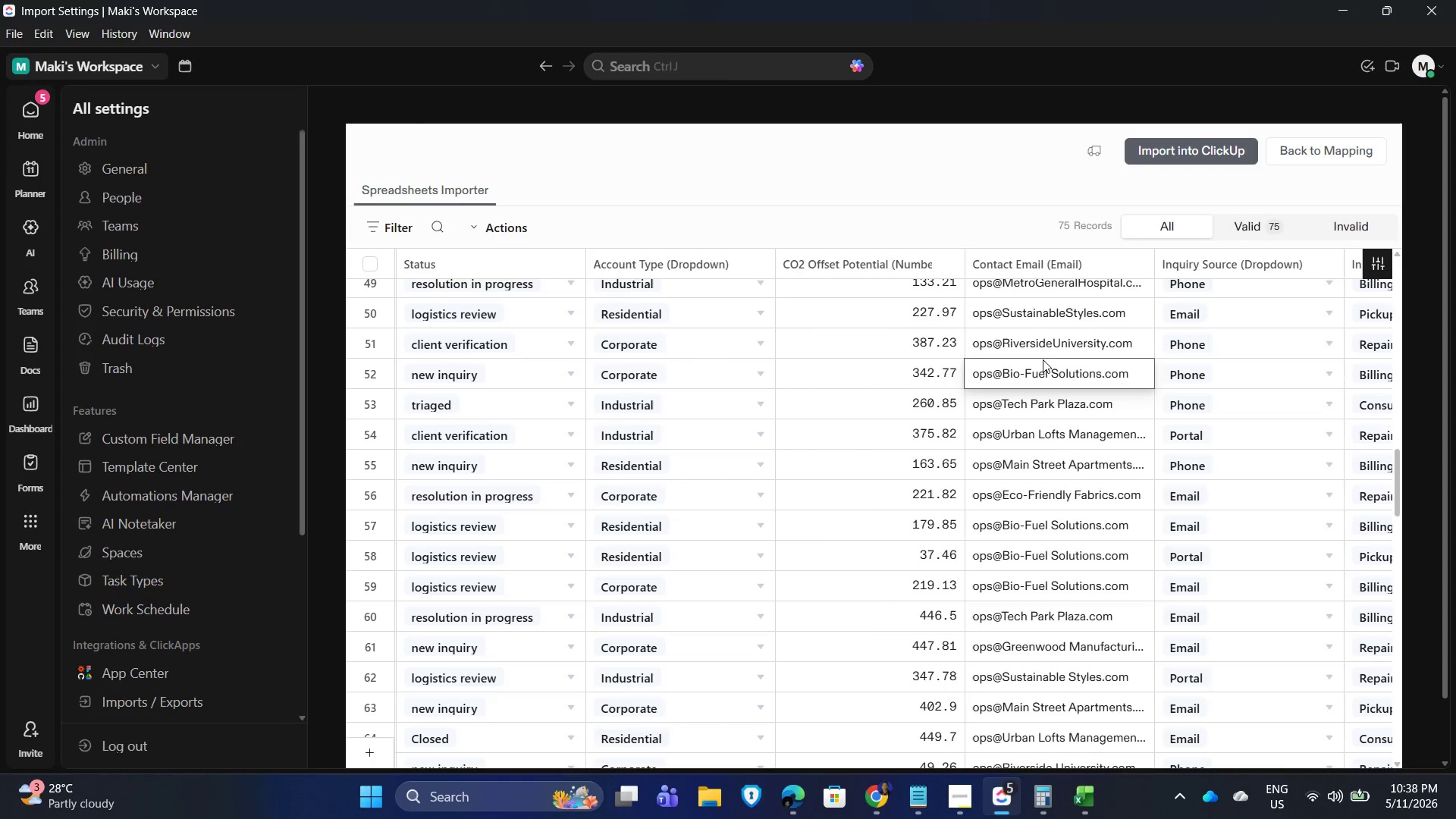 
double_click([1056, 372])
 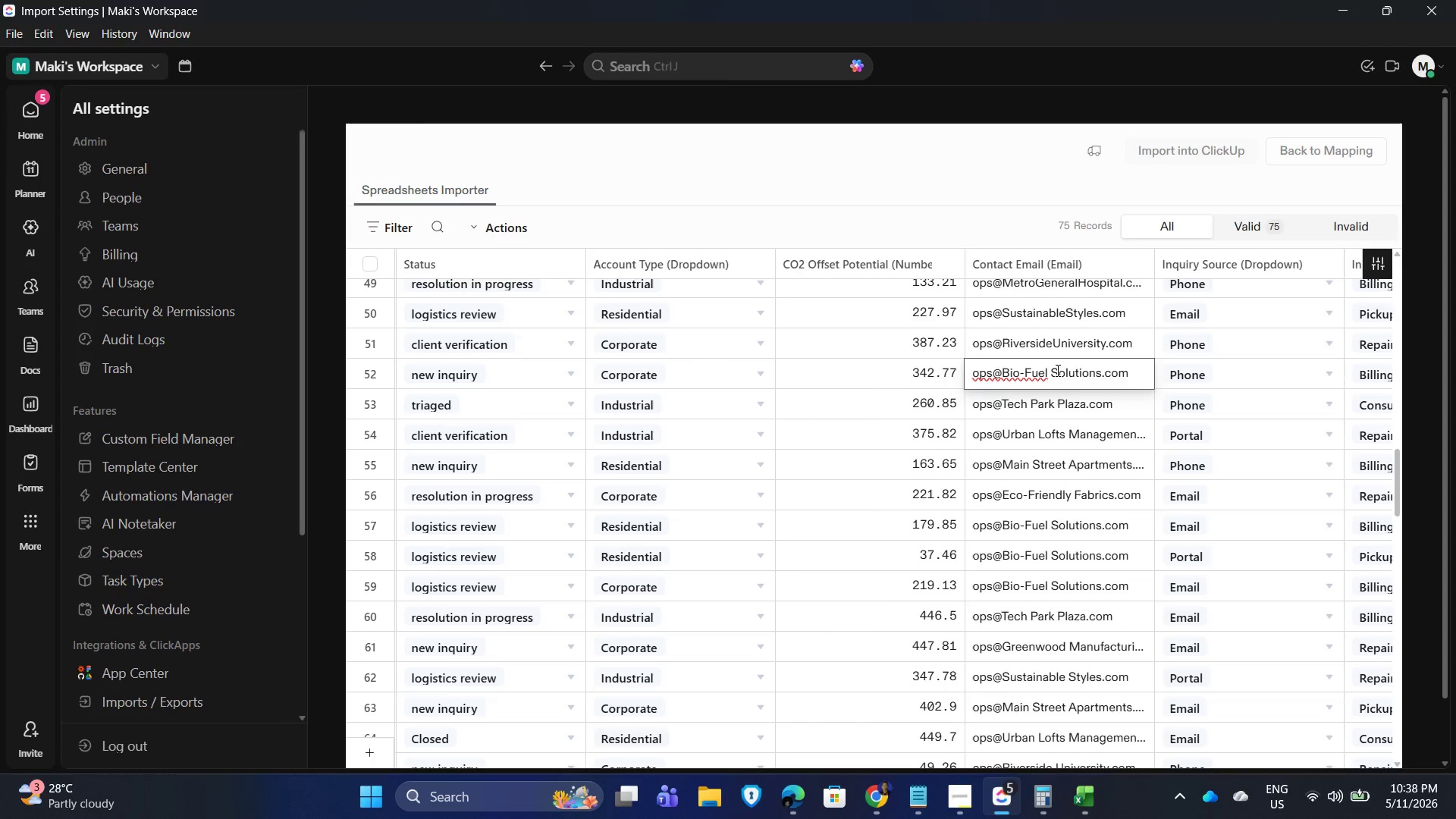 
left_click([1056, 370])
 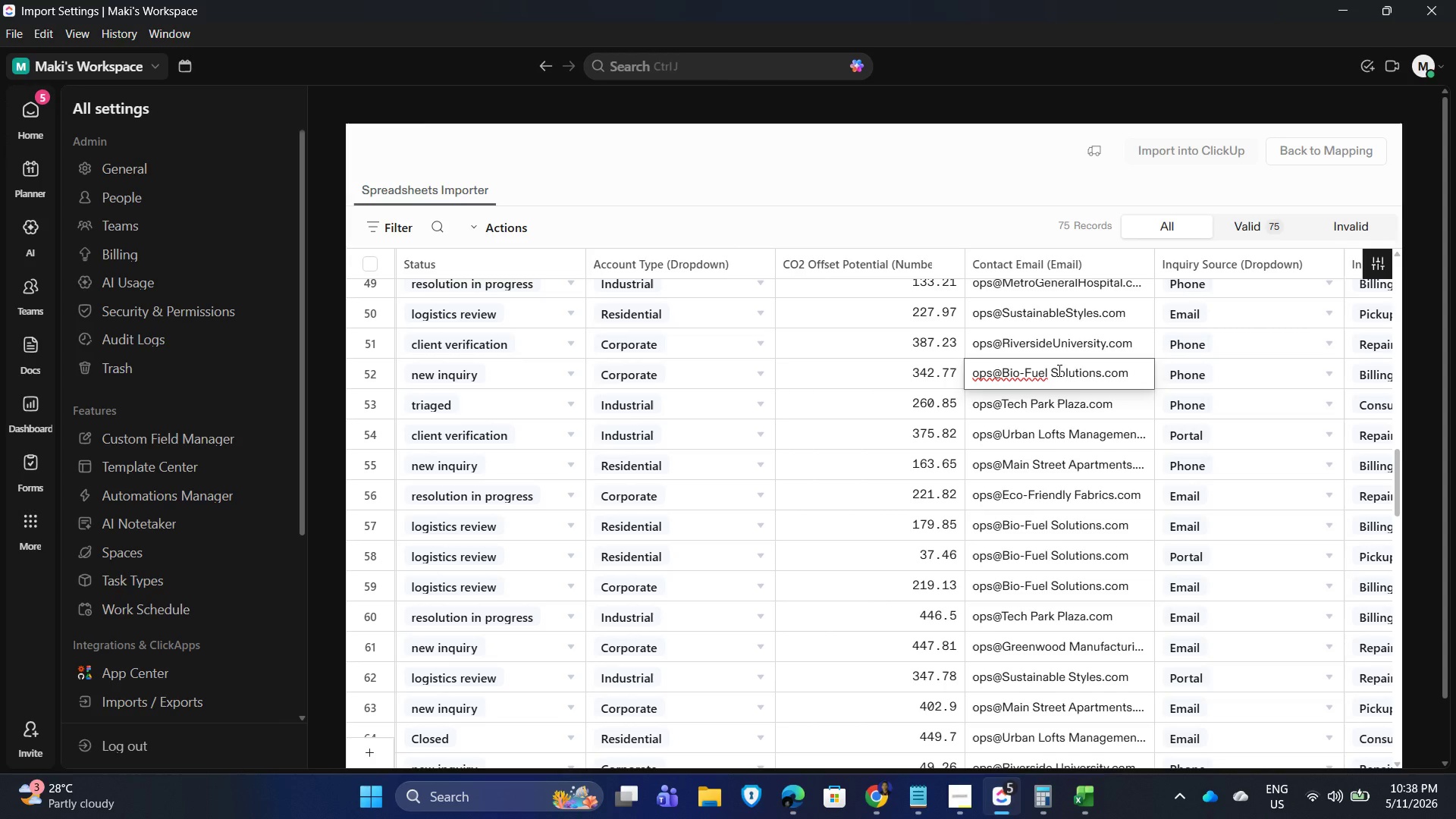 
key(ArrowLeft)
 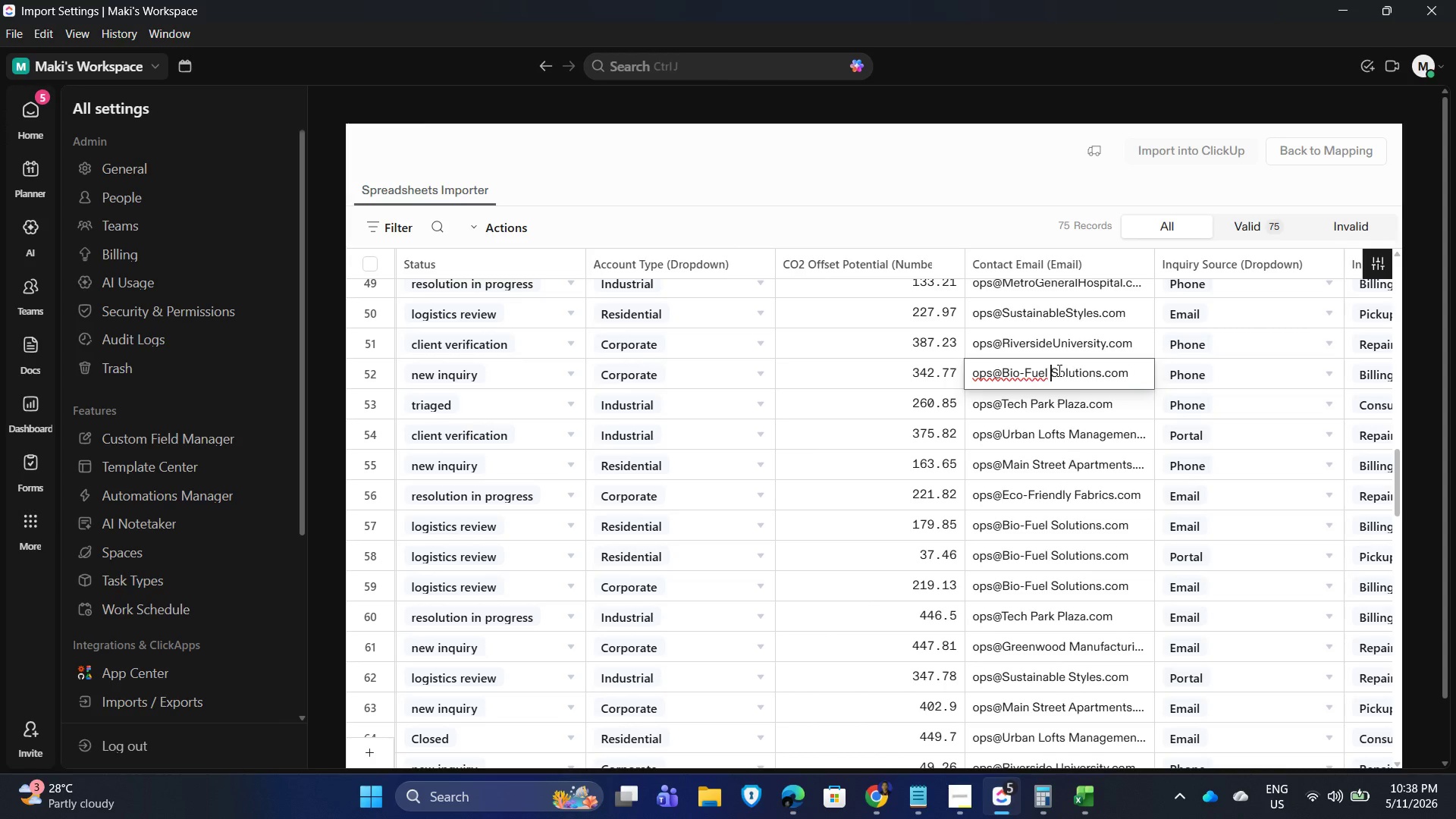 
key(Backspace)
 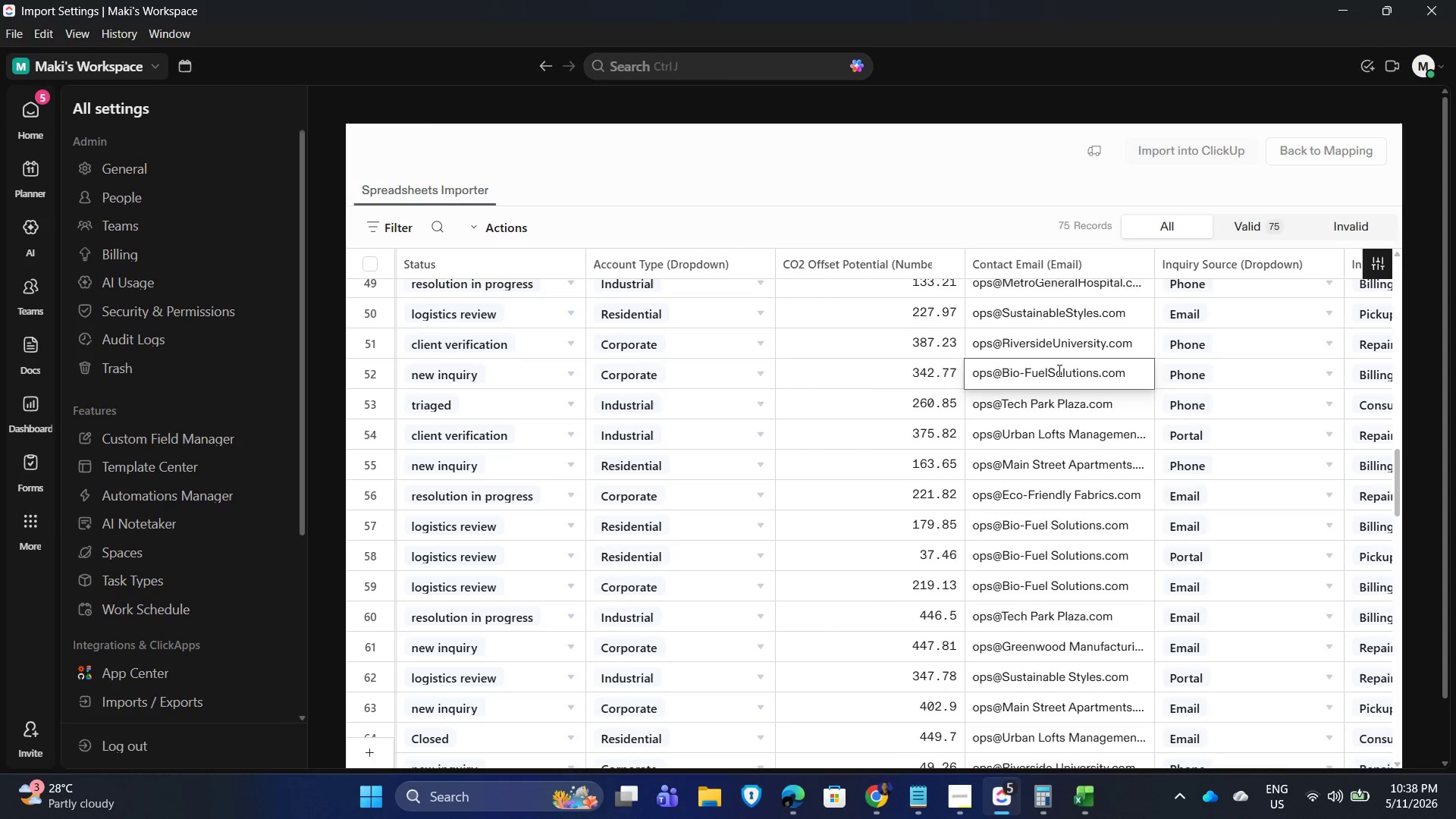 
key(Enter)
 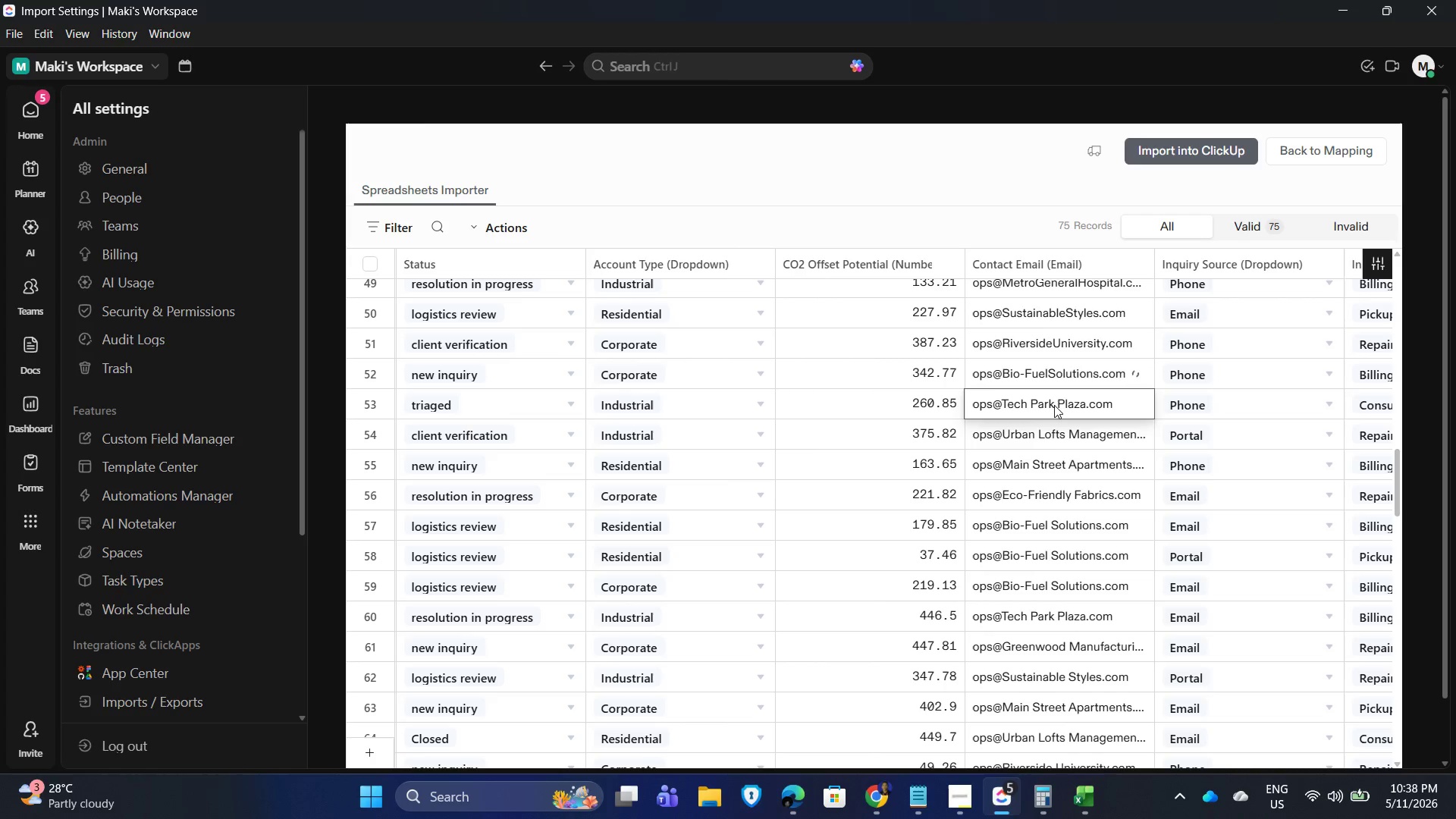 
double_click([1063, 406])
 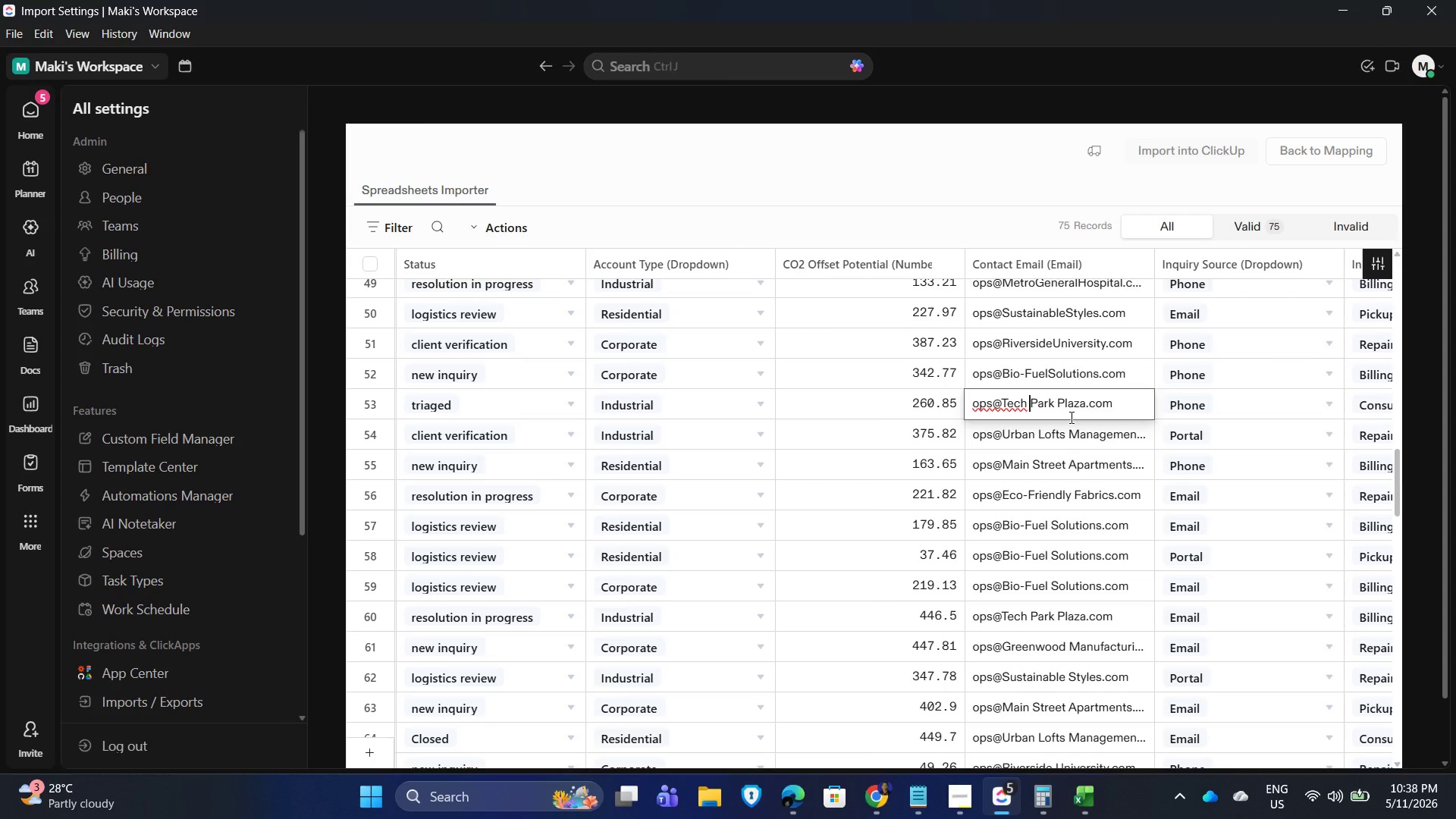 
key(Backspace)
 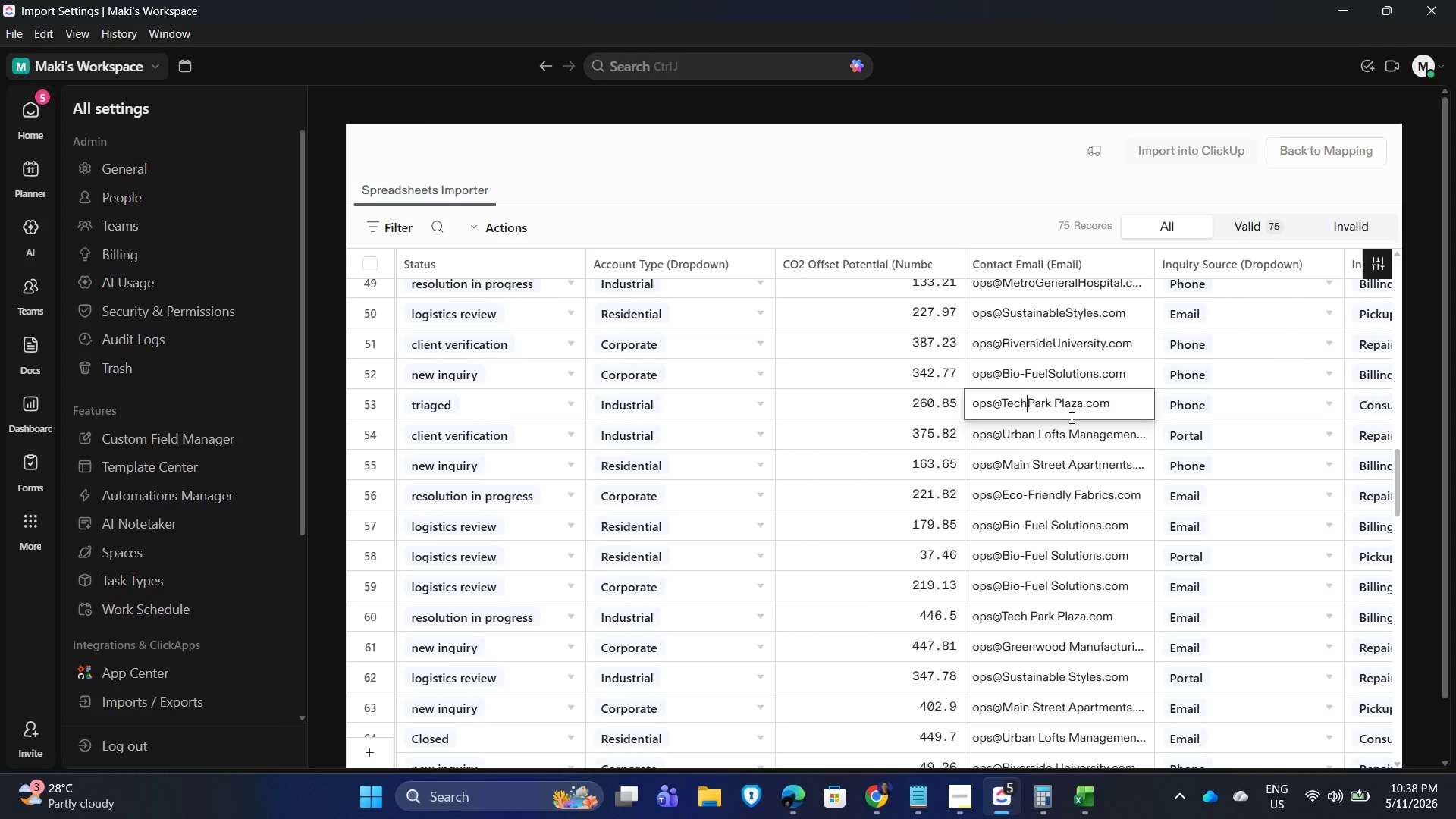 
key(ArrowRight)
 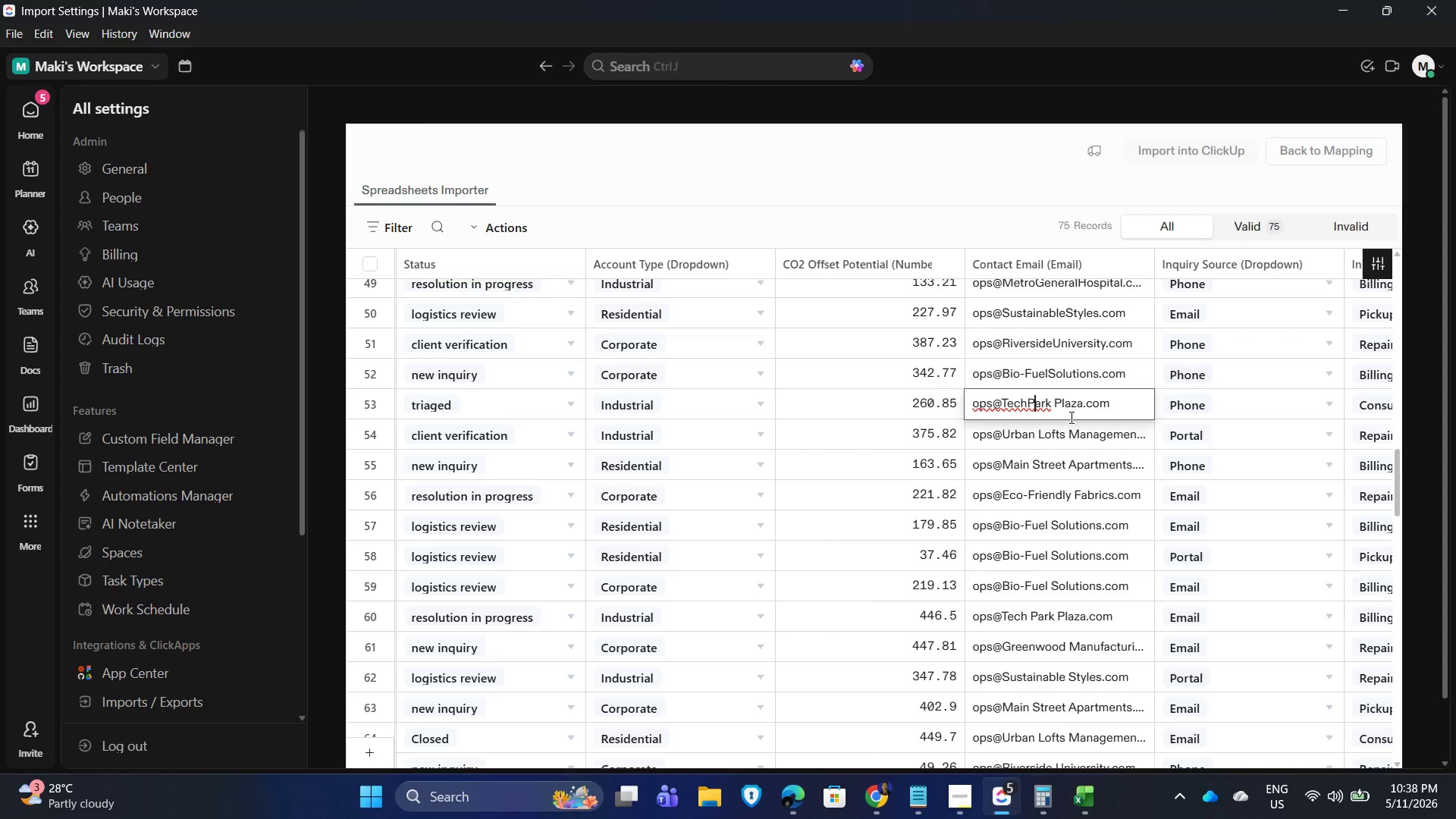 
key(ArrowRight)
 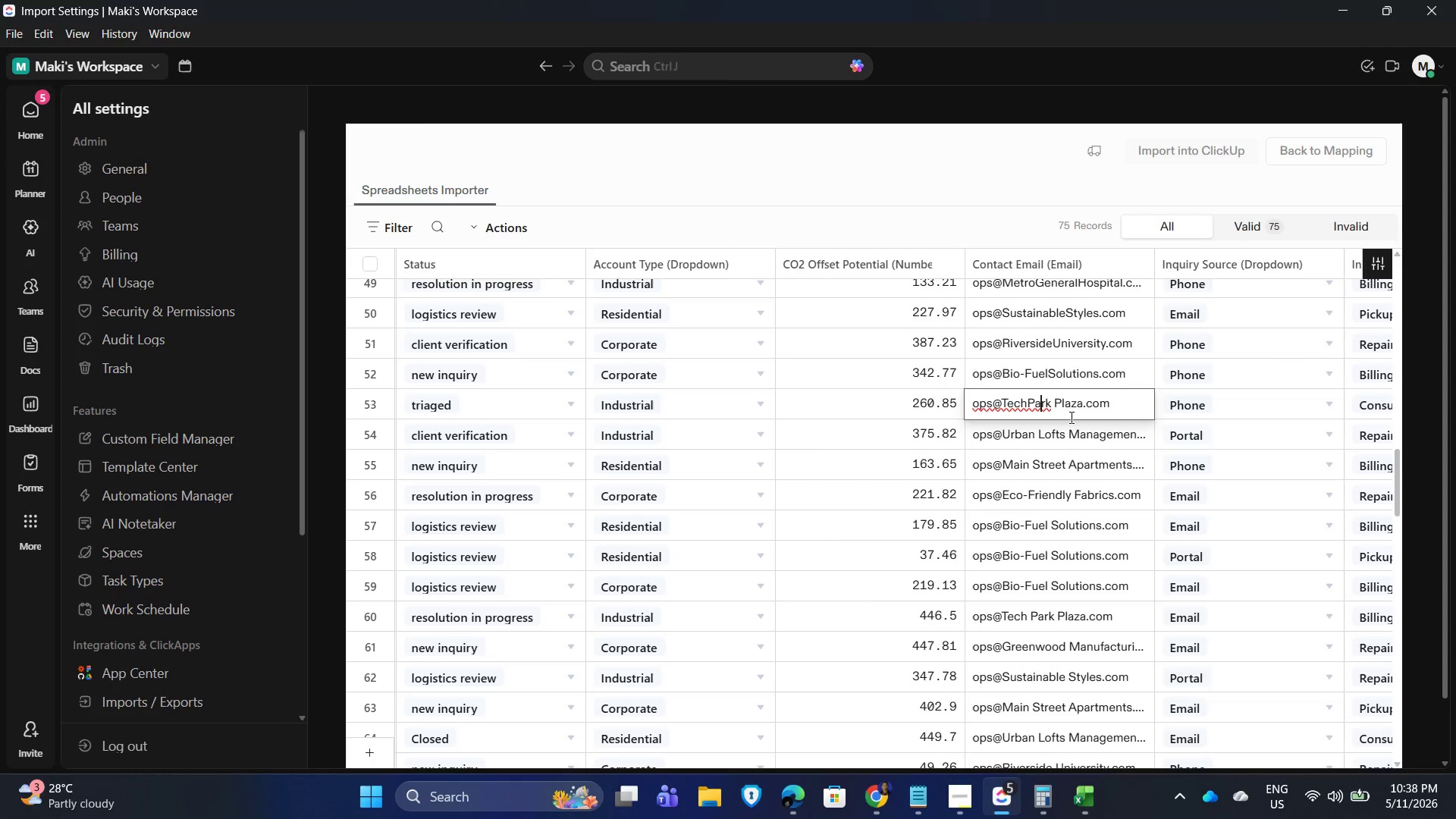 
key(ArrowRight)
 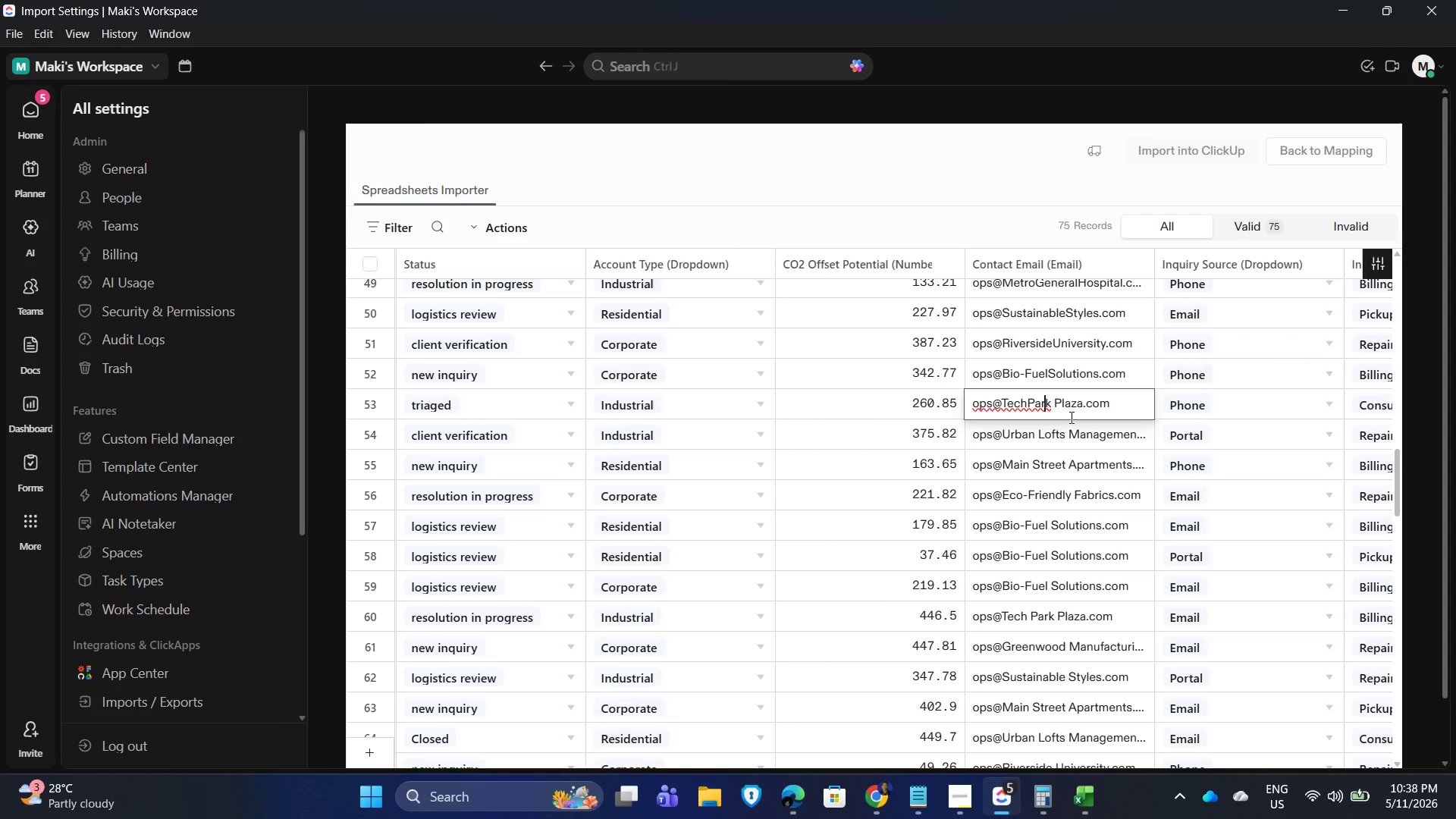 
key(ArrowRight)
 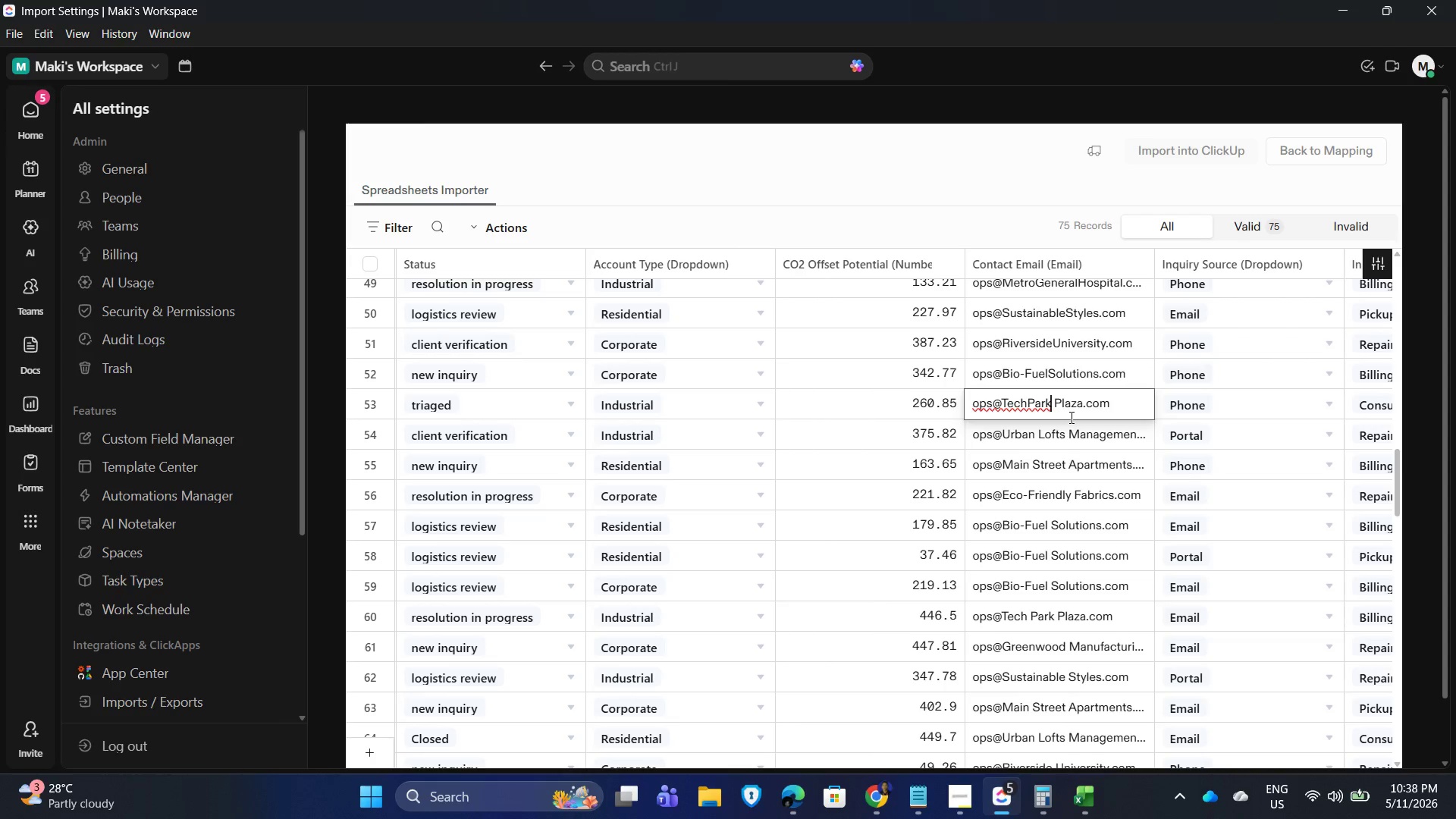 
key(ArrowRight)
 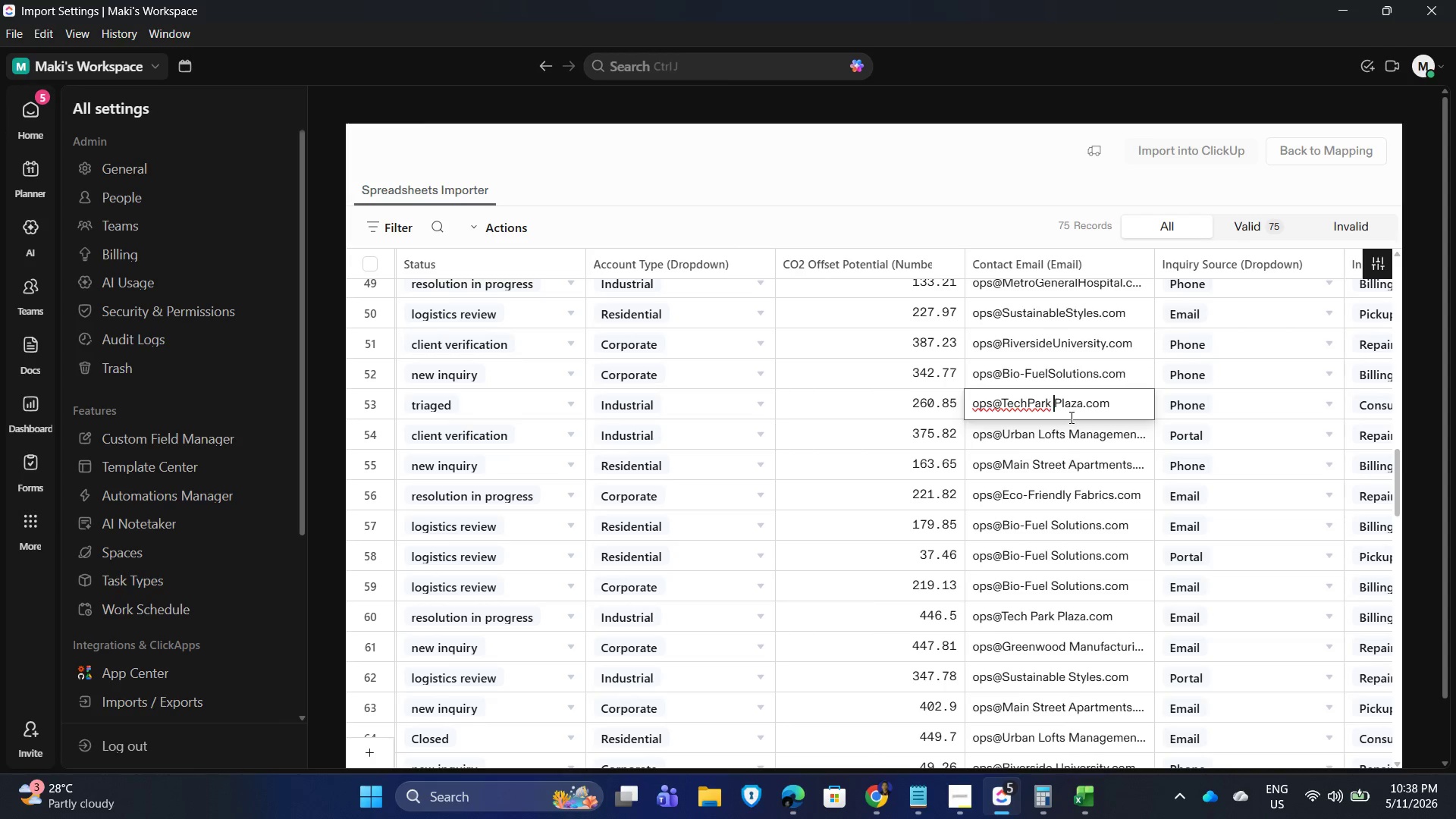 
key(ArrowRight)
 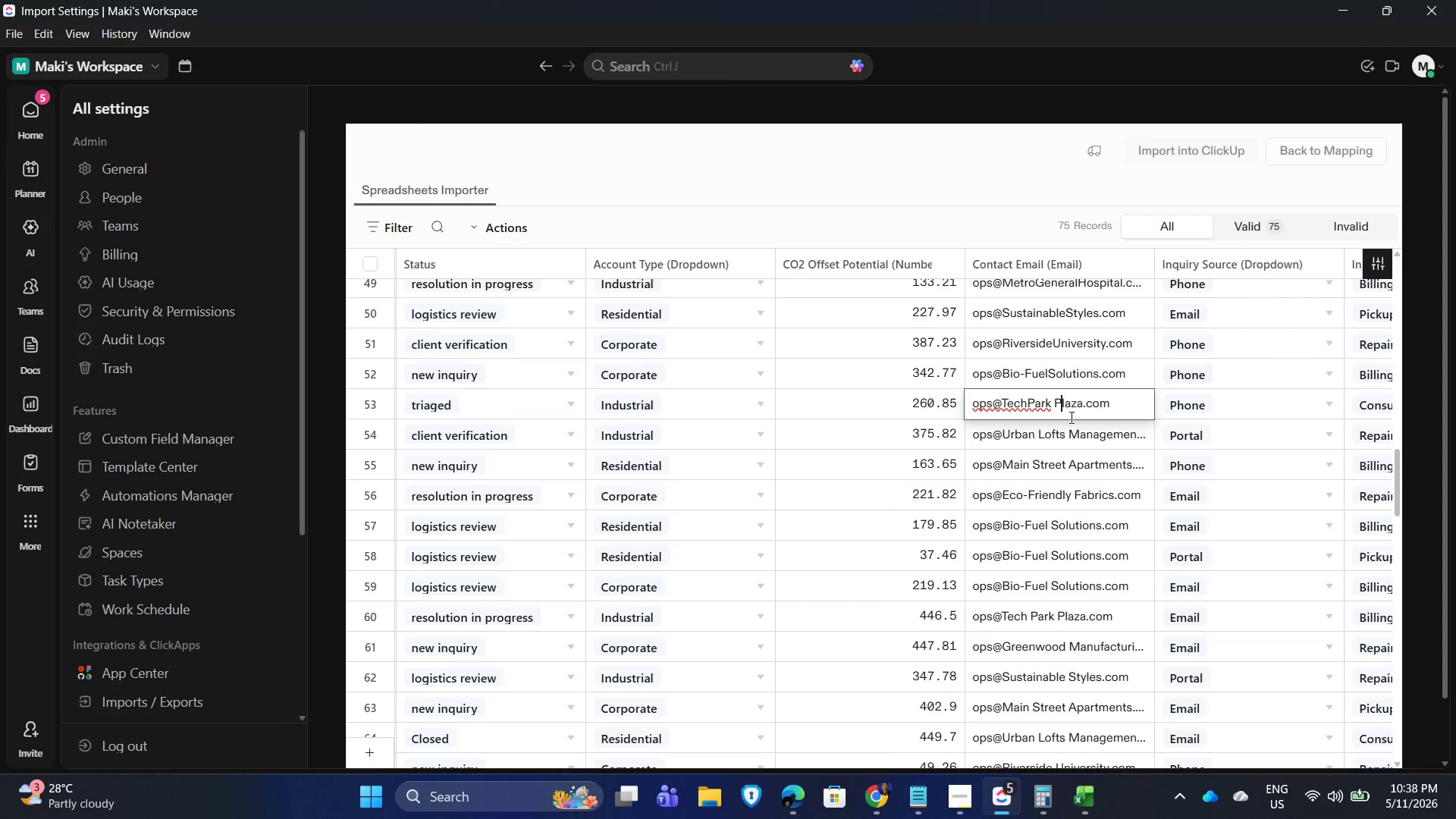 
key(ArrowLeft)
 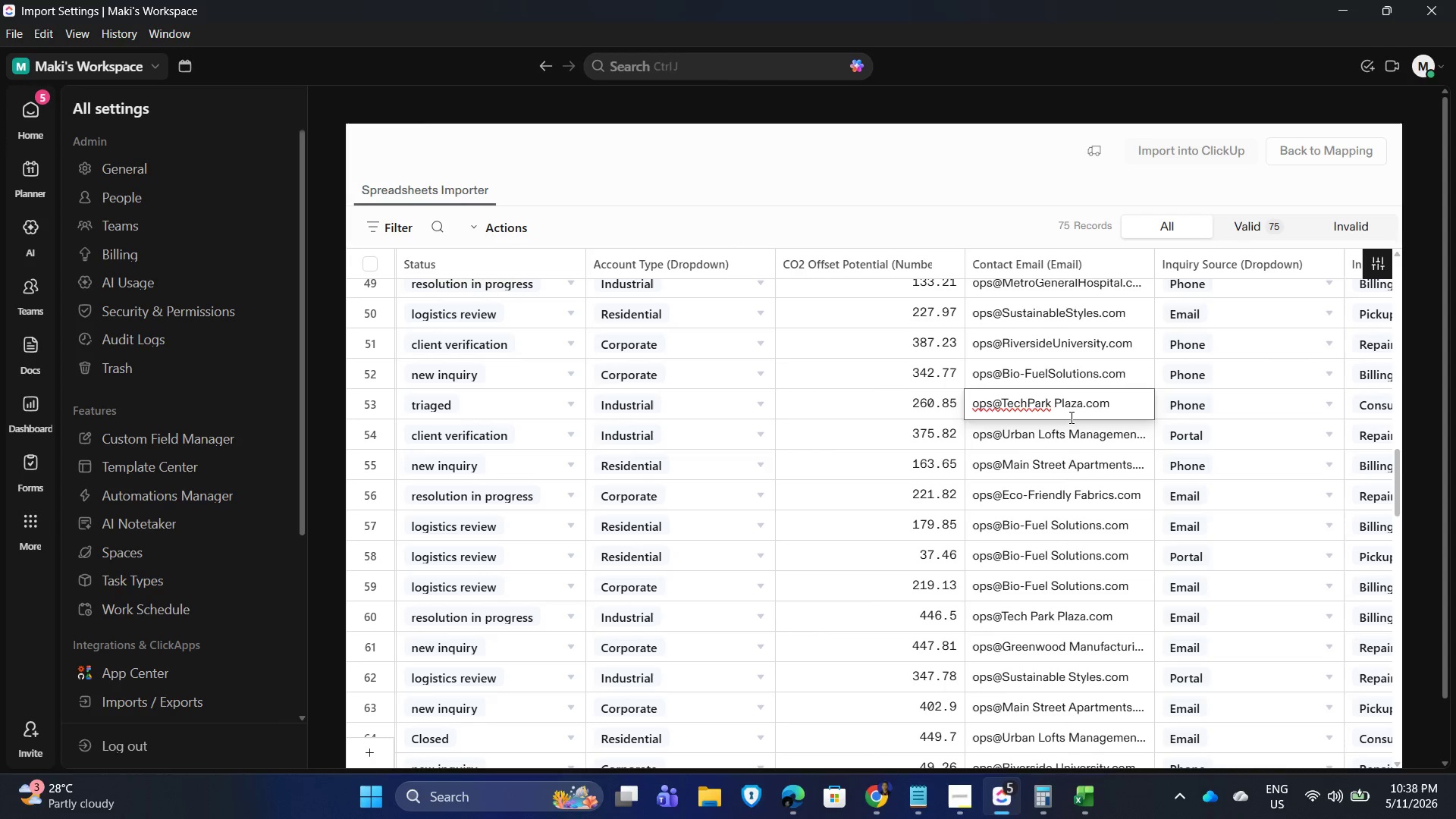 
key(Backspace)
 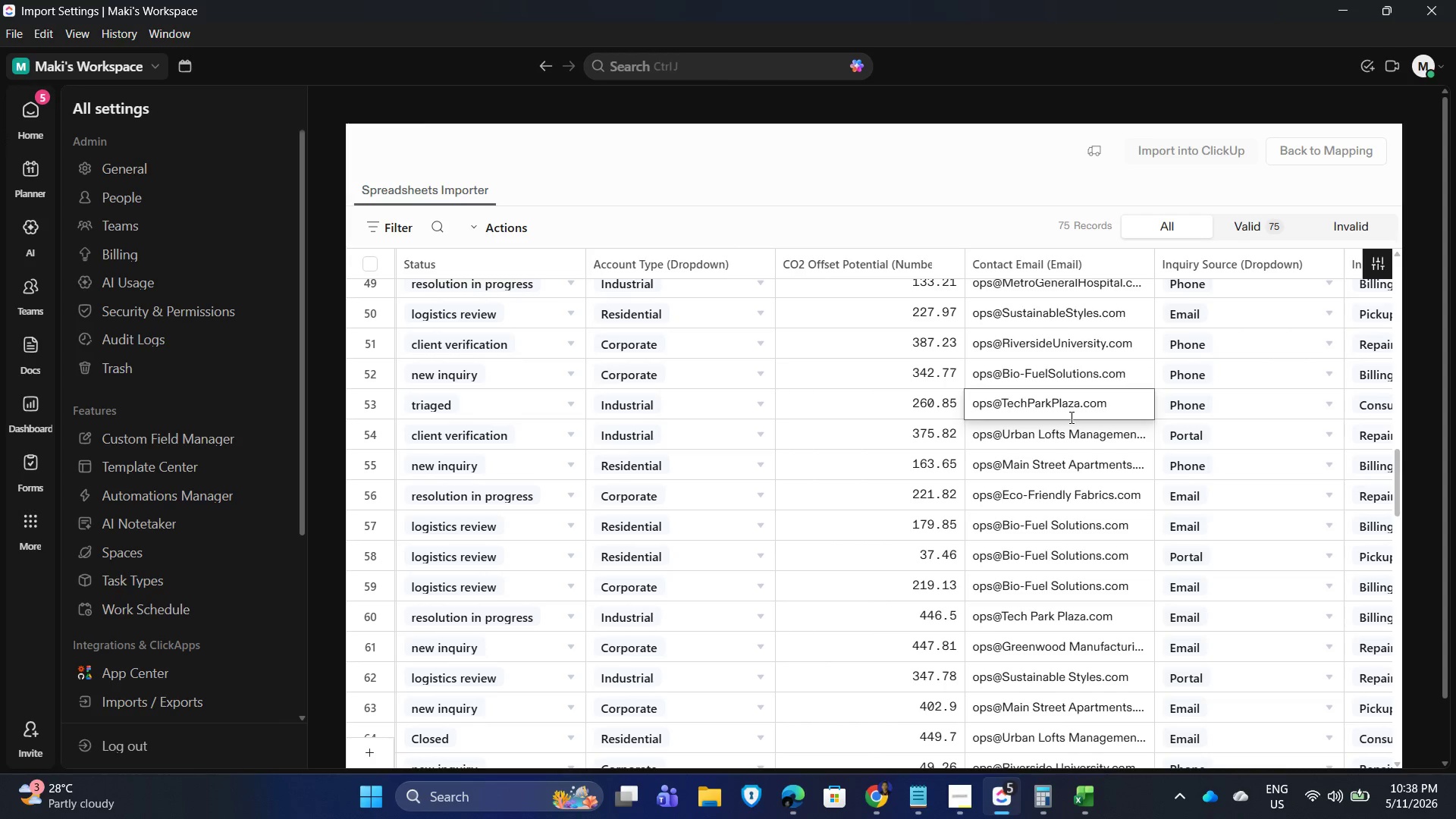 
key(Enter)
 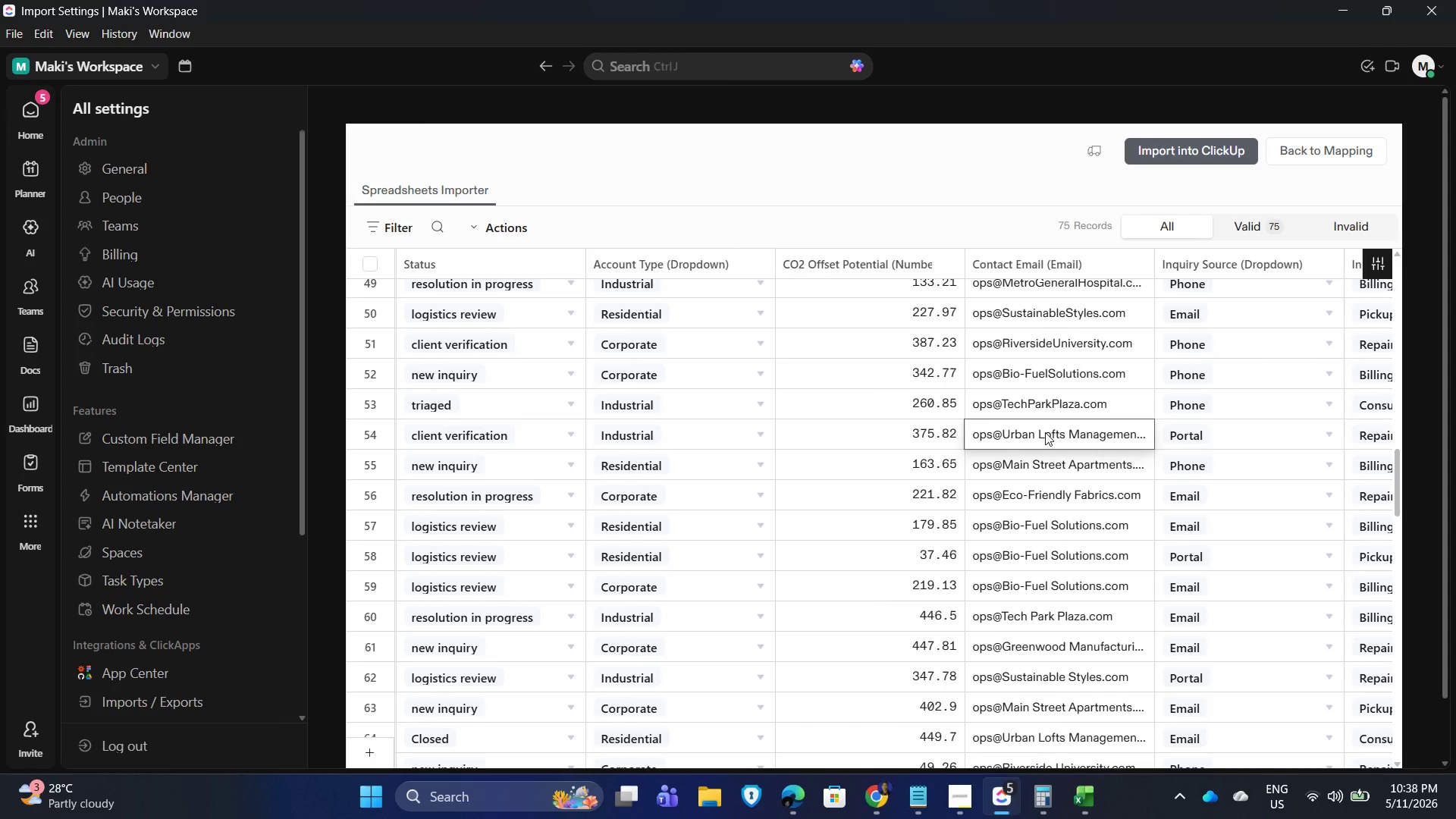 
double_click([1046, 434])
 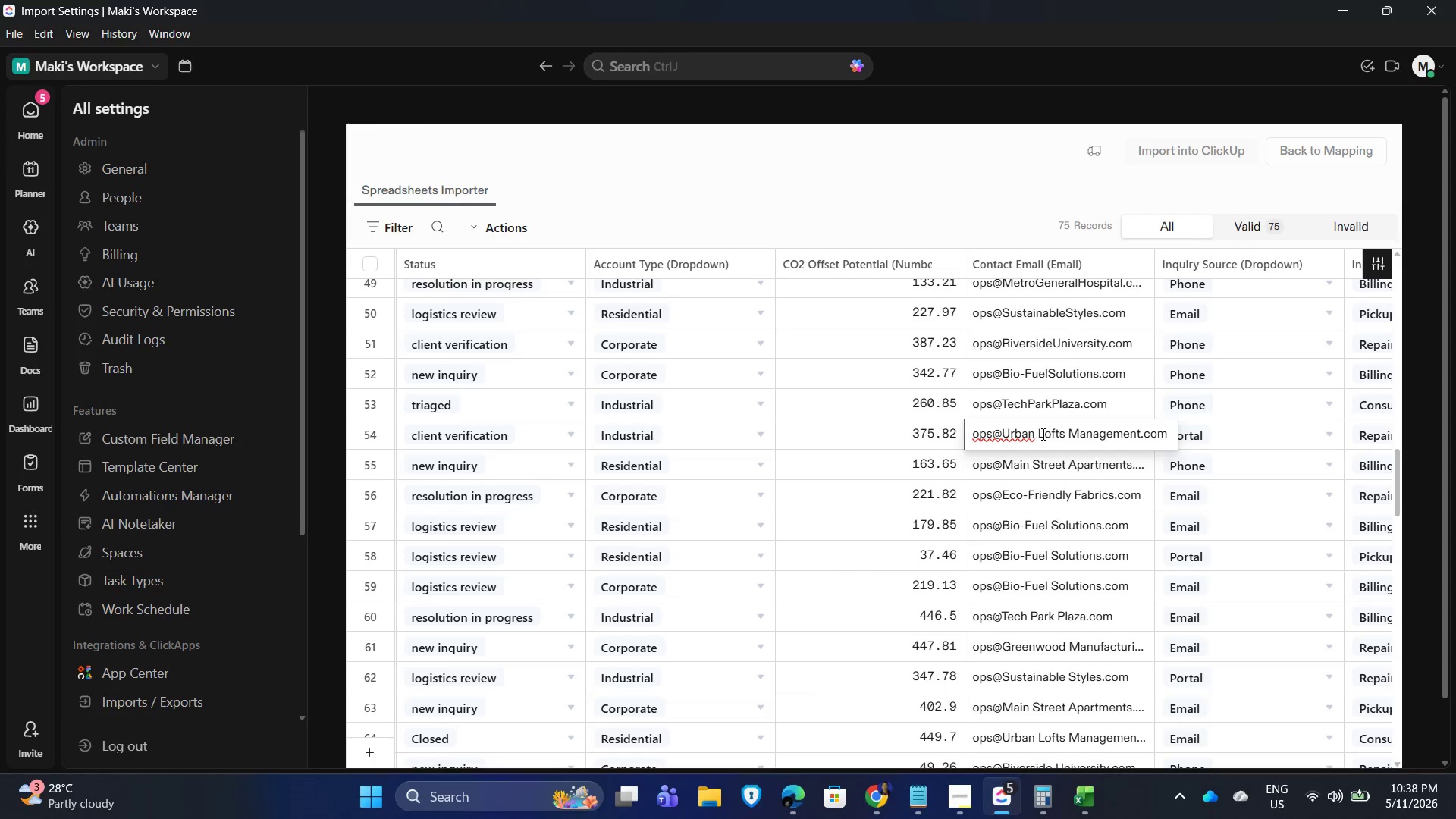 
left_click([1040, 431])
 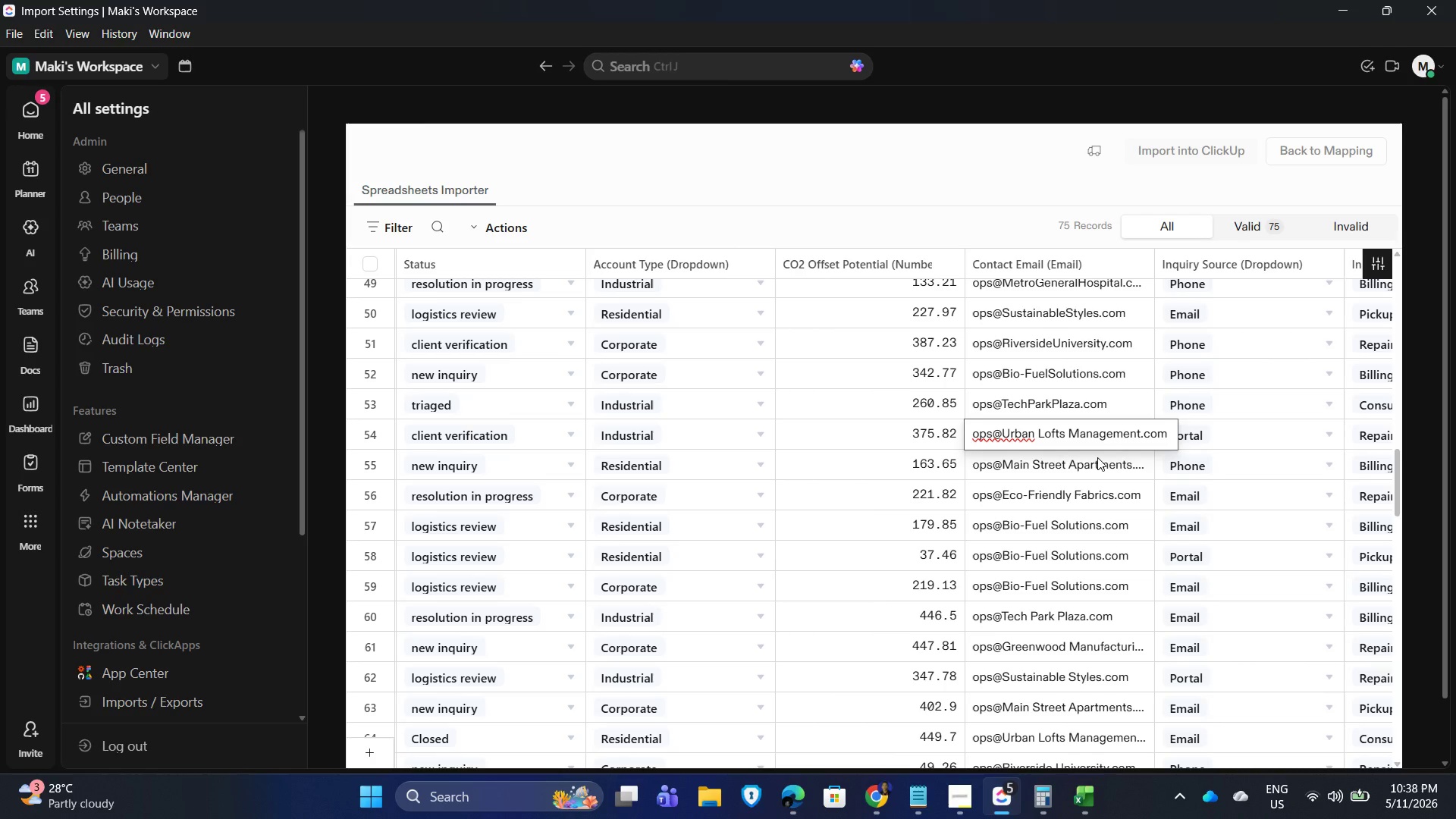 
key(Backspace)
 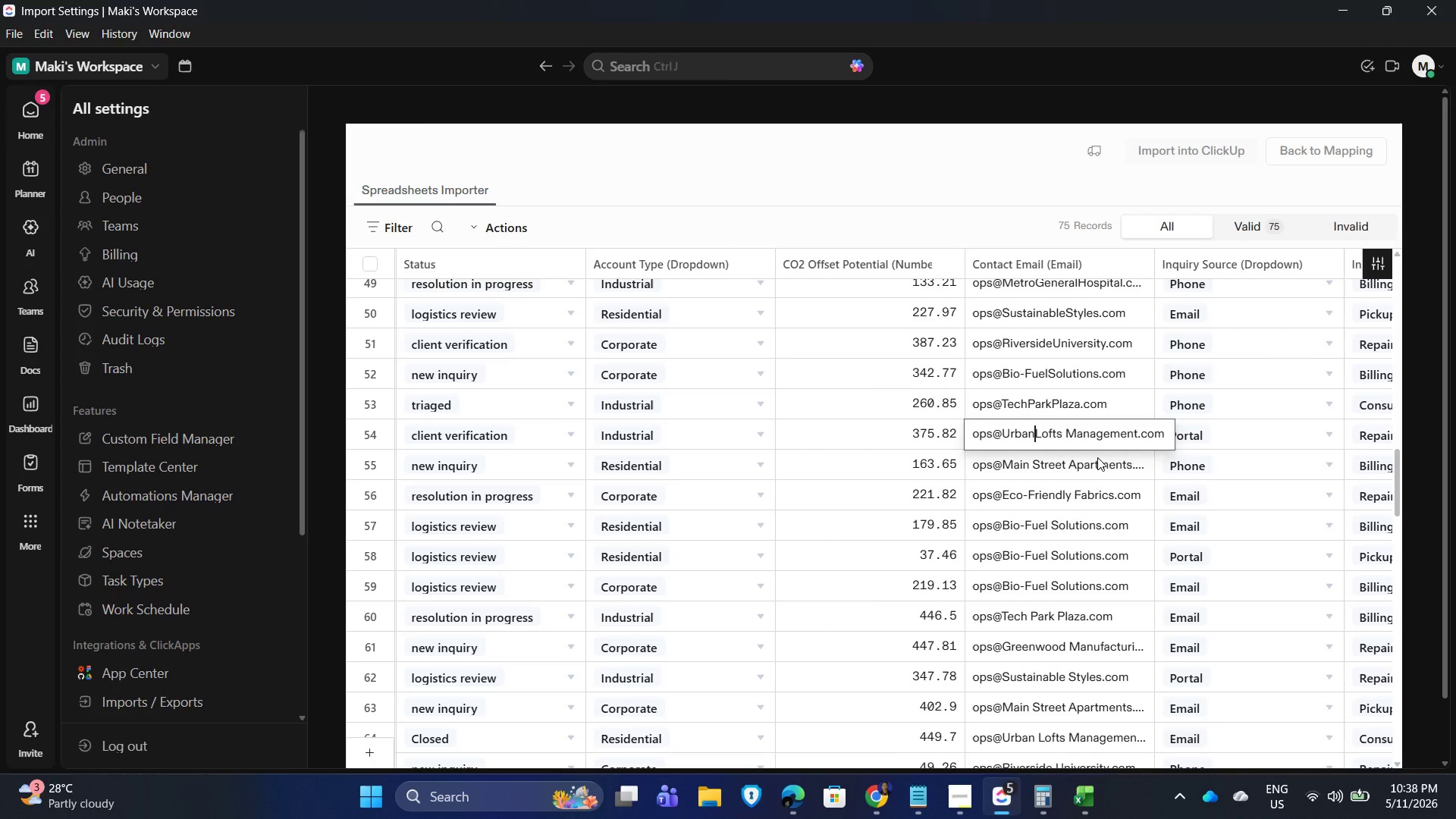 
key(ArrowRight)
 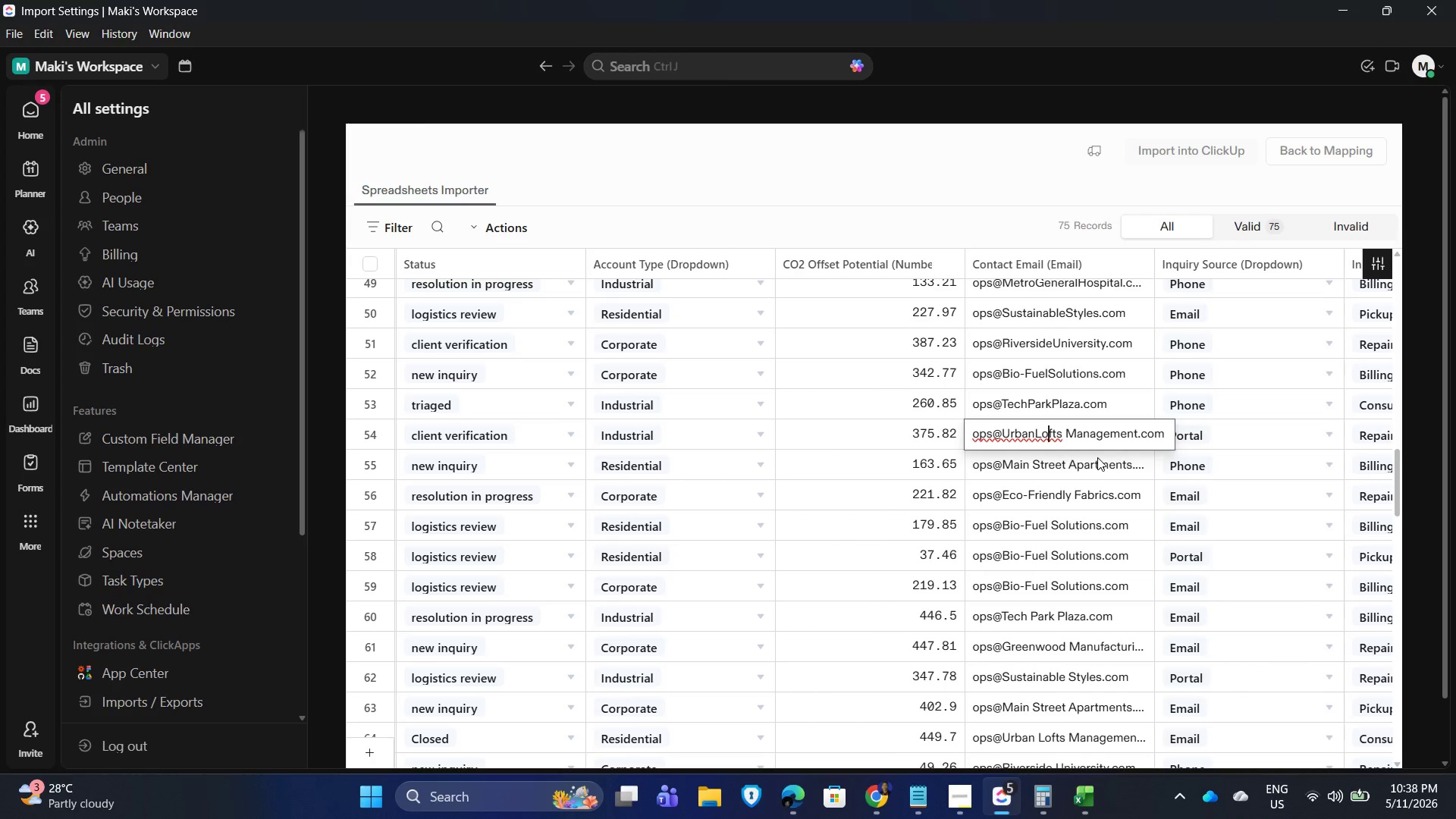 
key(ArrowRight)
 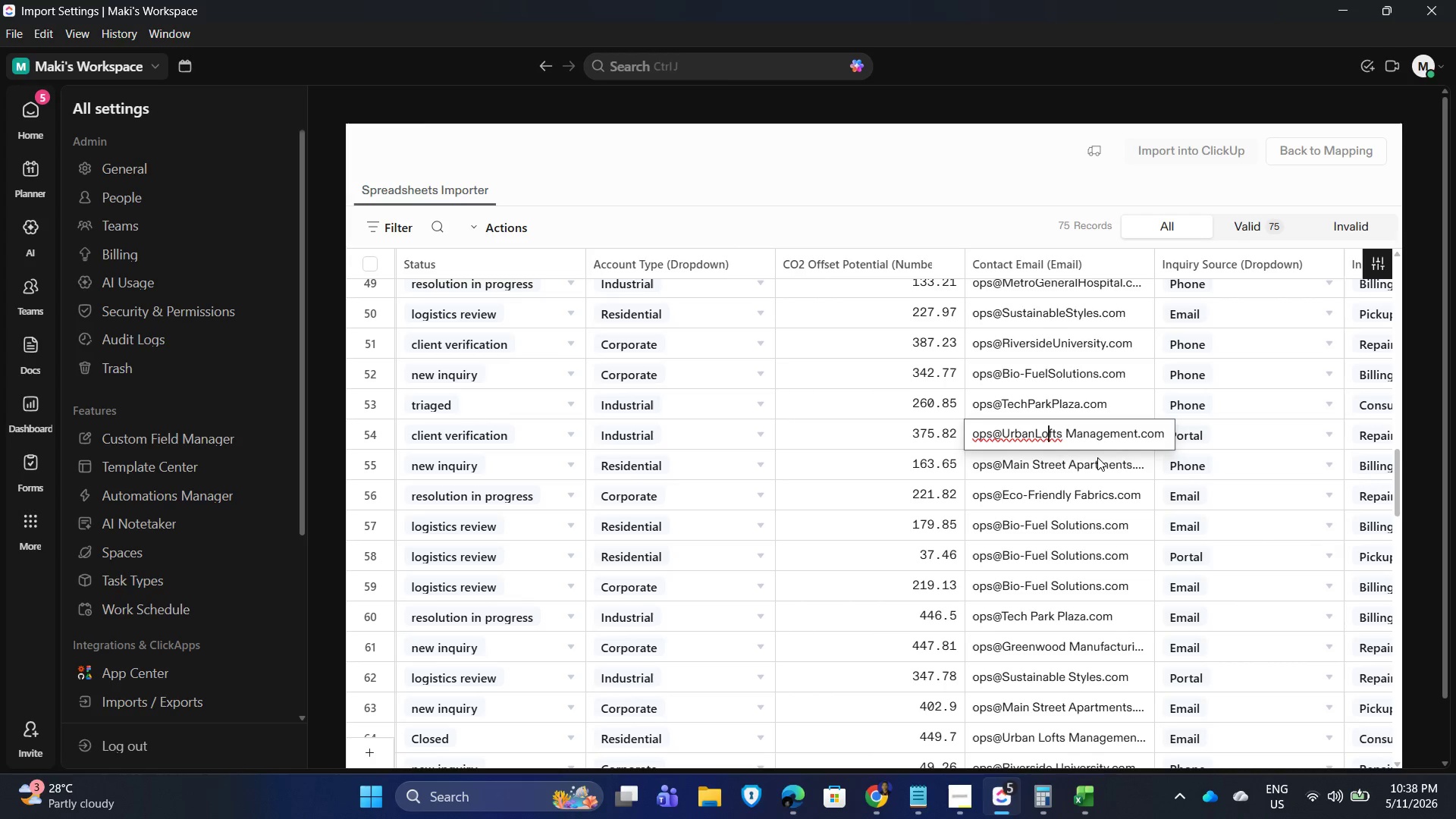 
key(ArrowRight)
 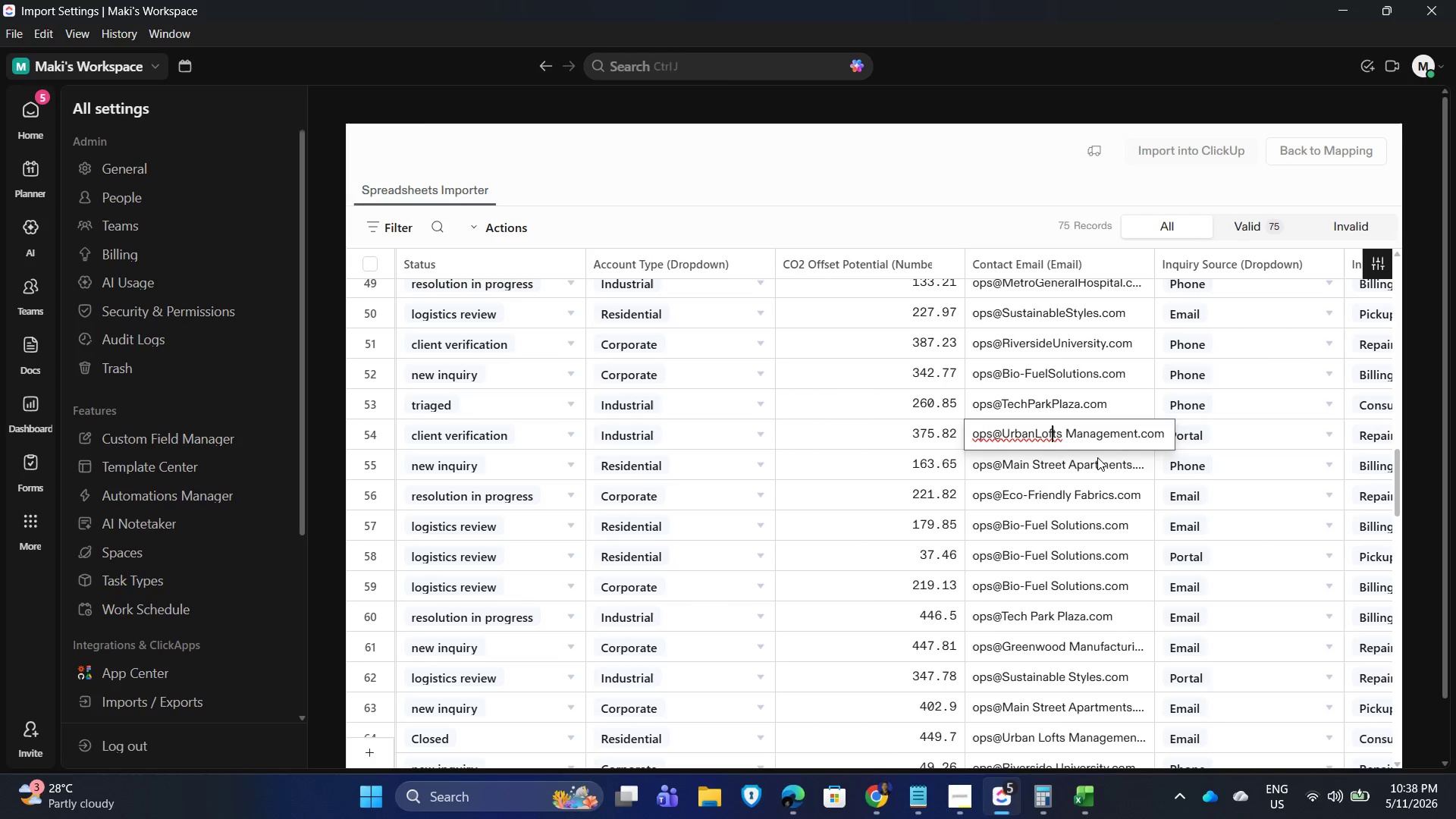 
key(ArrowRight)
 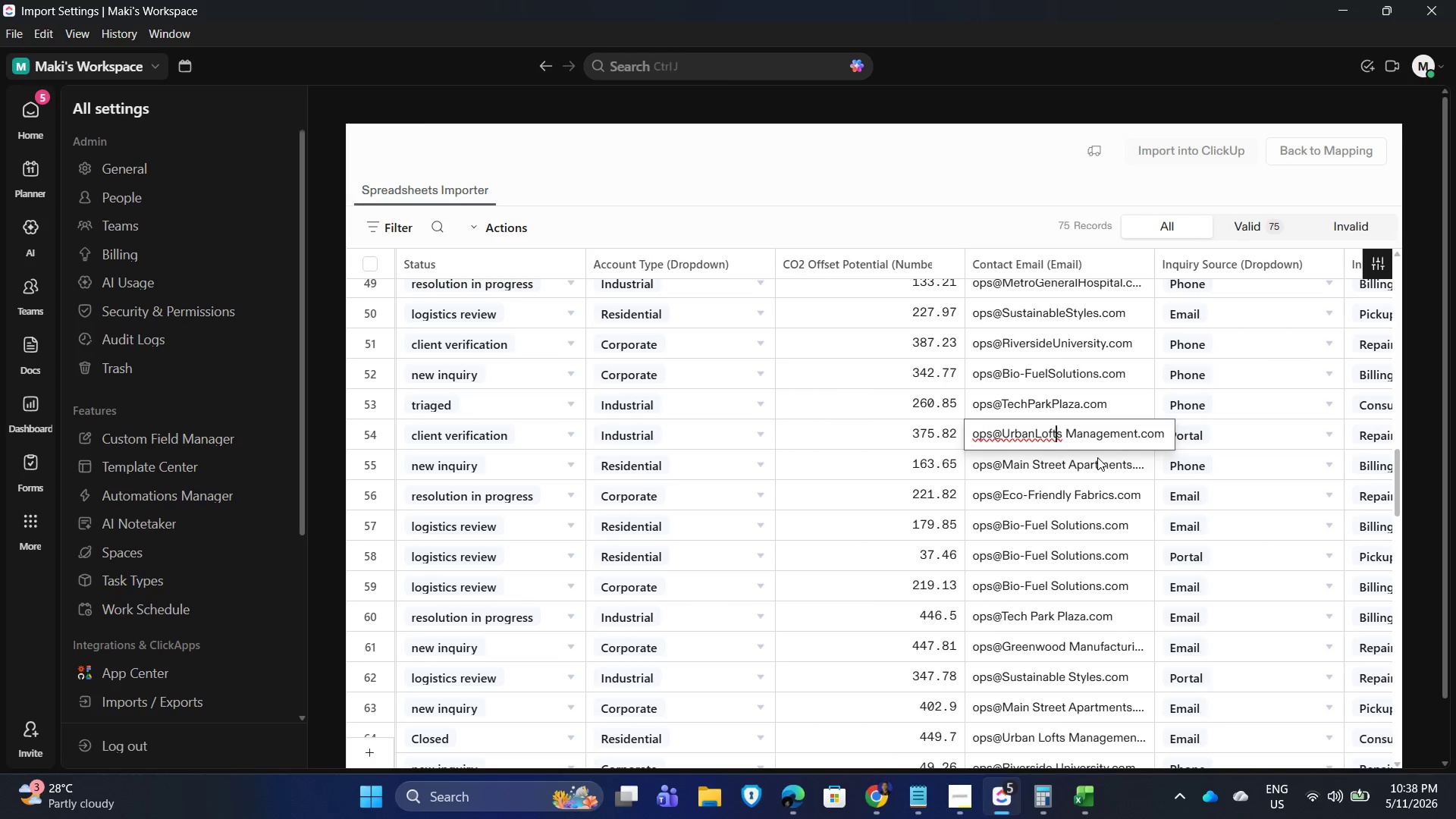 
key(ArrowRight)
 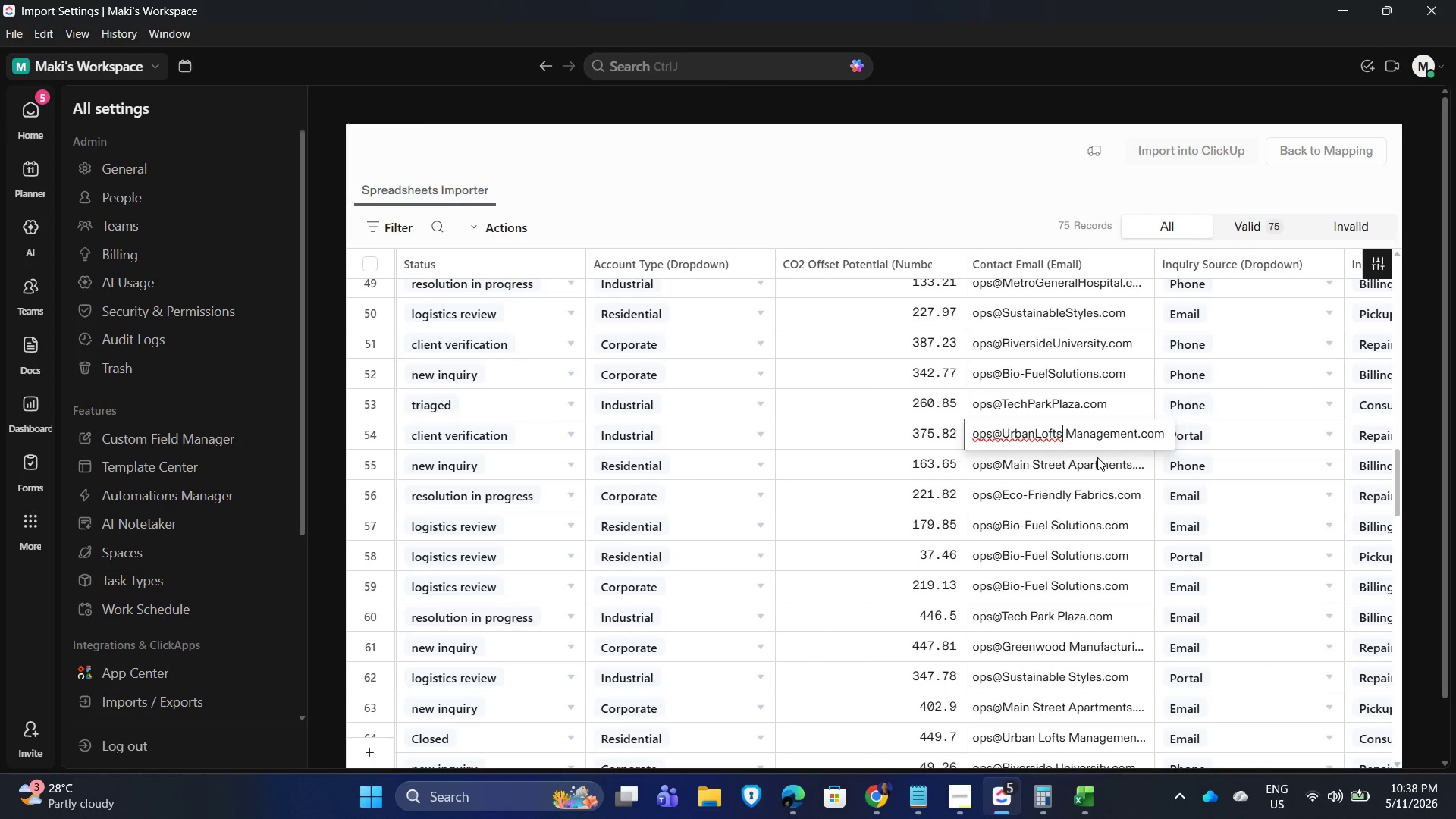 
key(ArrowRight)
 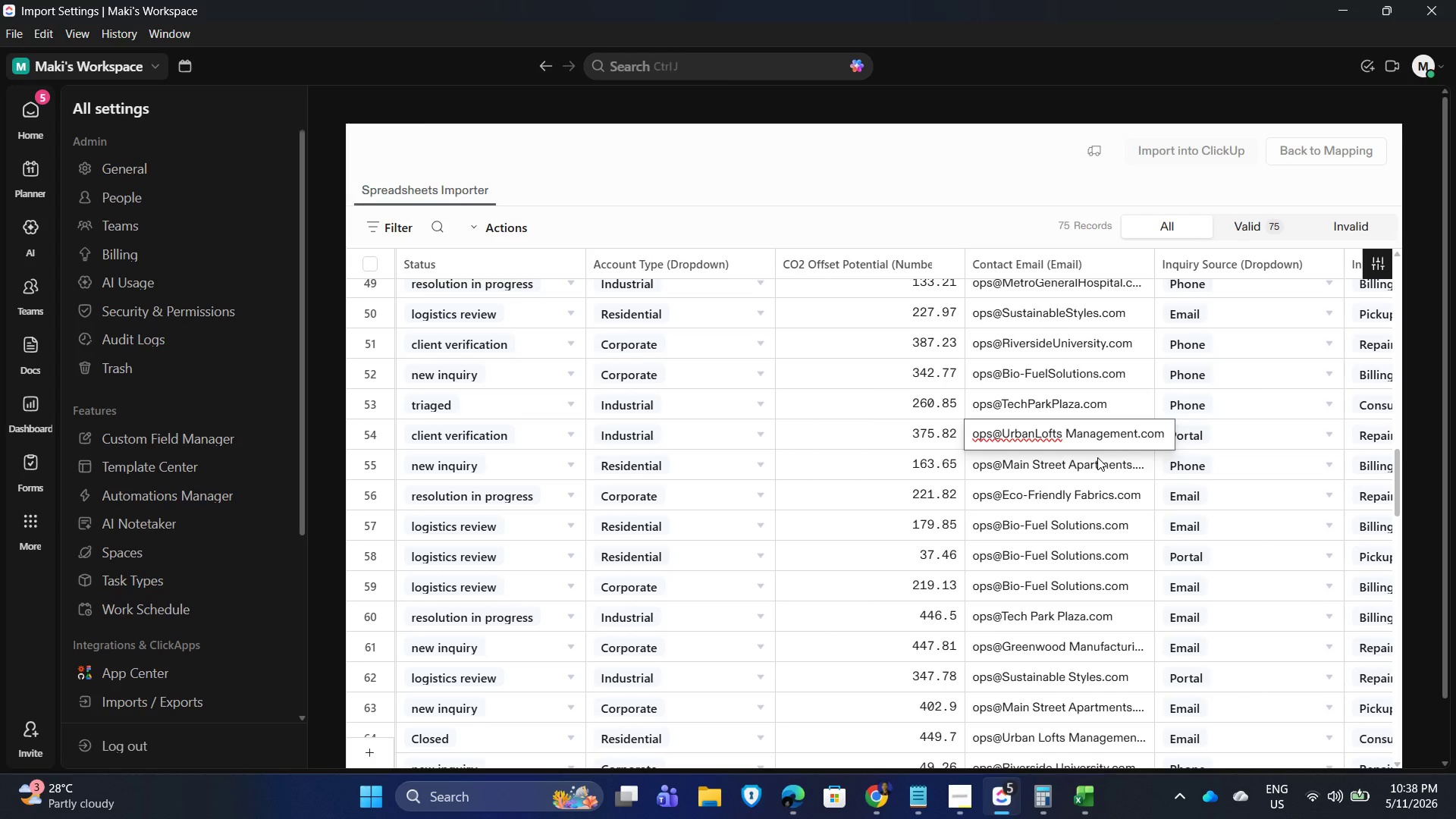 
key(Backspace)
 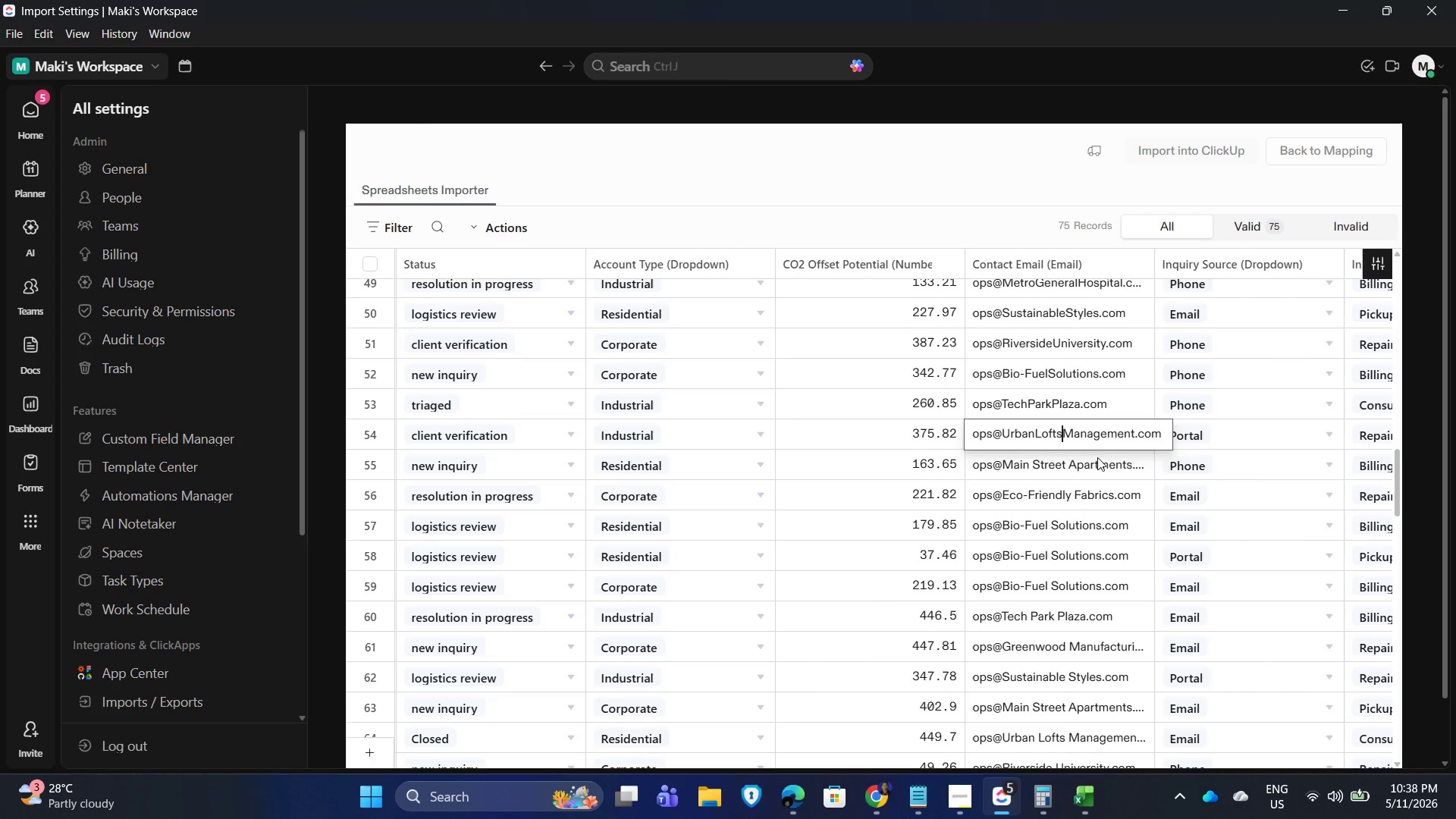 
key(Enter)
 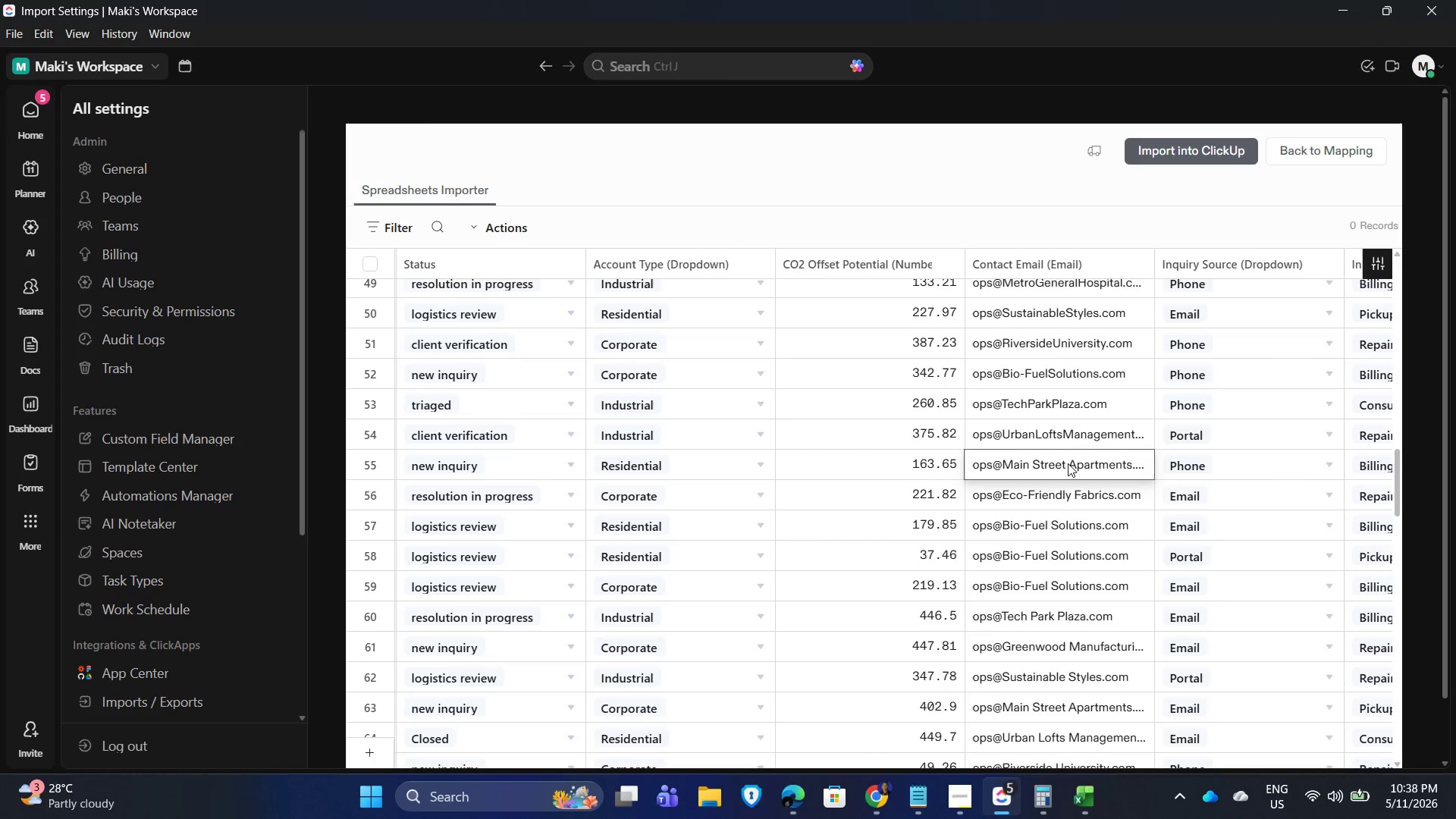 
double_click([1068, 463])
 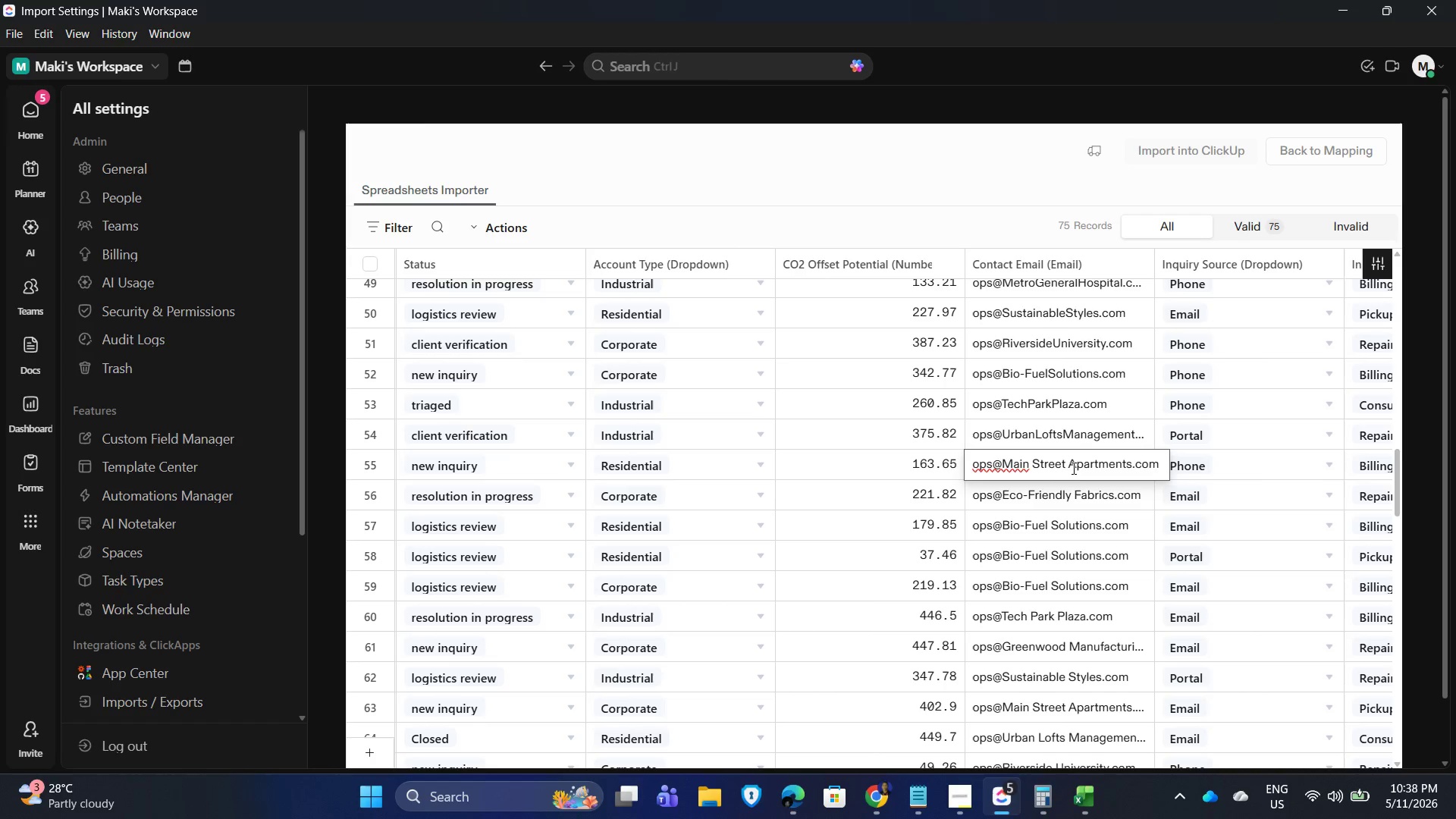 
left_click([1072, 466])
 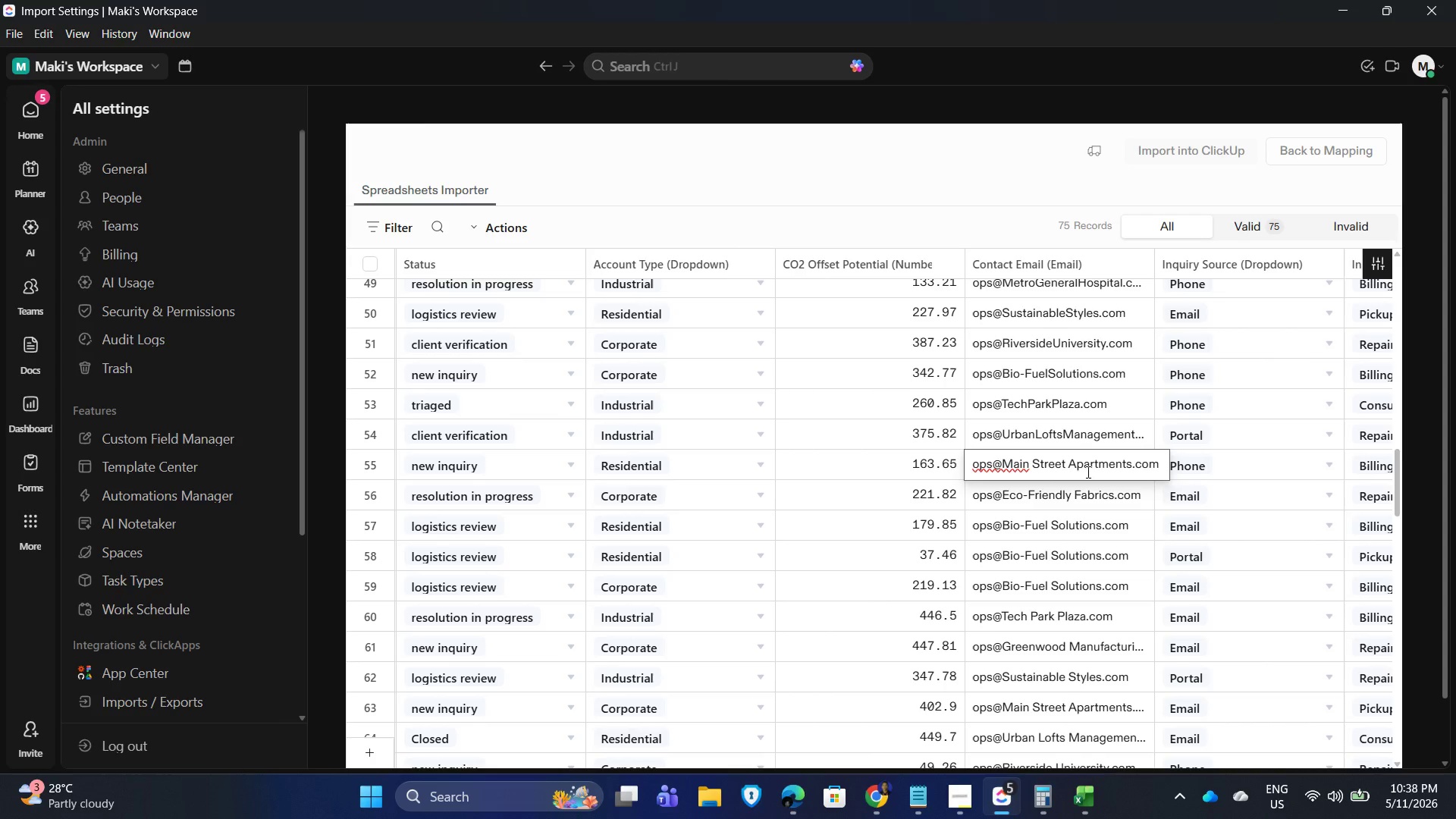 
key(ArrowLeft)
 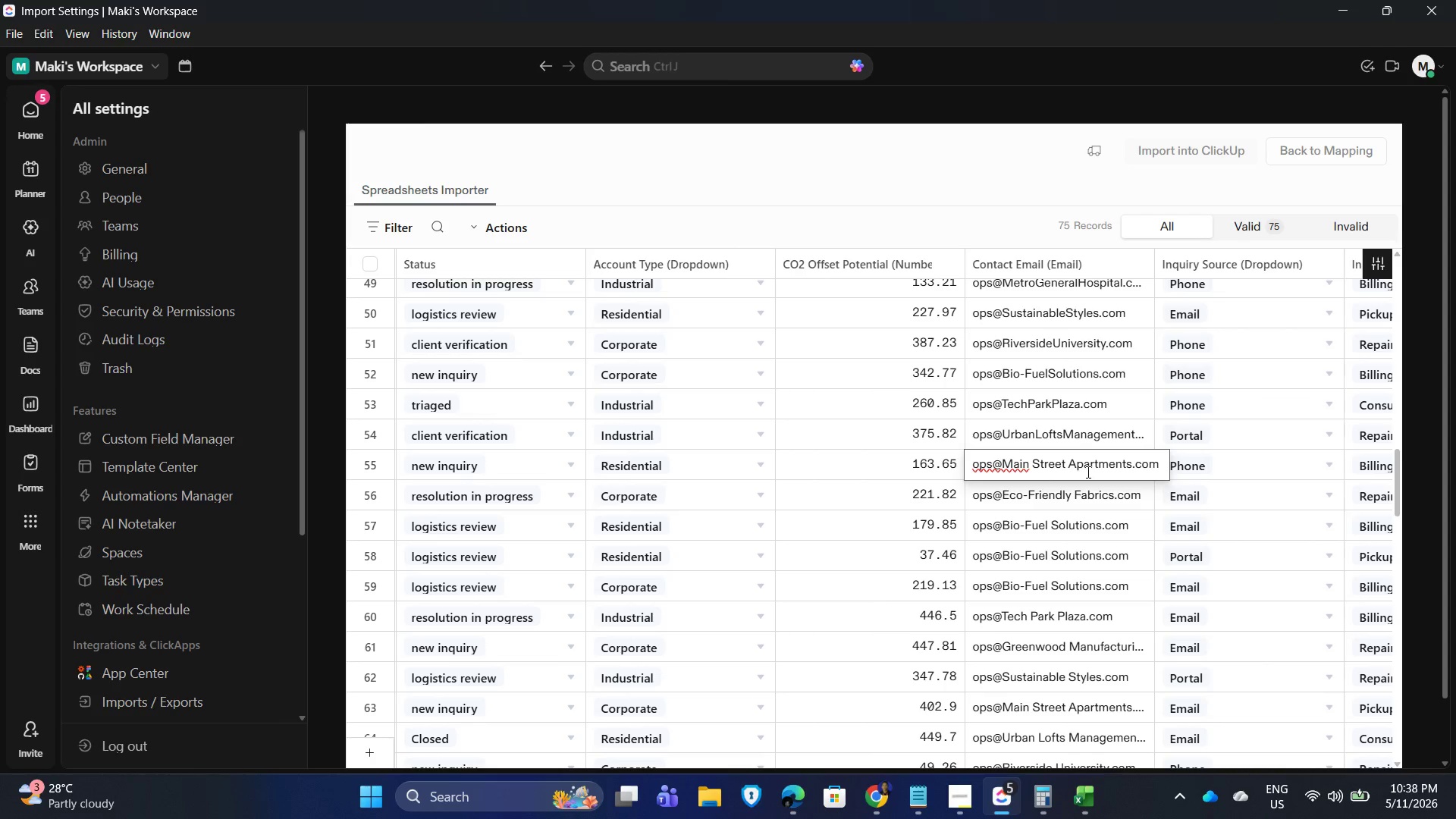 
key(Backspace)
 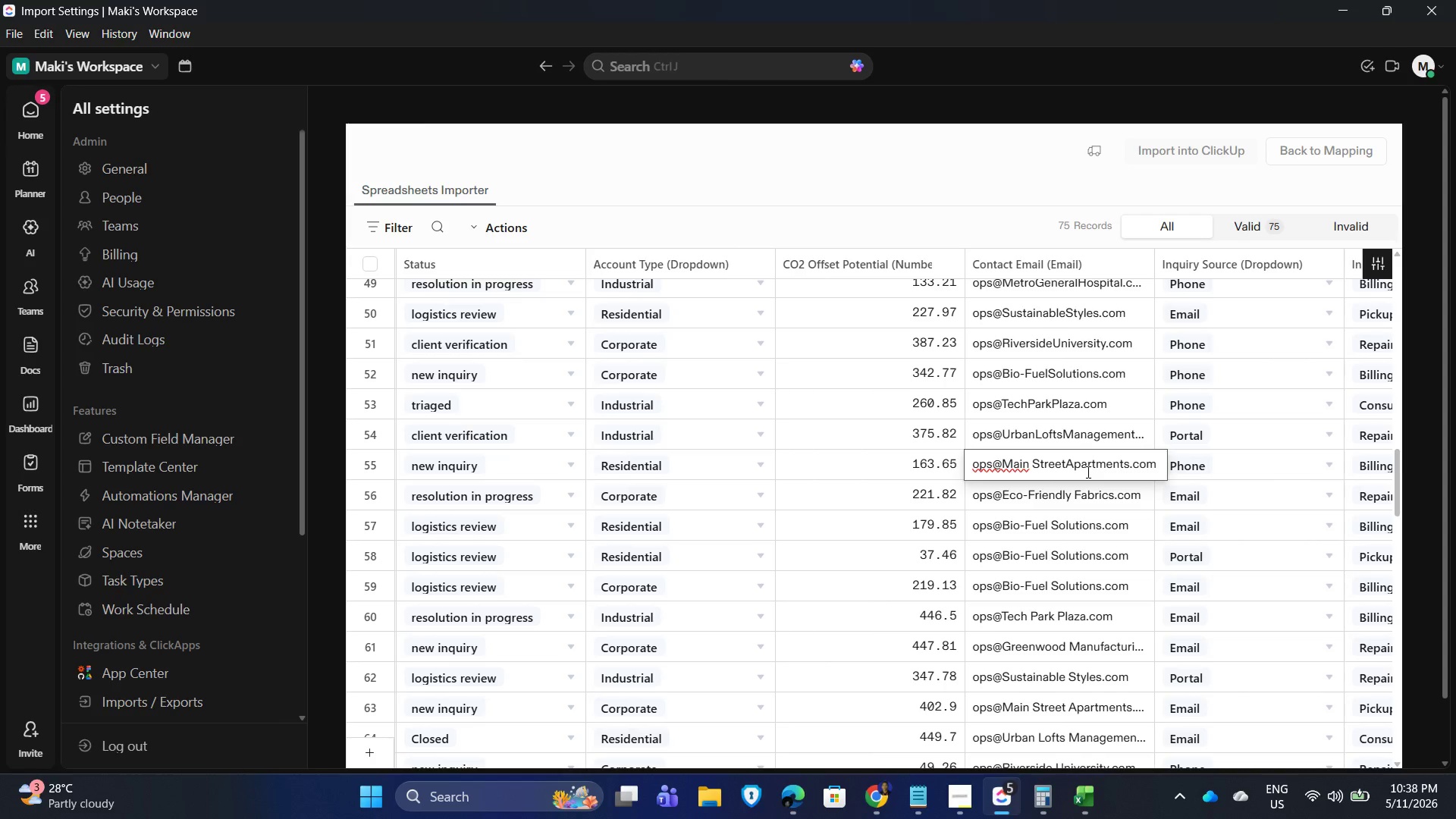 
key(ArrowLeft)
 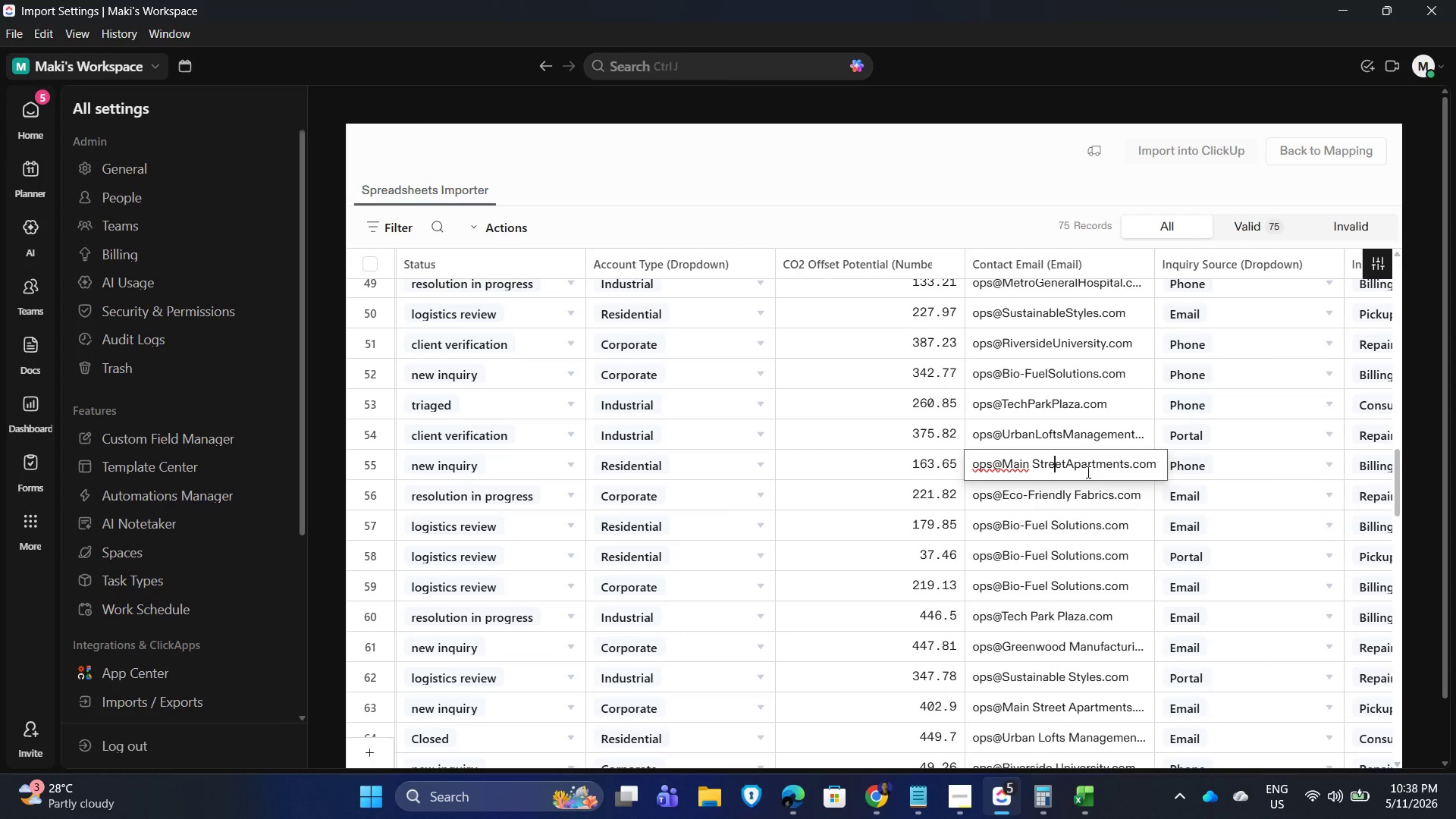 
key(ArrowLeft)
 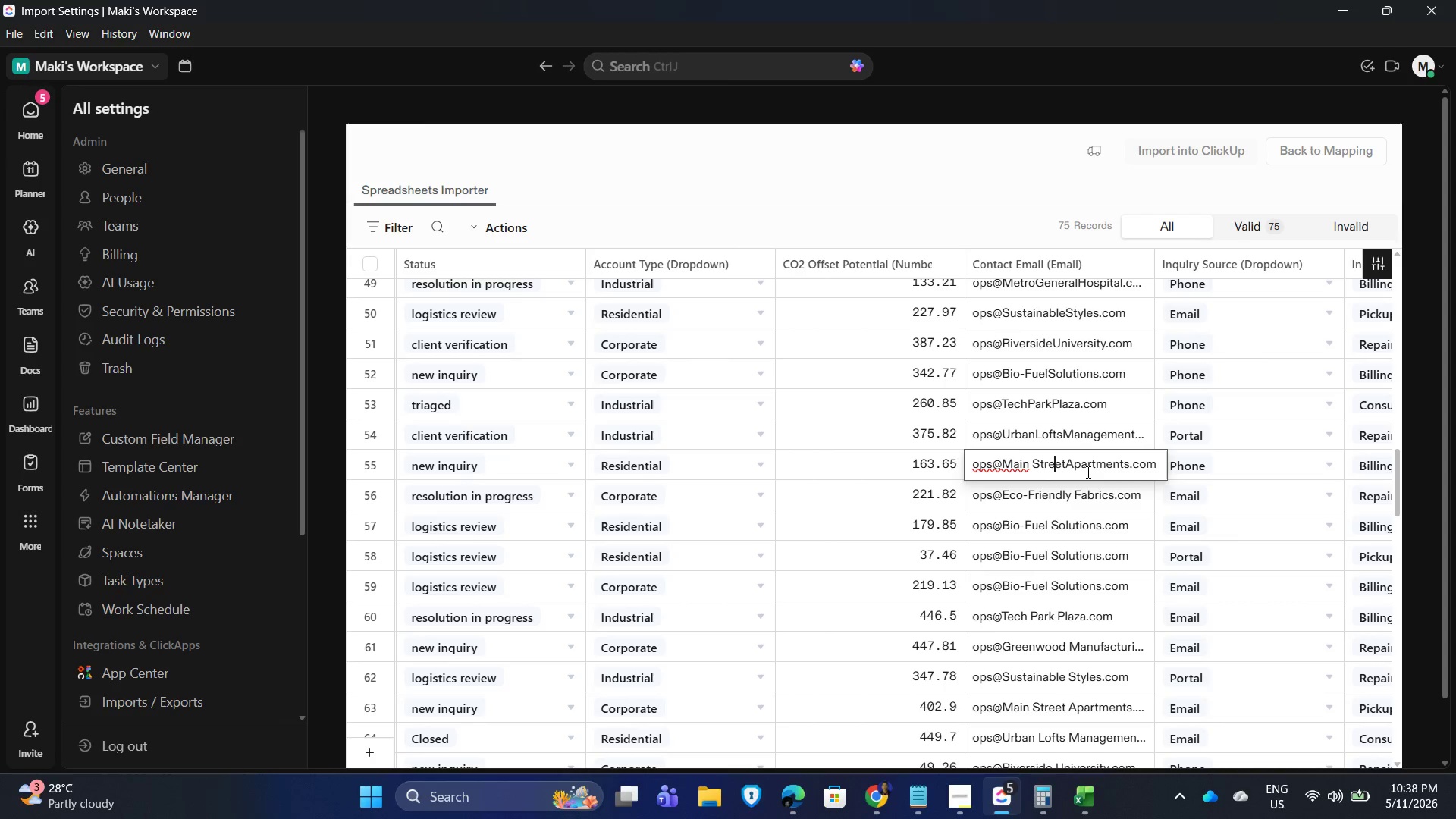 
key(ArrowLeft)
 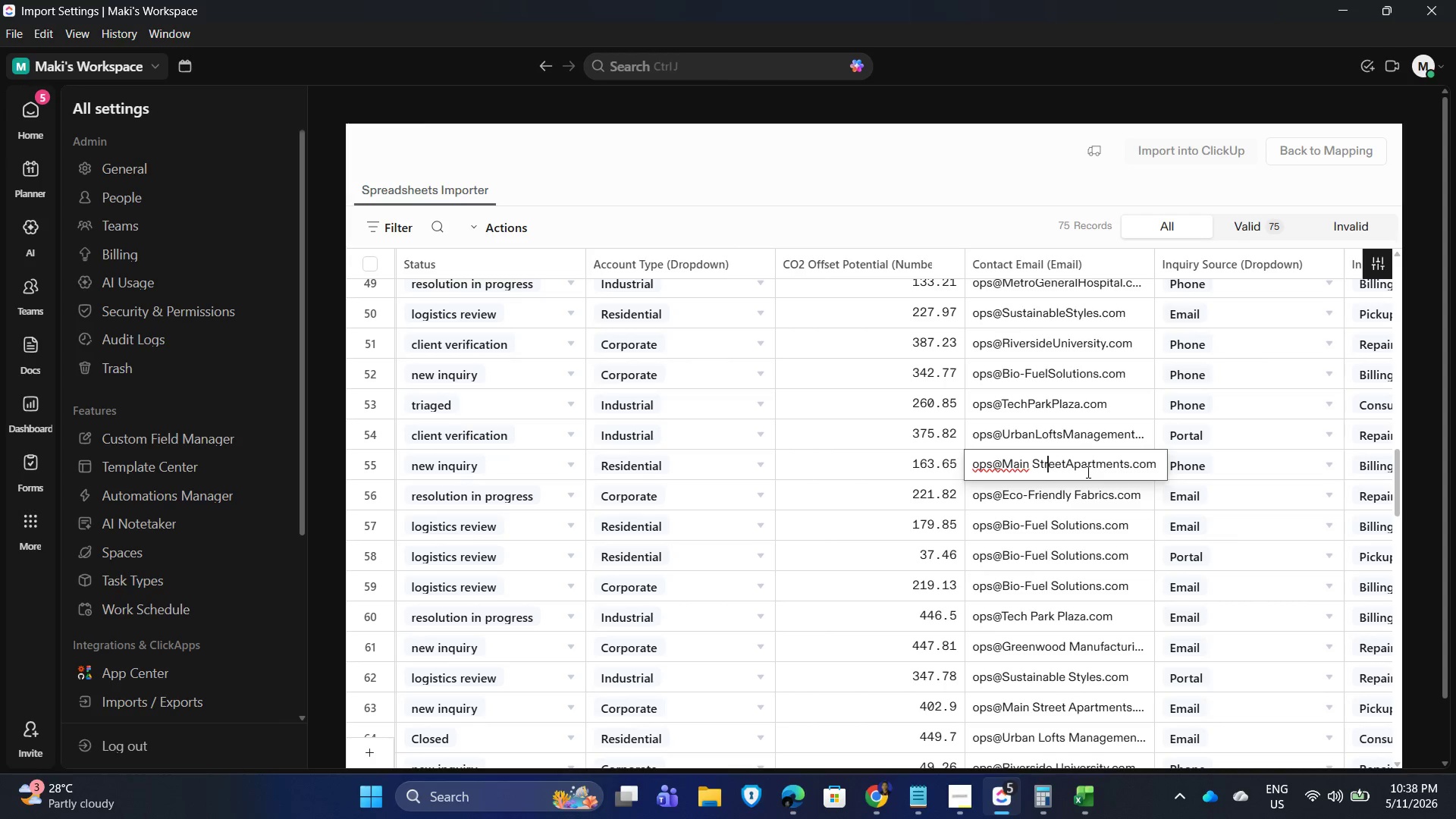 
key(ArrowLeft)
 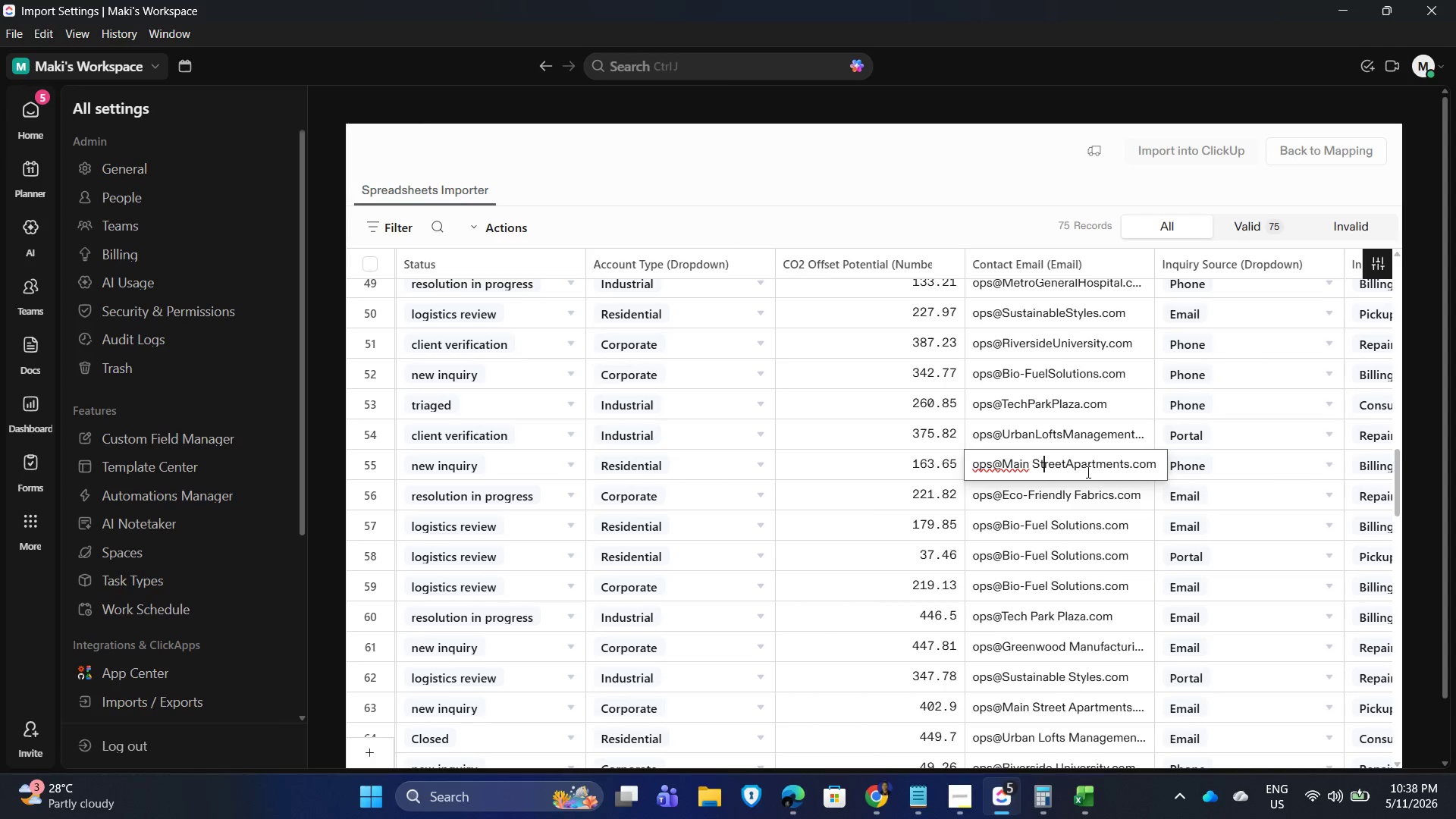 
key(ArrowLeft)
 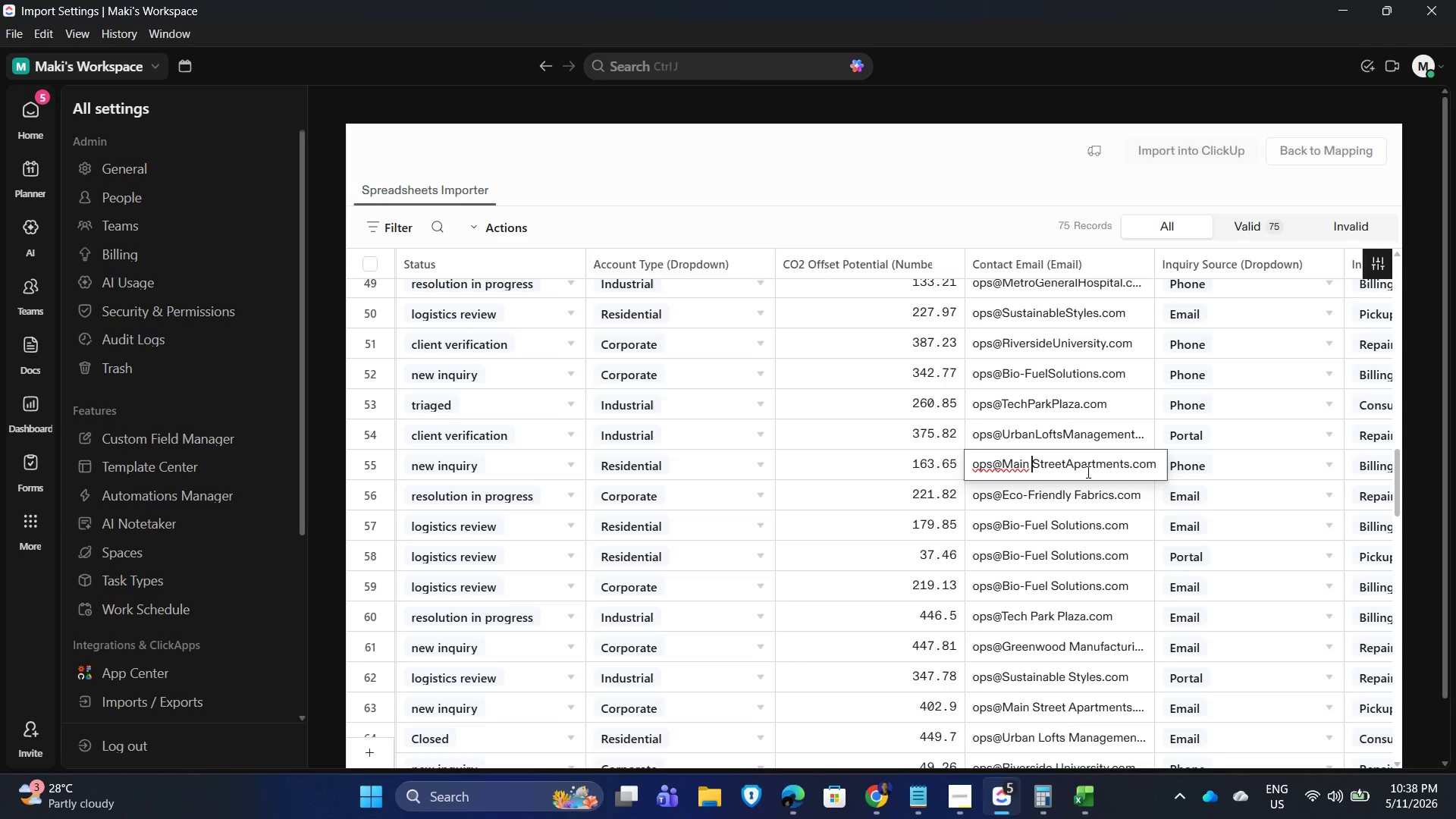 
key(ArrowLeft)
 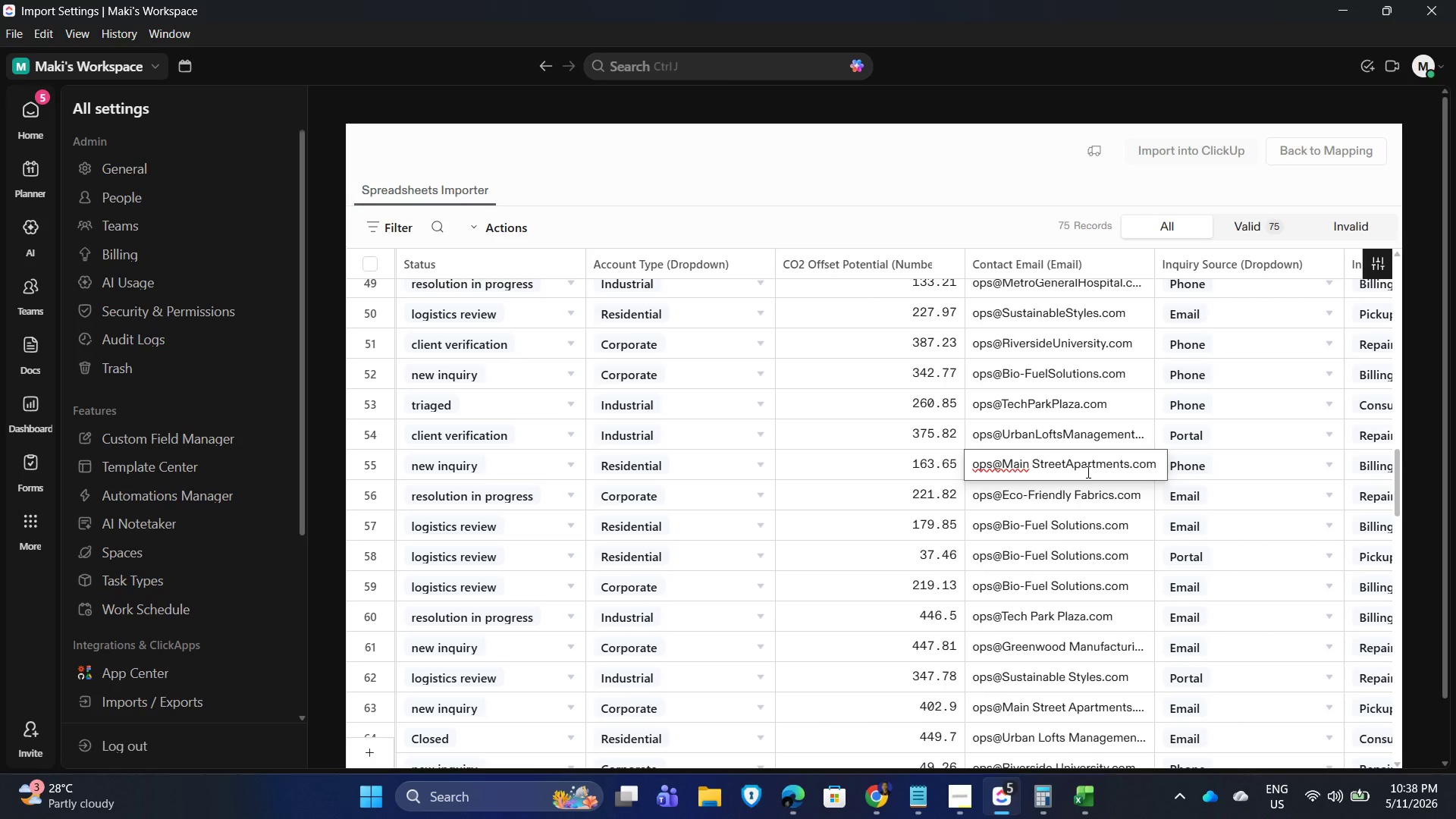 
key(Backspace)
 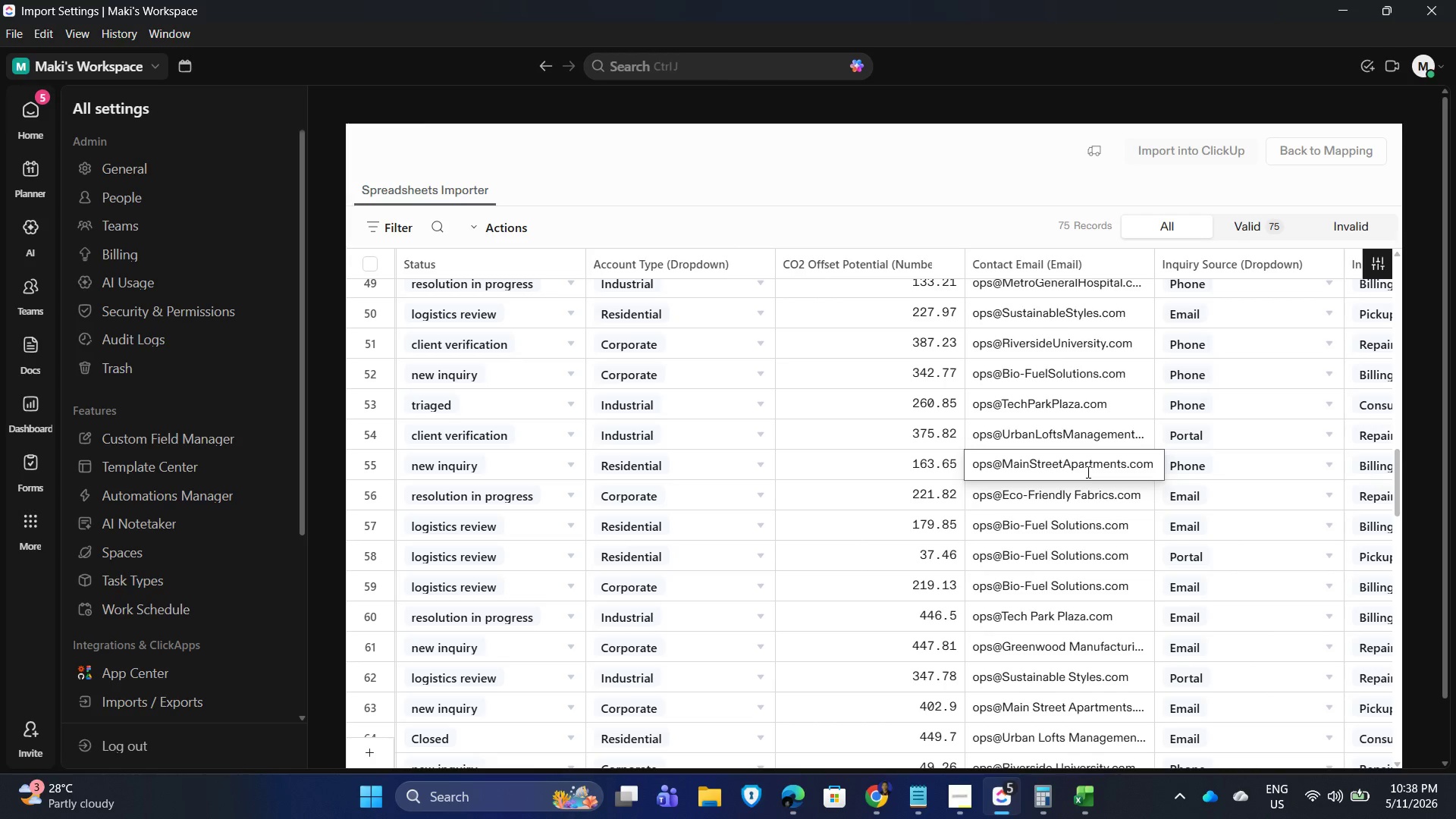 
key(Enter)
 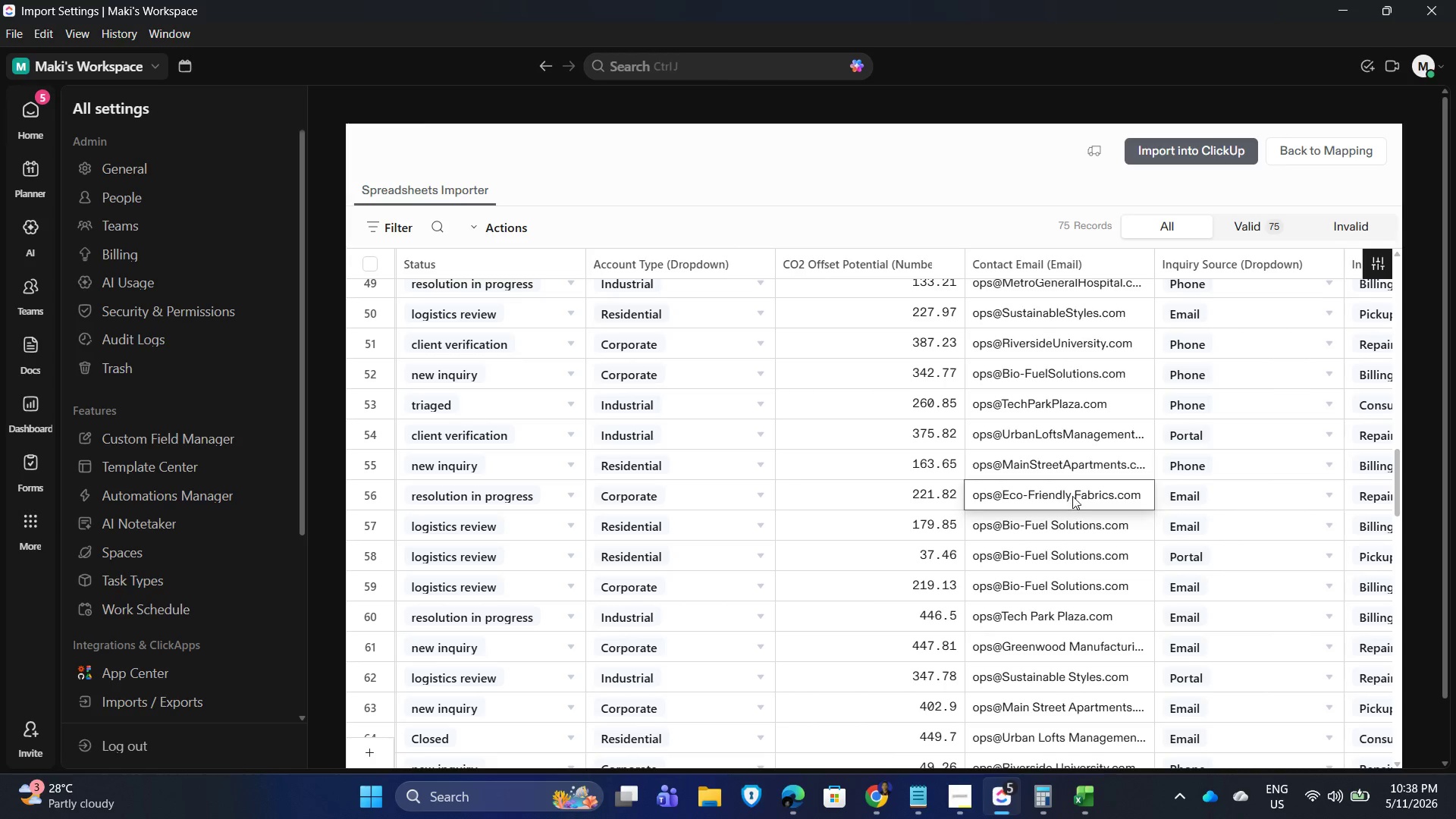 
double_click([1087, 496])
 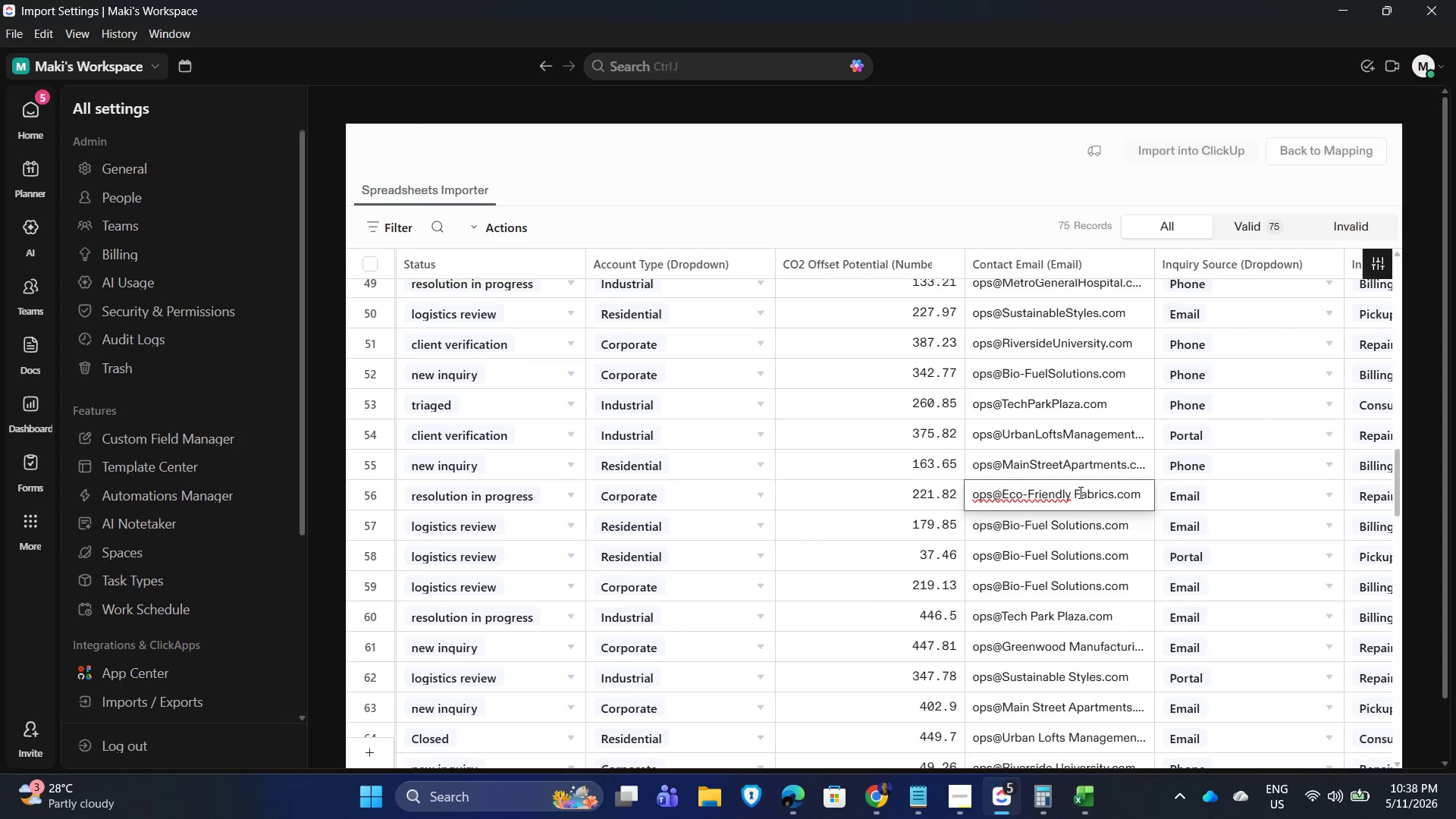 
left_click([1076, 491])
 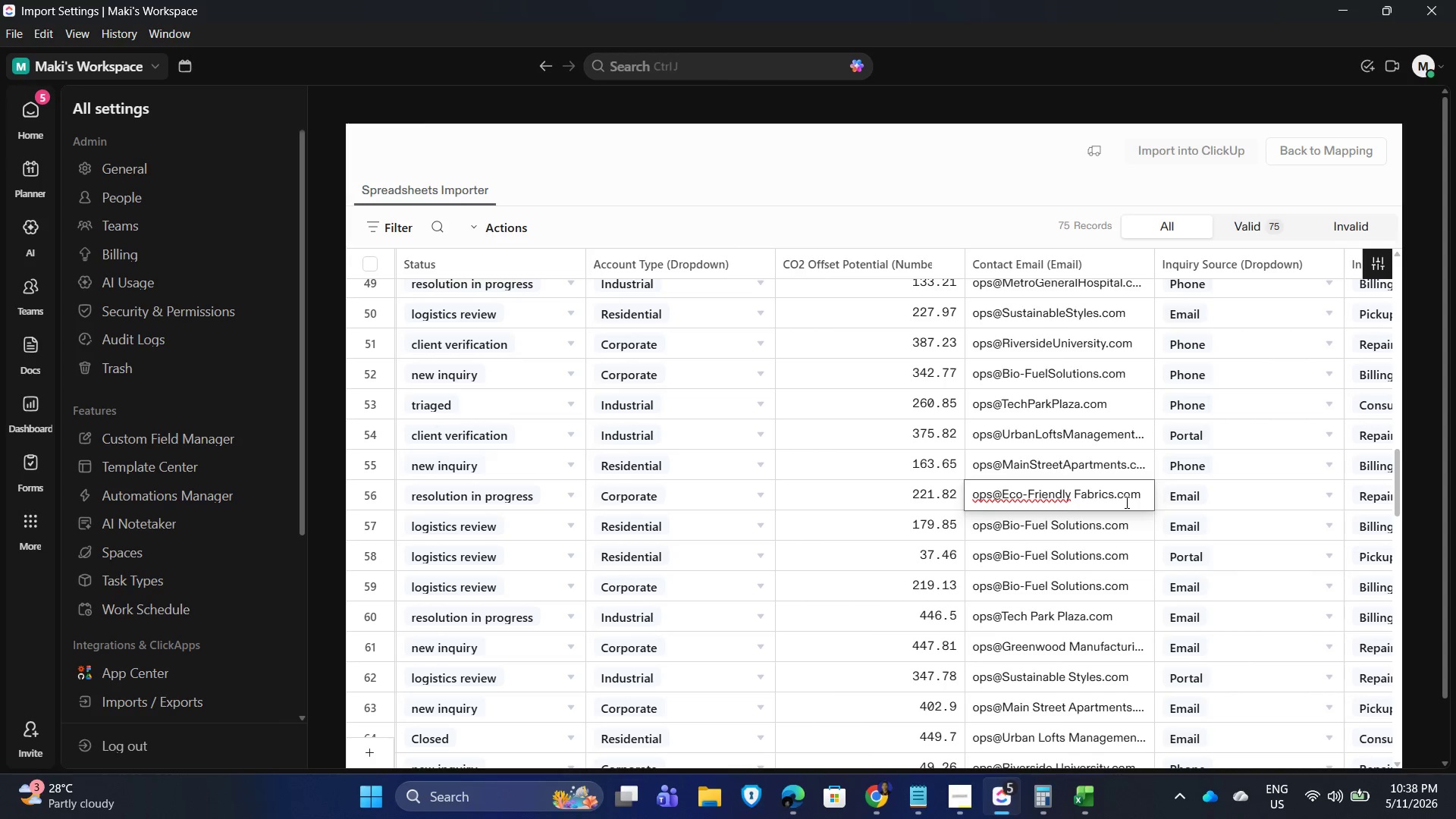 
key(Backspace)
 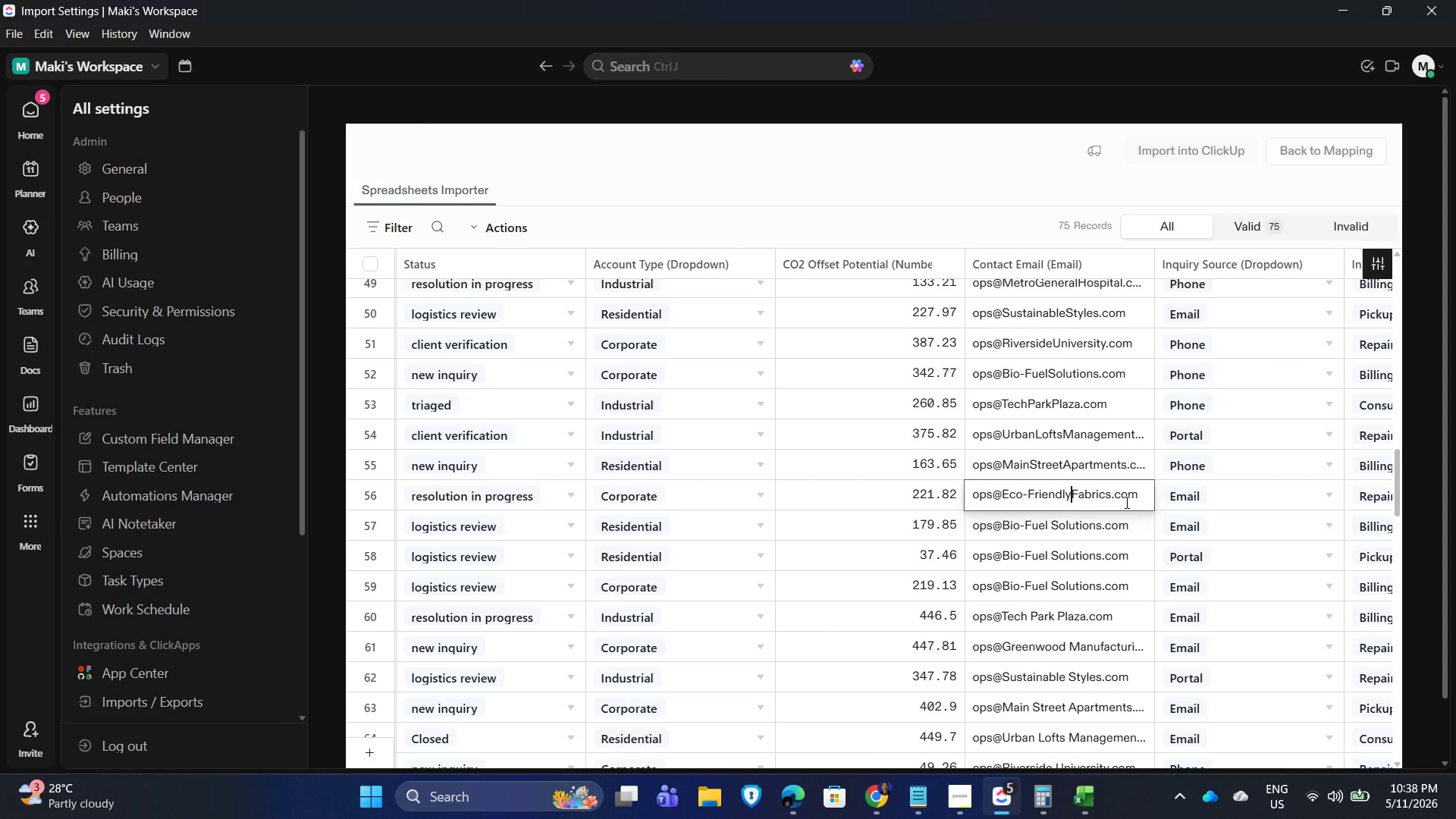 
key(Enter)
 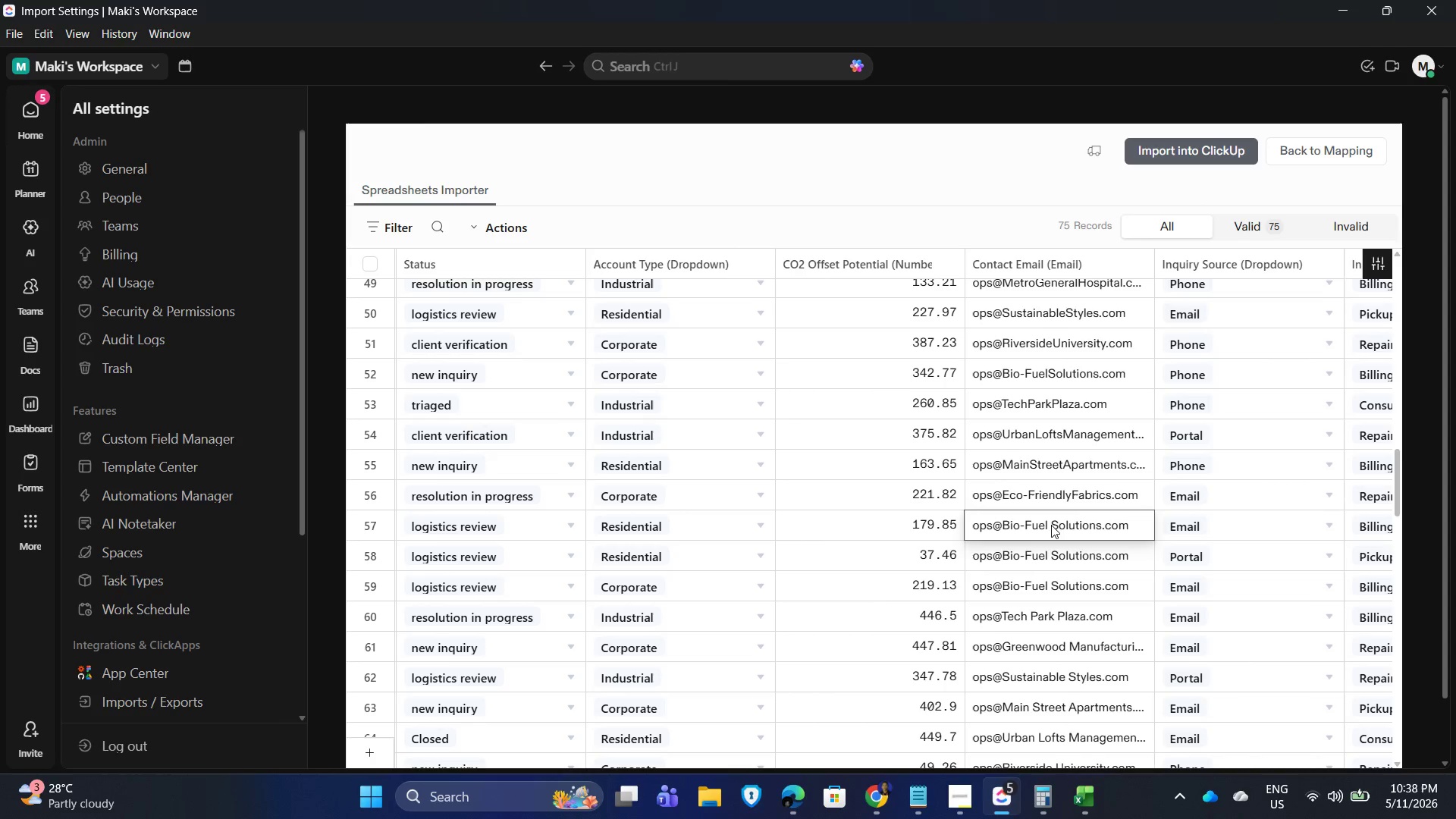 
double_click([1051, 524])
 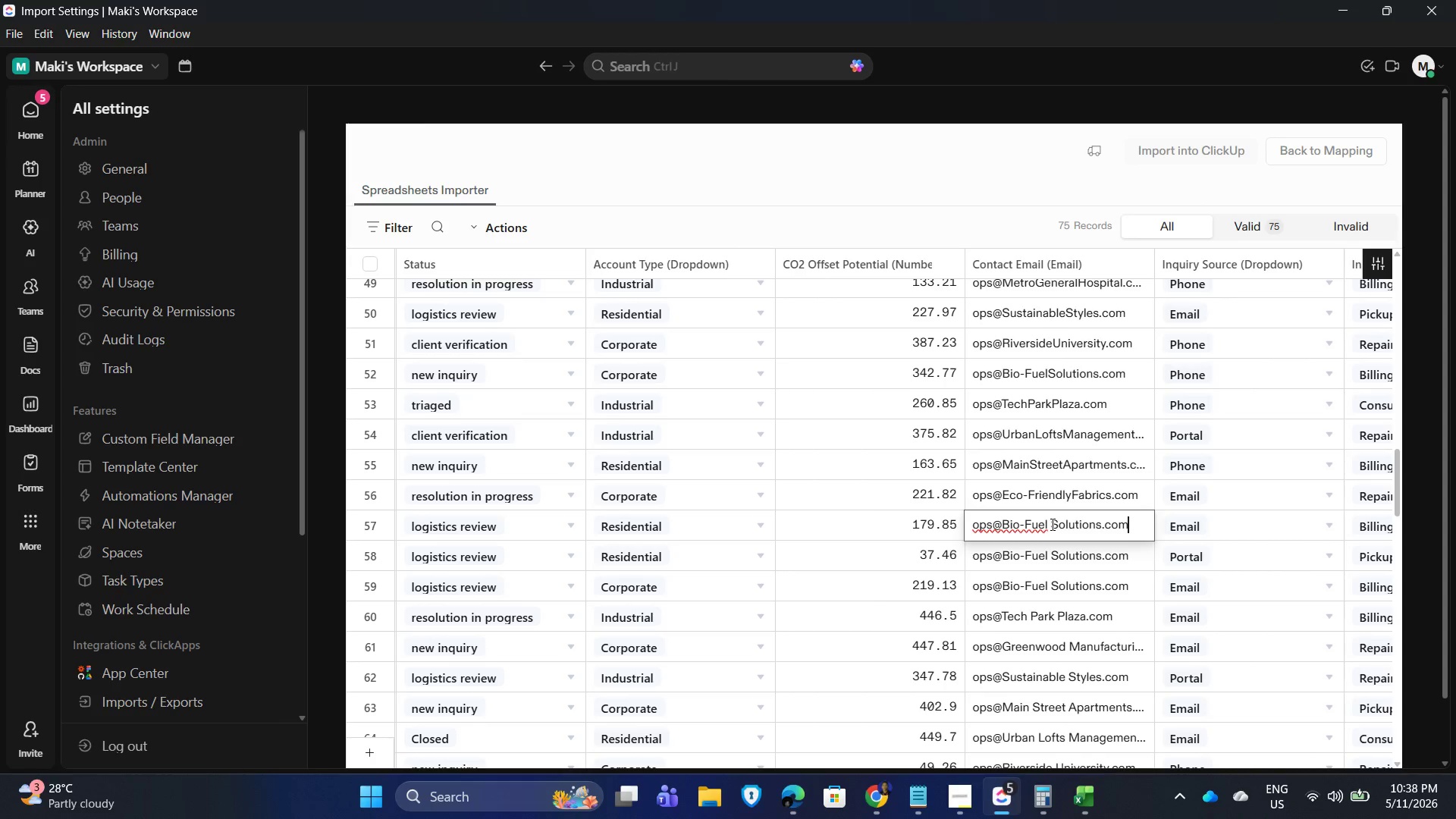 
left_click([1051, 524])
 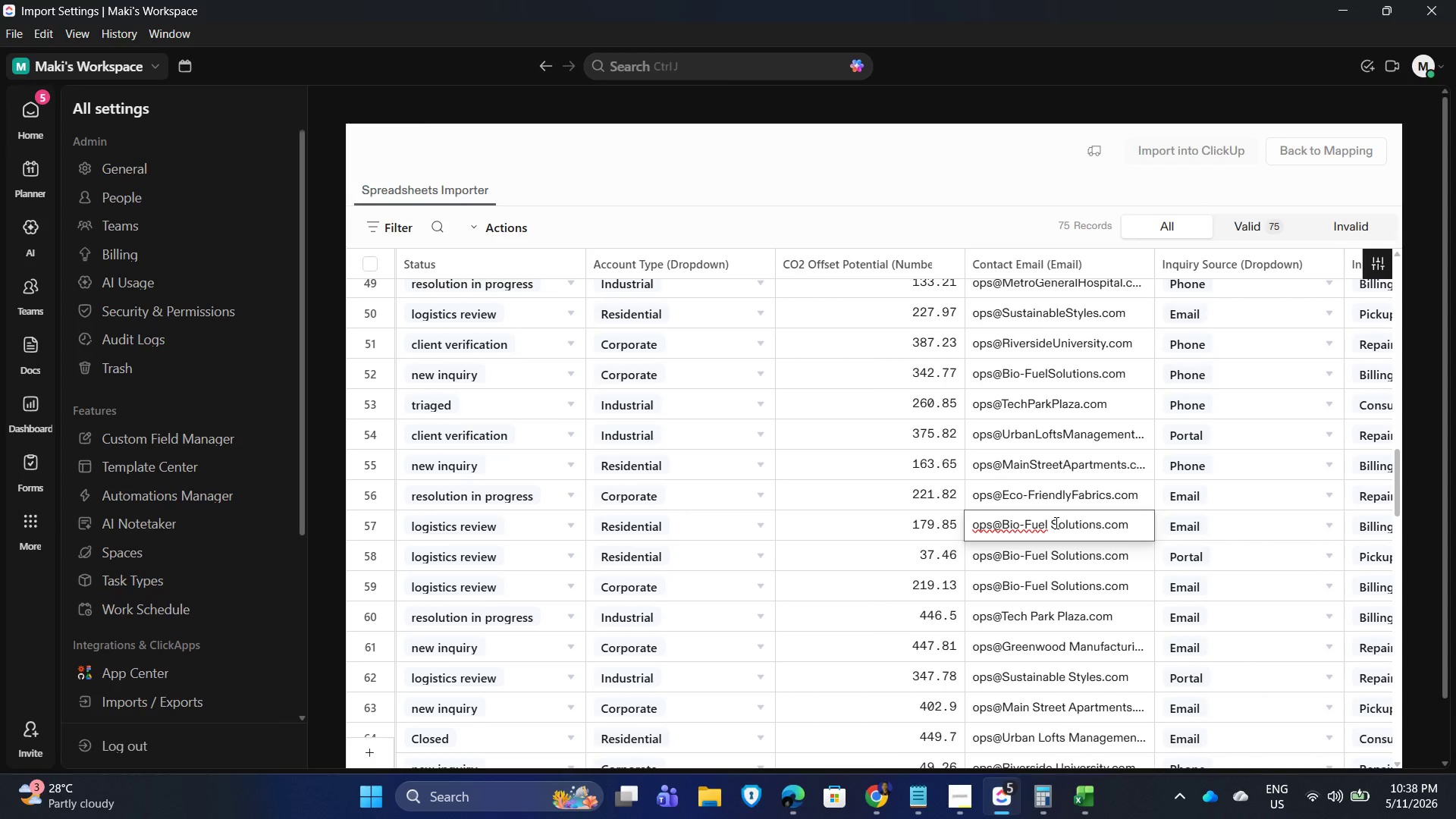 
key(Backspace)
 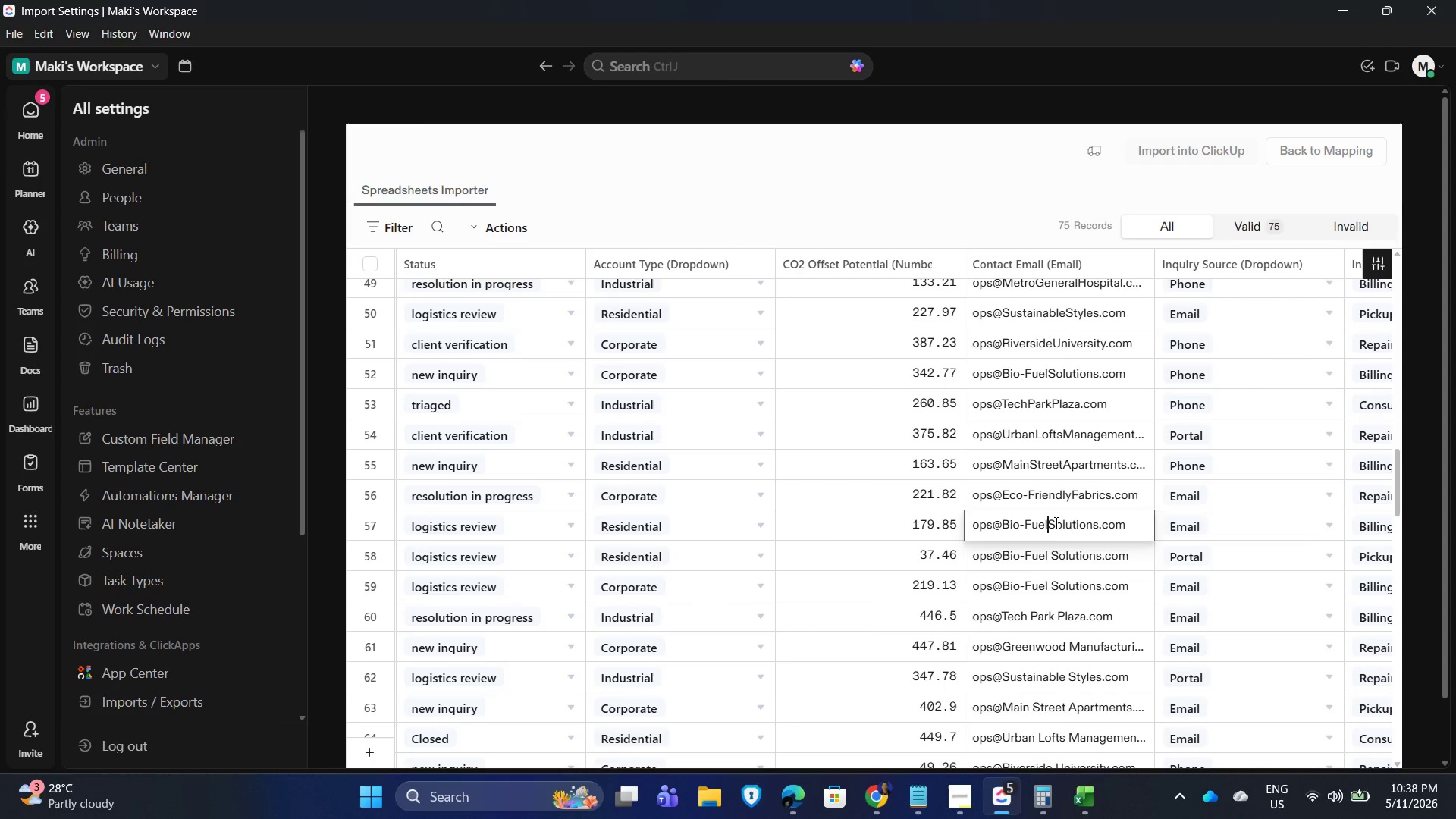 
key(Enter)
 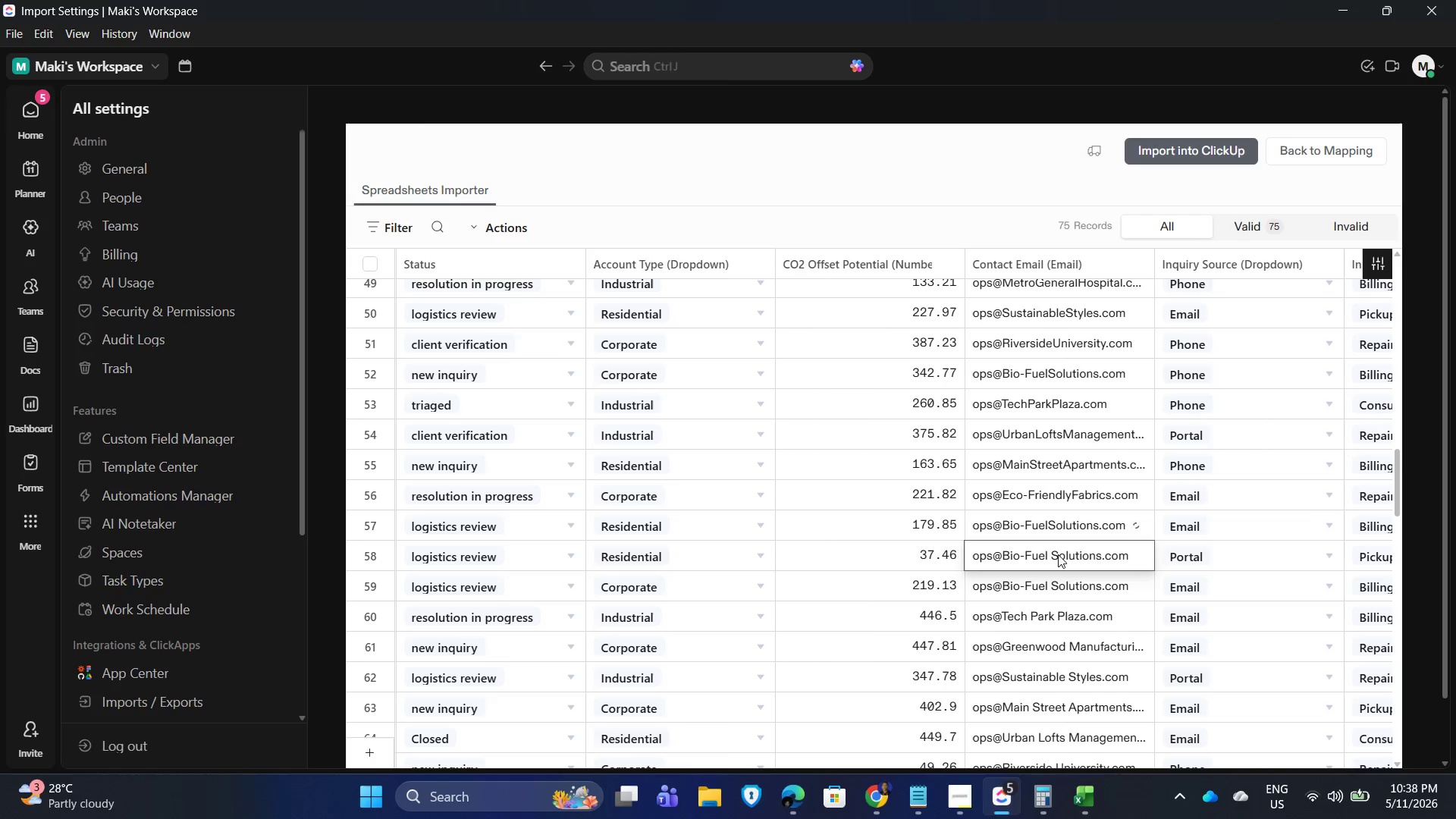 
double_click([1059, 554])
 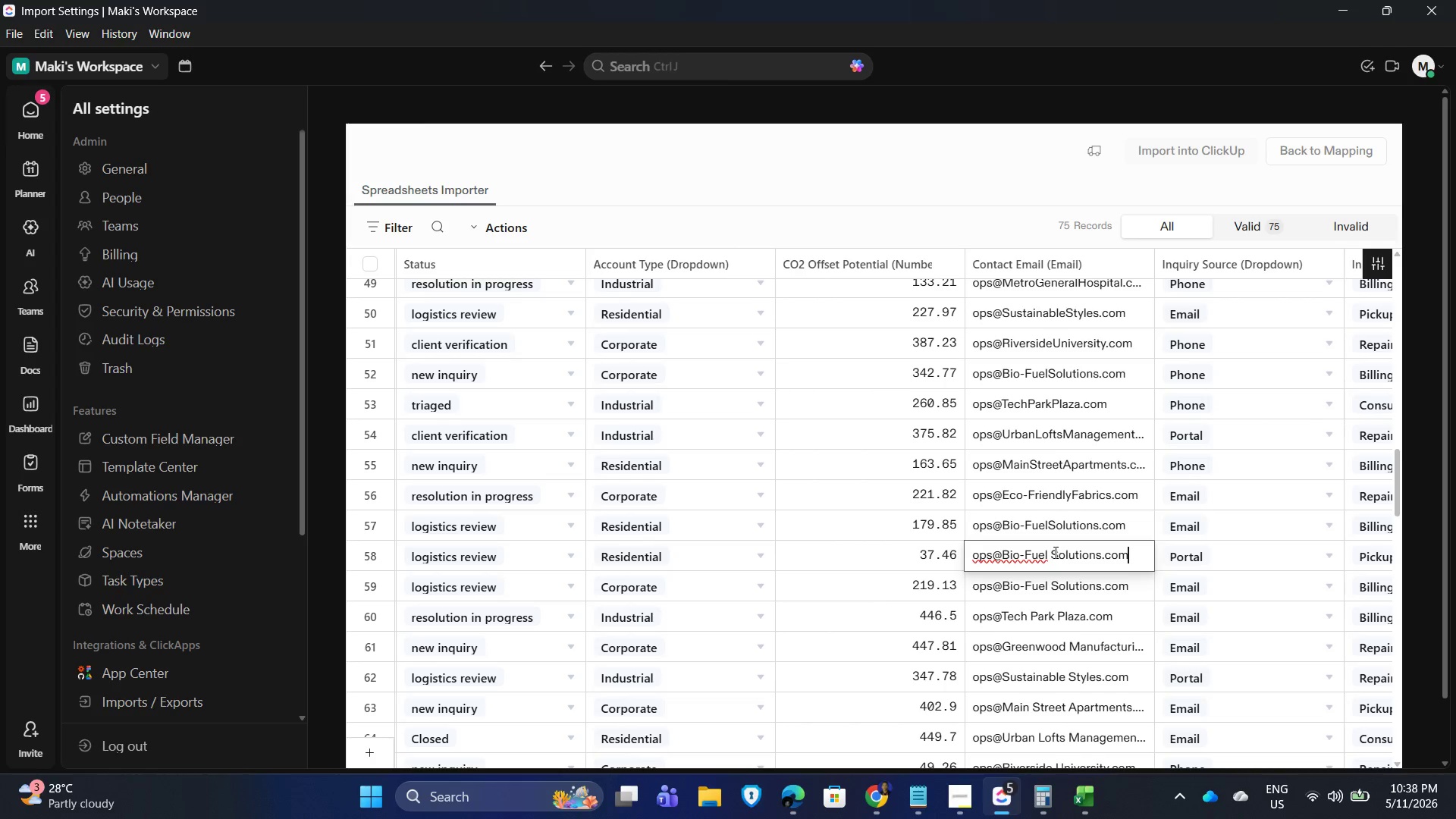 
left_click([1053, 552])
 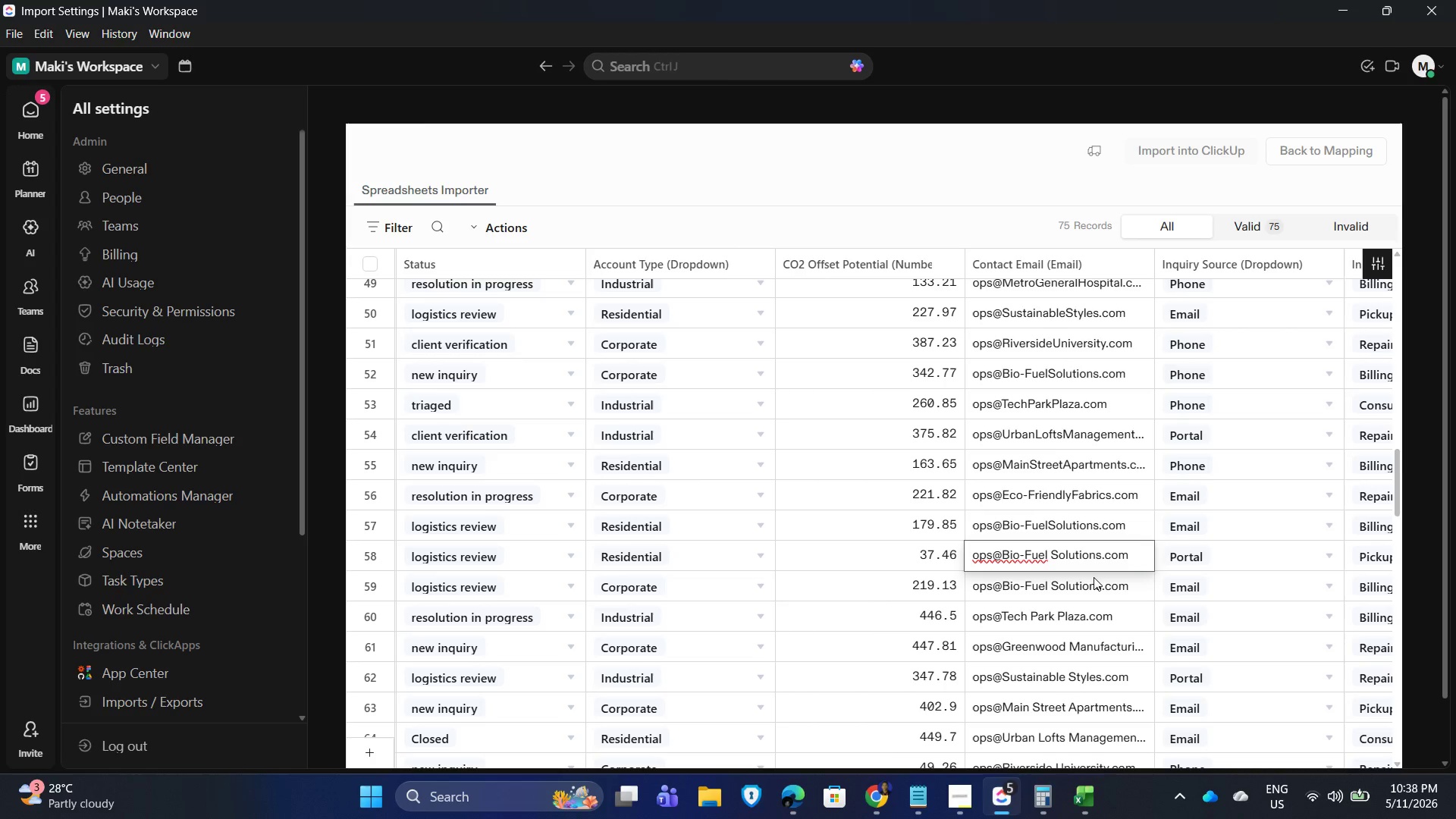 
key(Backspace)
 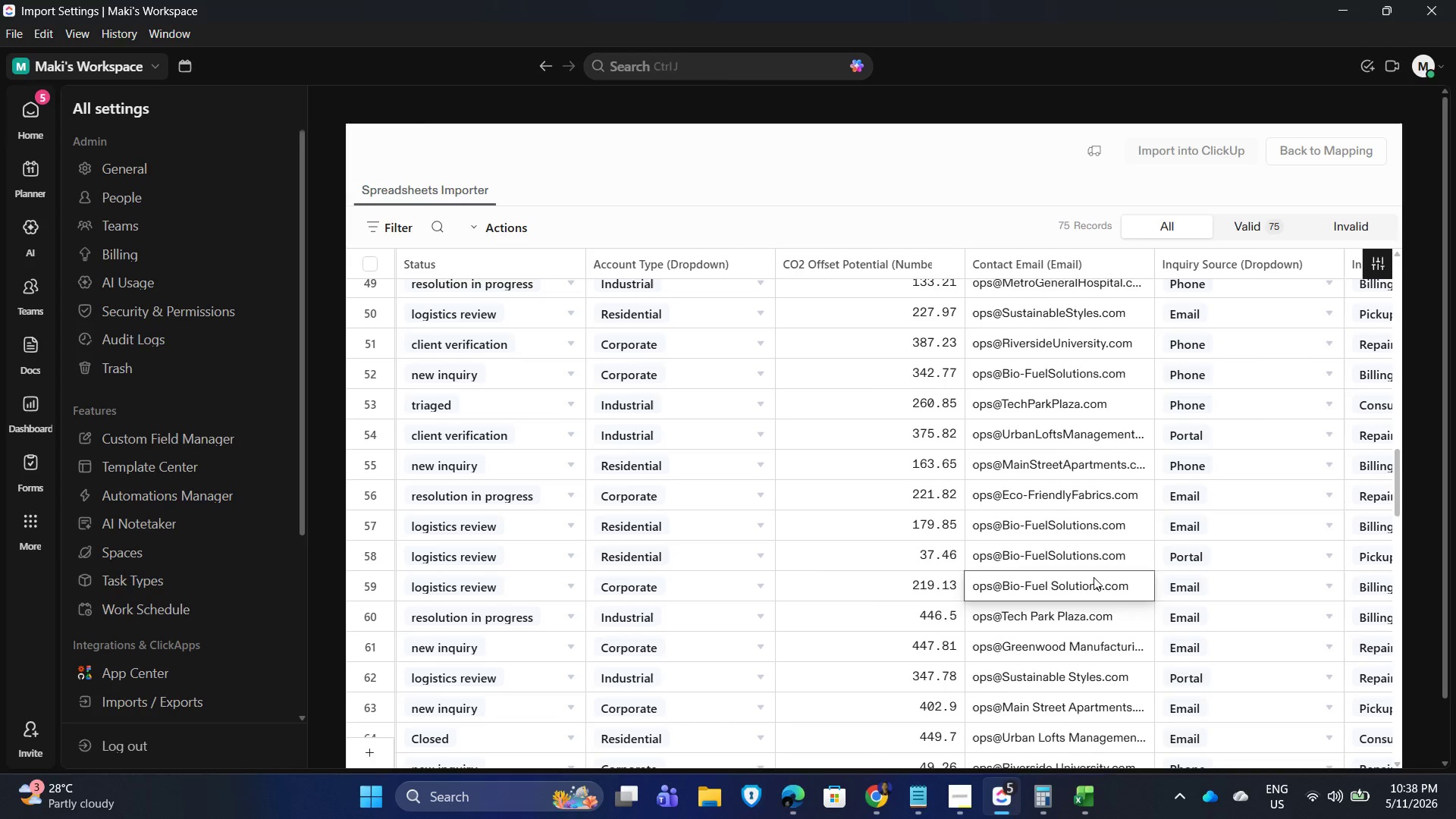 
key(Enter)
 